 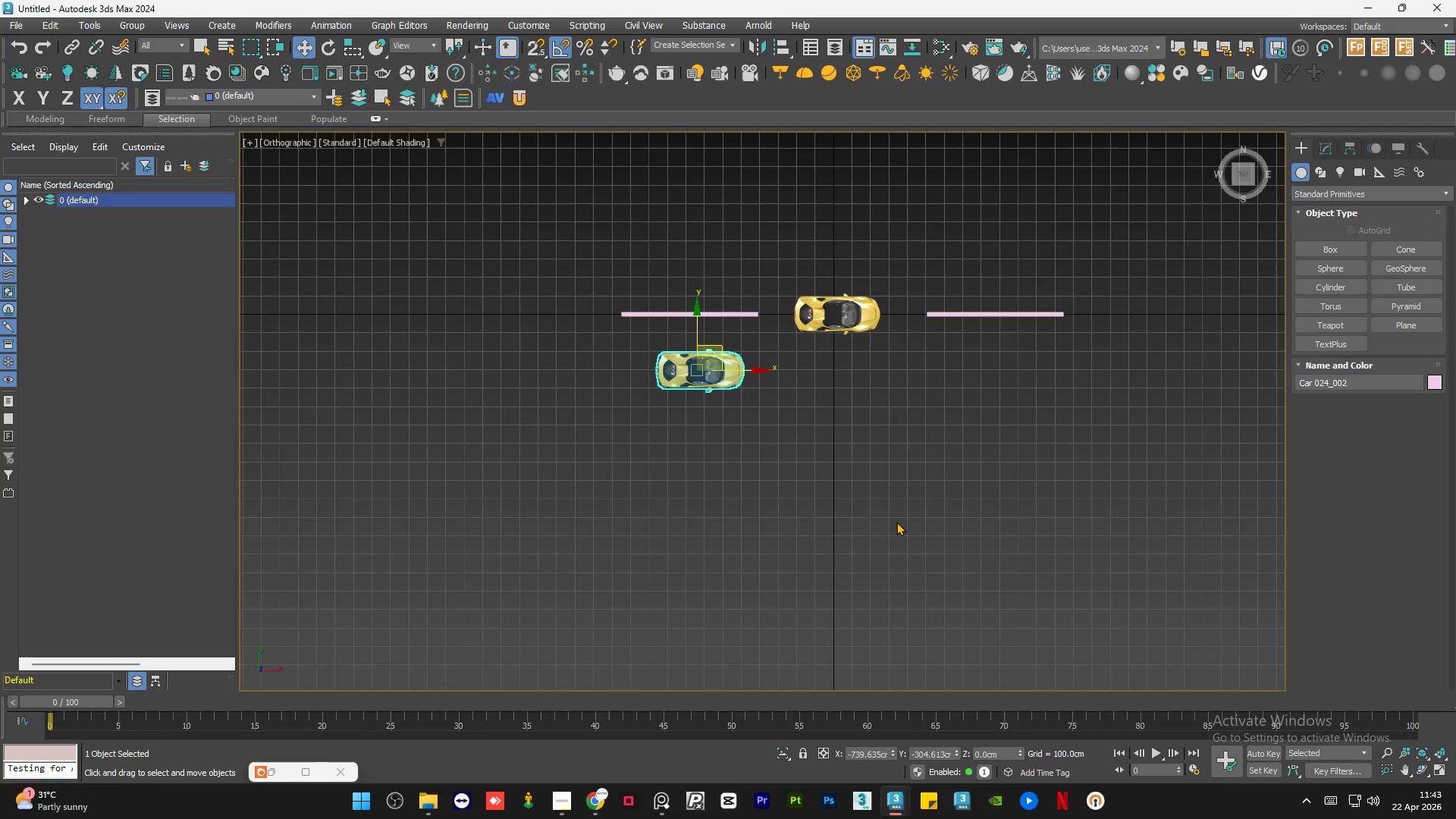 
left_click_drag(start_coordinate=[742, 368], to_coordinate=[1028, 391])
 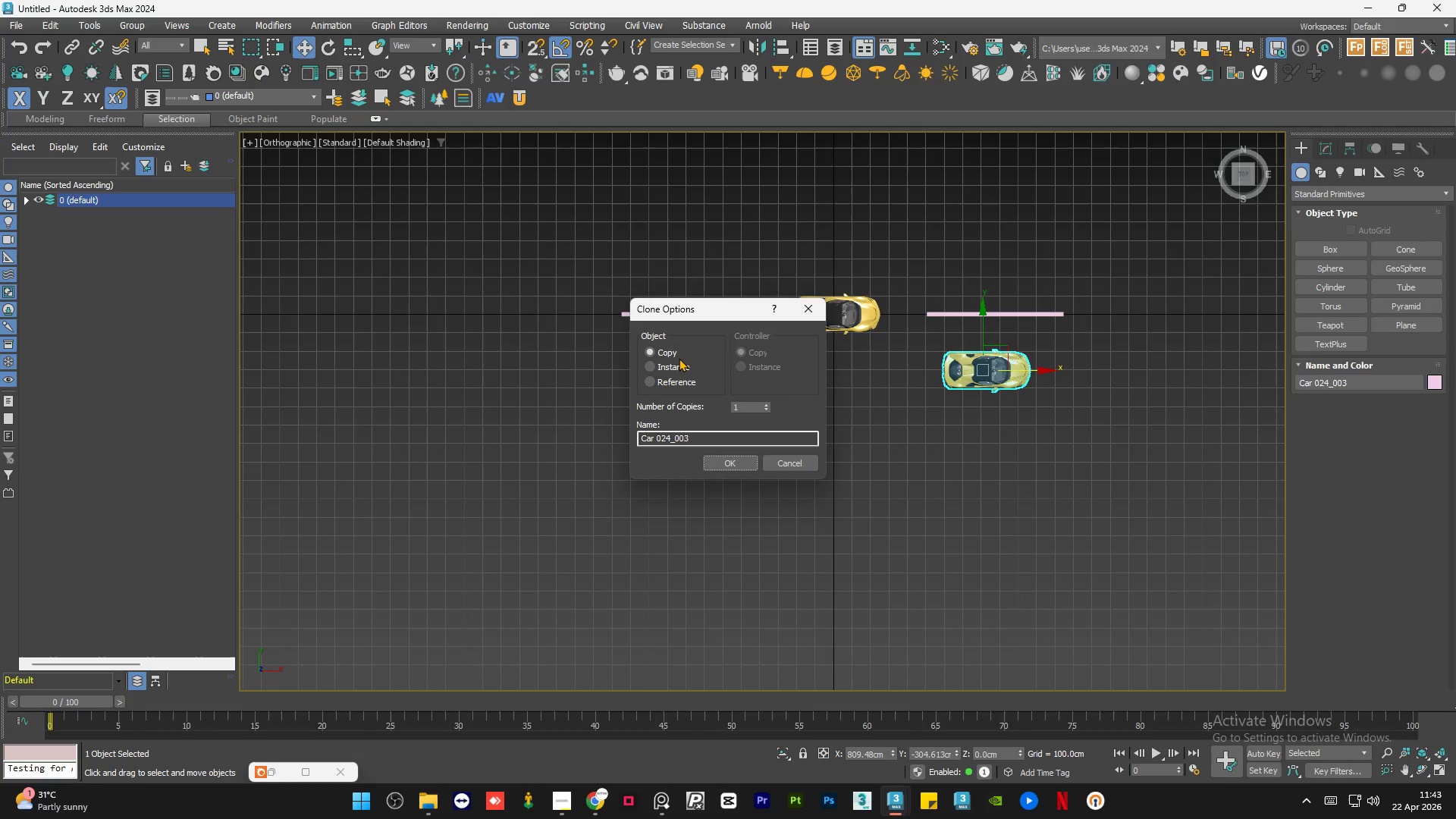 
left_click([673, 366])
 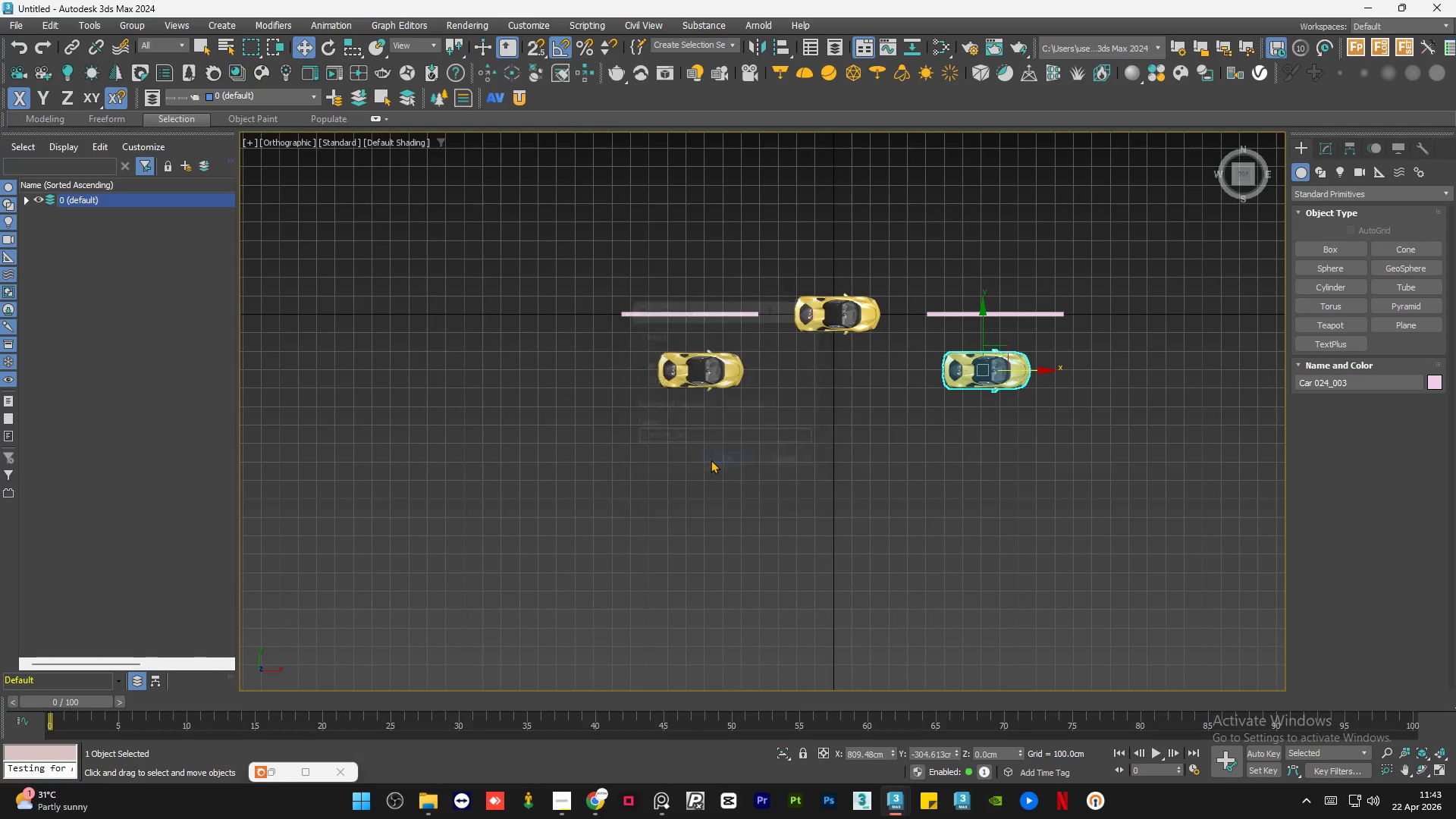 
key(E)
 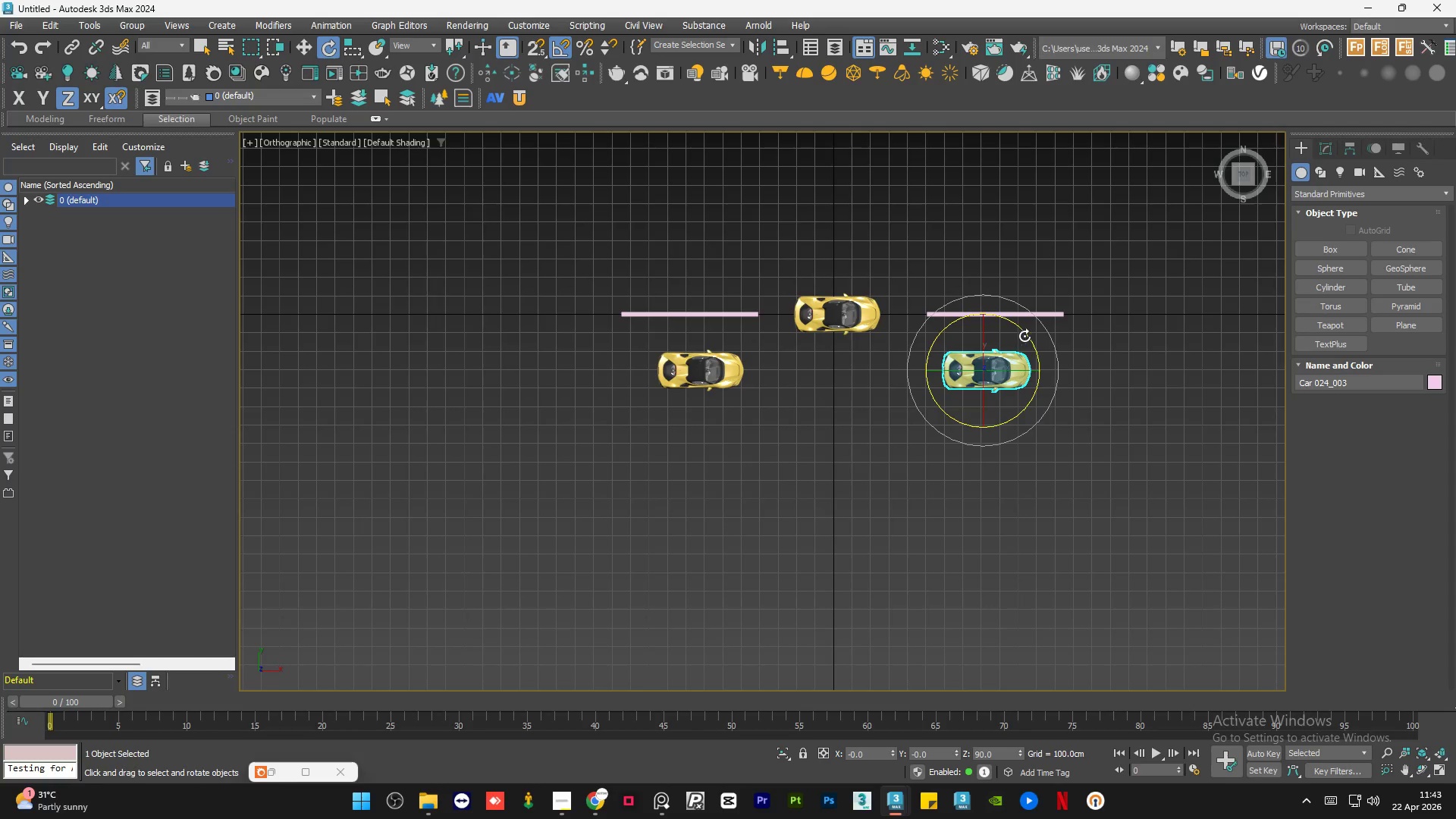 
left_click_drag(start_coordinate=[1025, 335], to_coordinate=[887, 284])
 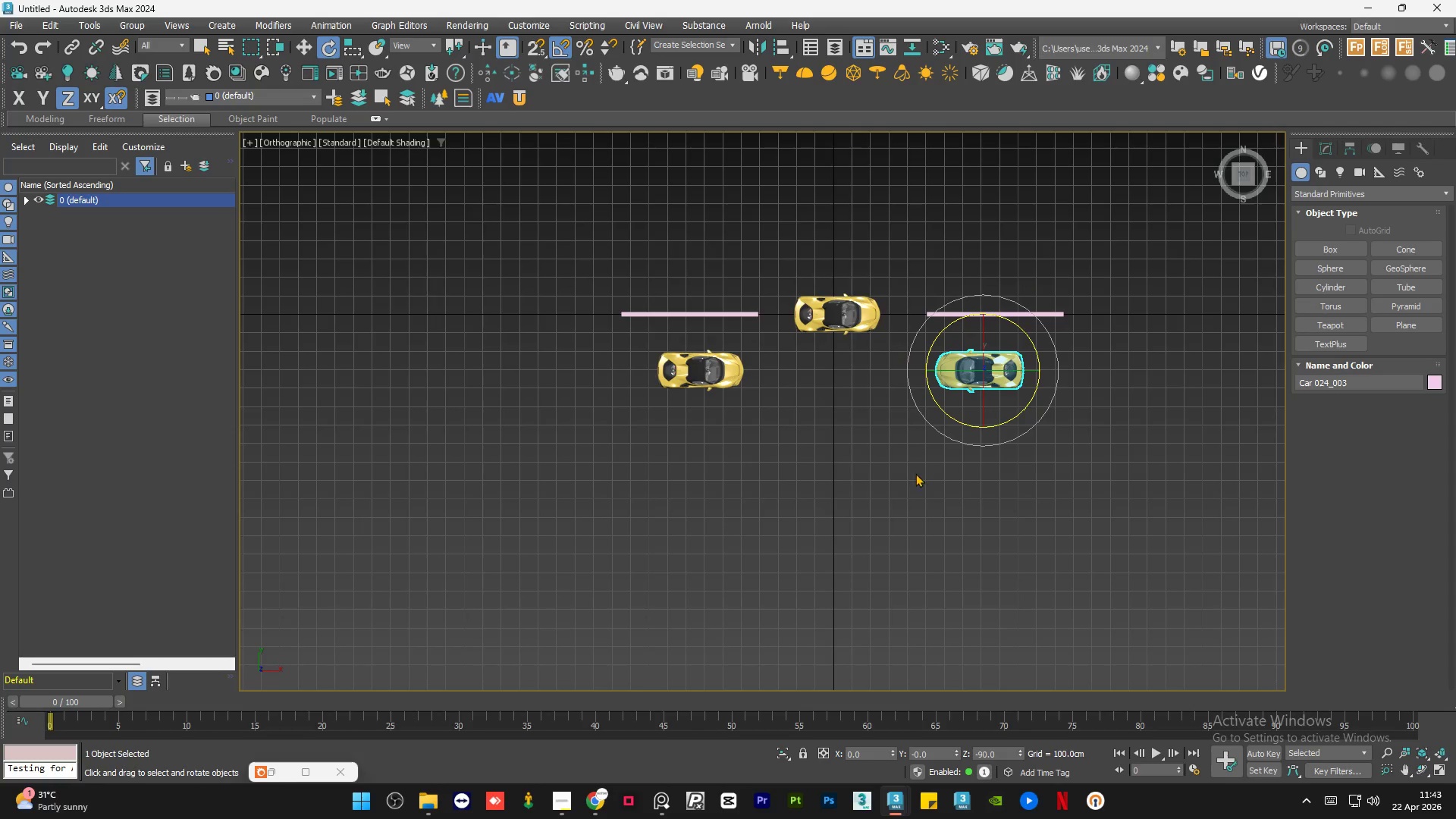 
left_click([916, 474])
 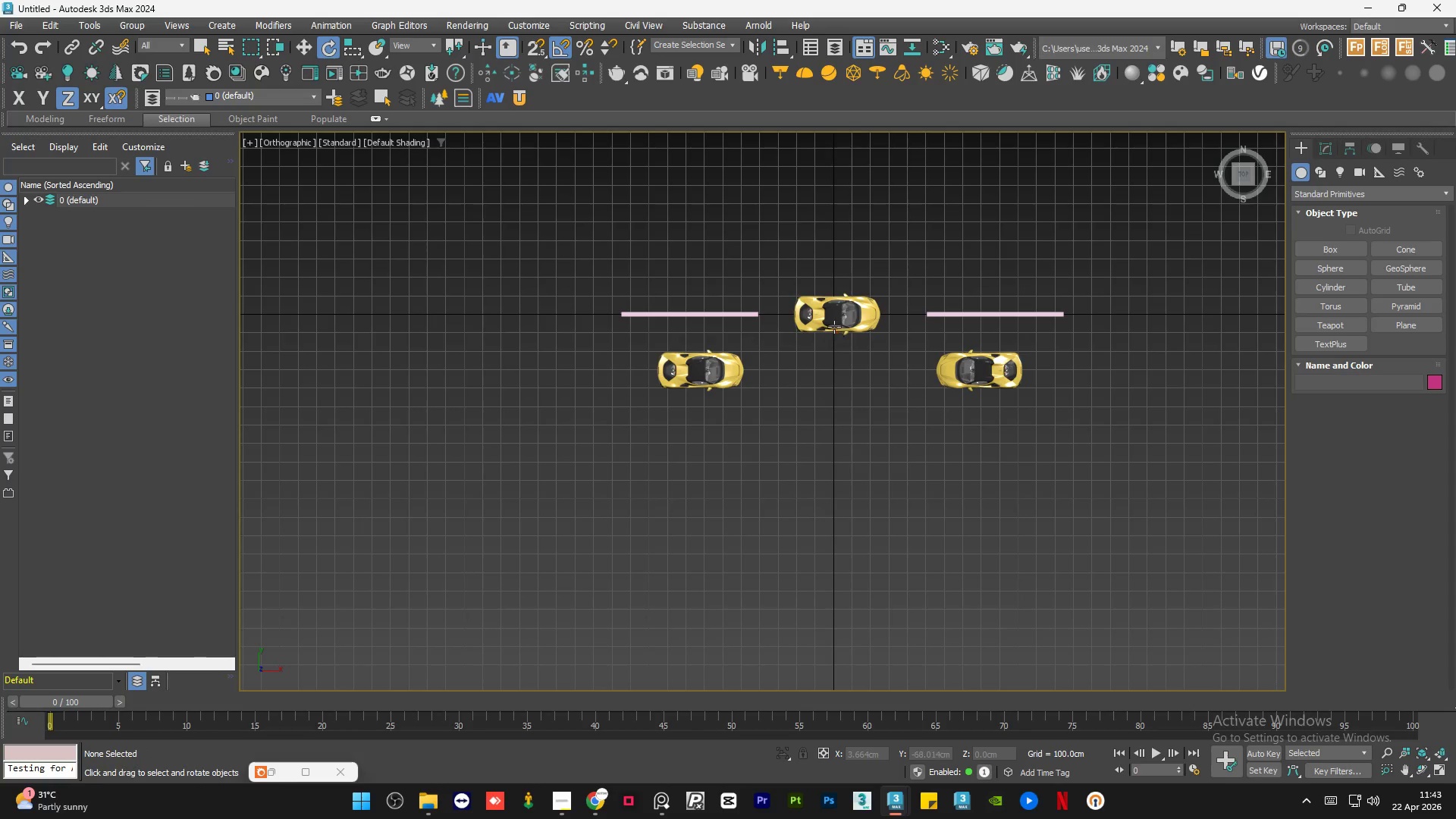 
left_click([834, 326])
 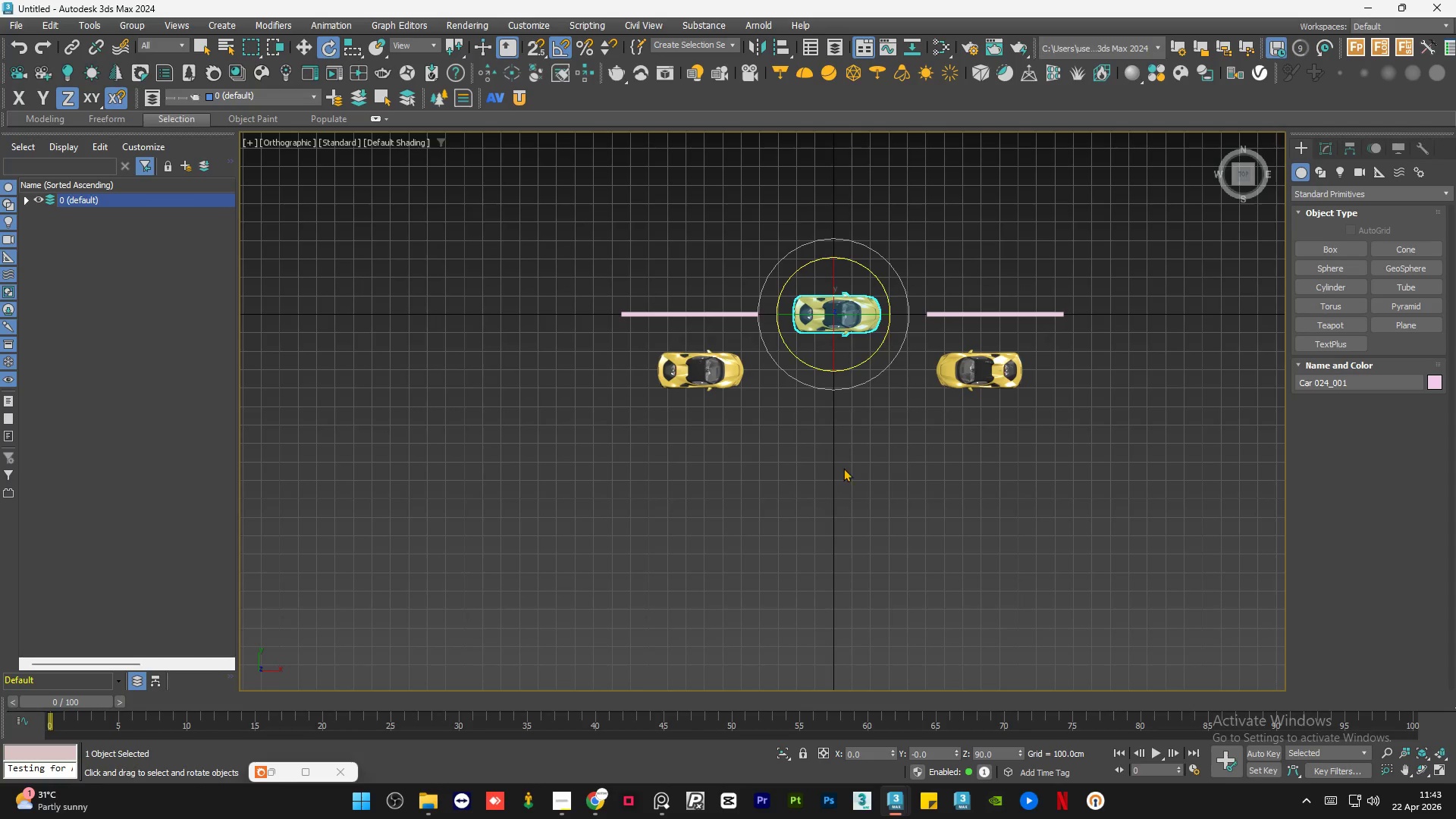 
left_click([843, 469])
 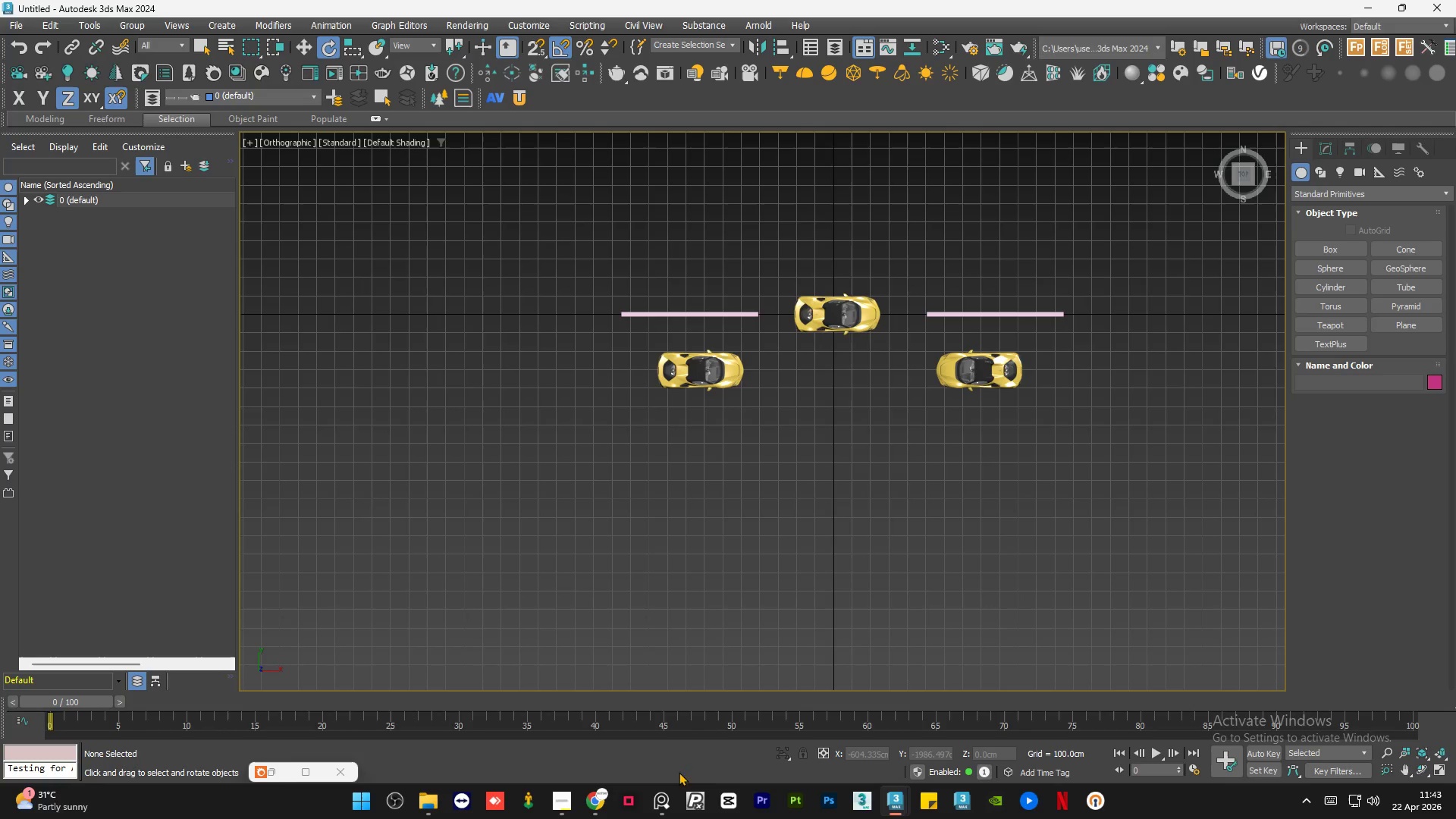 
left_click([668, 804])
 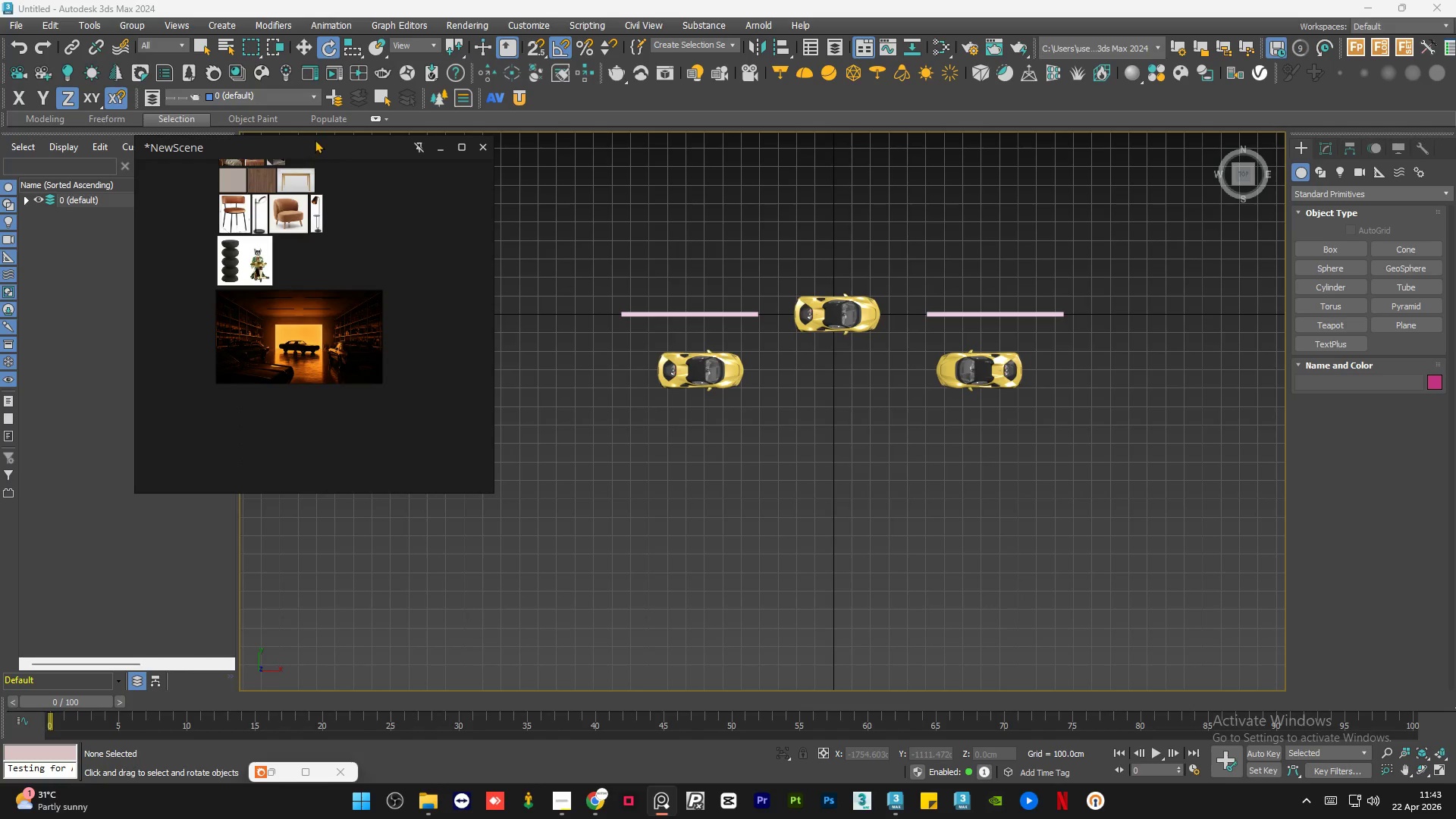 
left_click_drag(start_coordinate=[314, 146], to_coordinate=[225, 143])
 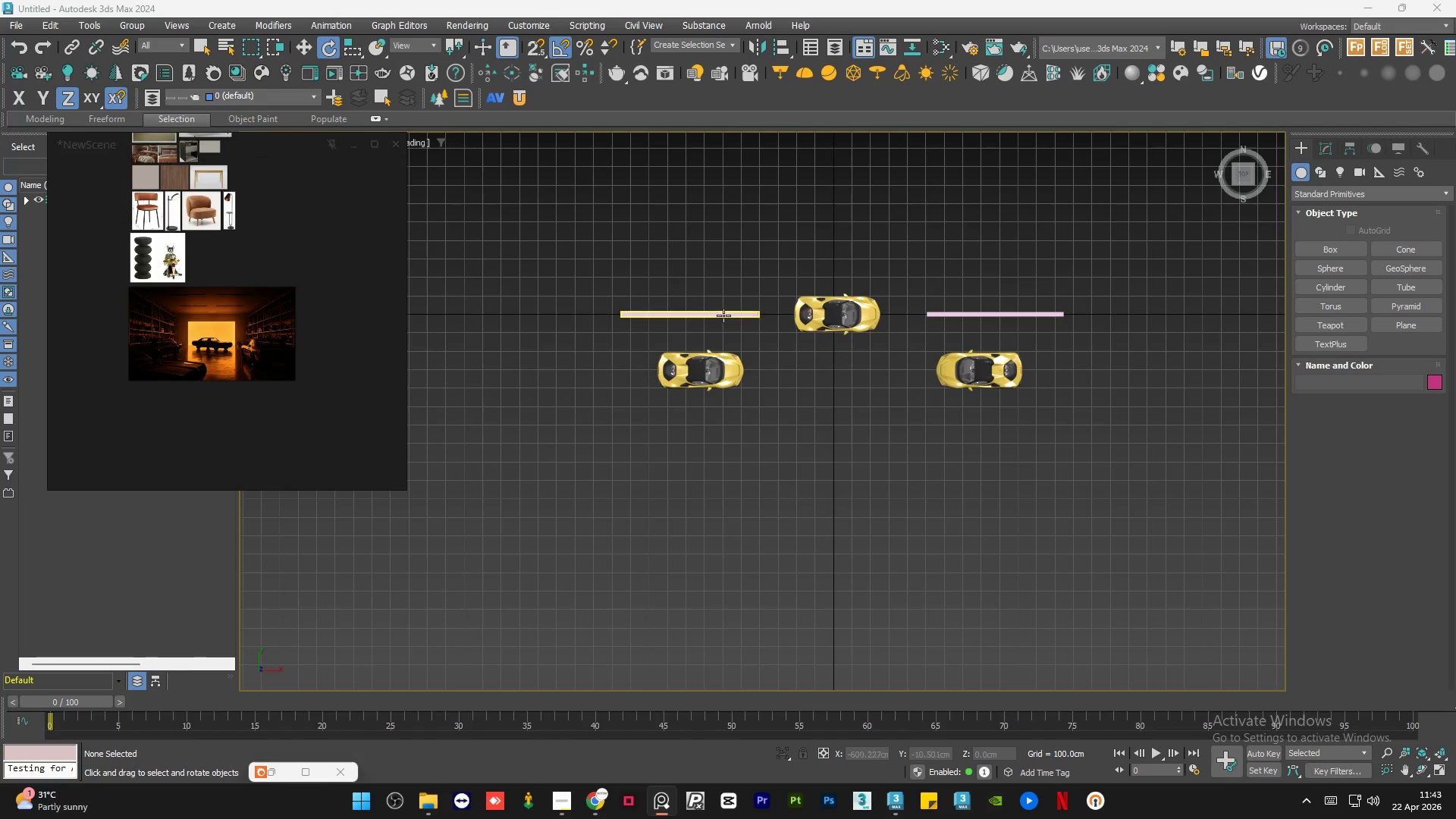 
left_click([726, 312])
 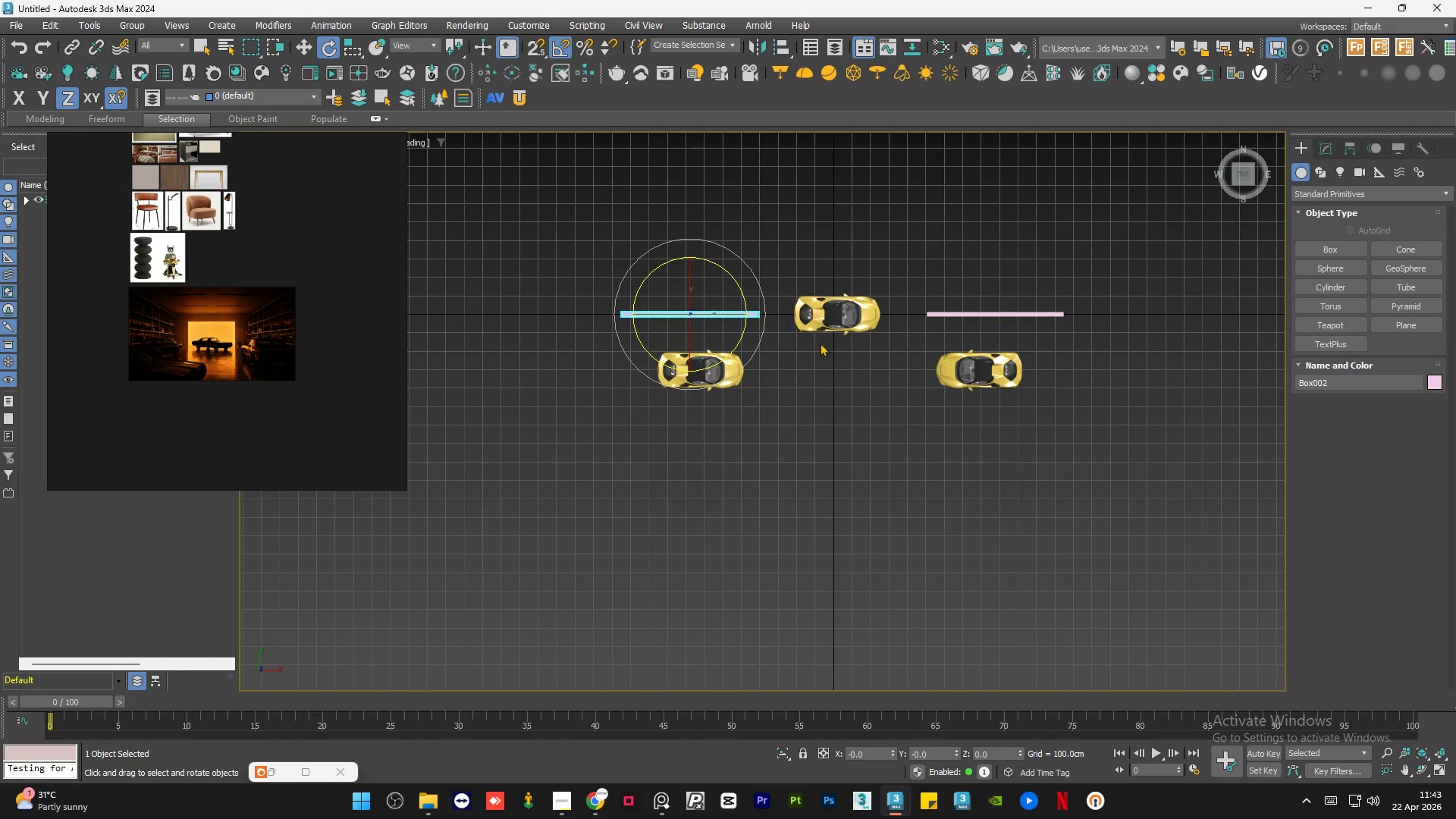 
hold_key(key=AltLeft, duration=1.97)
 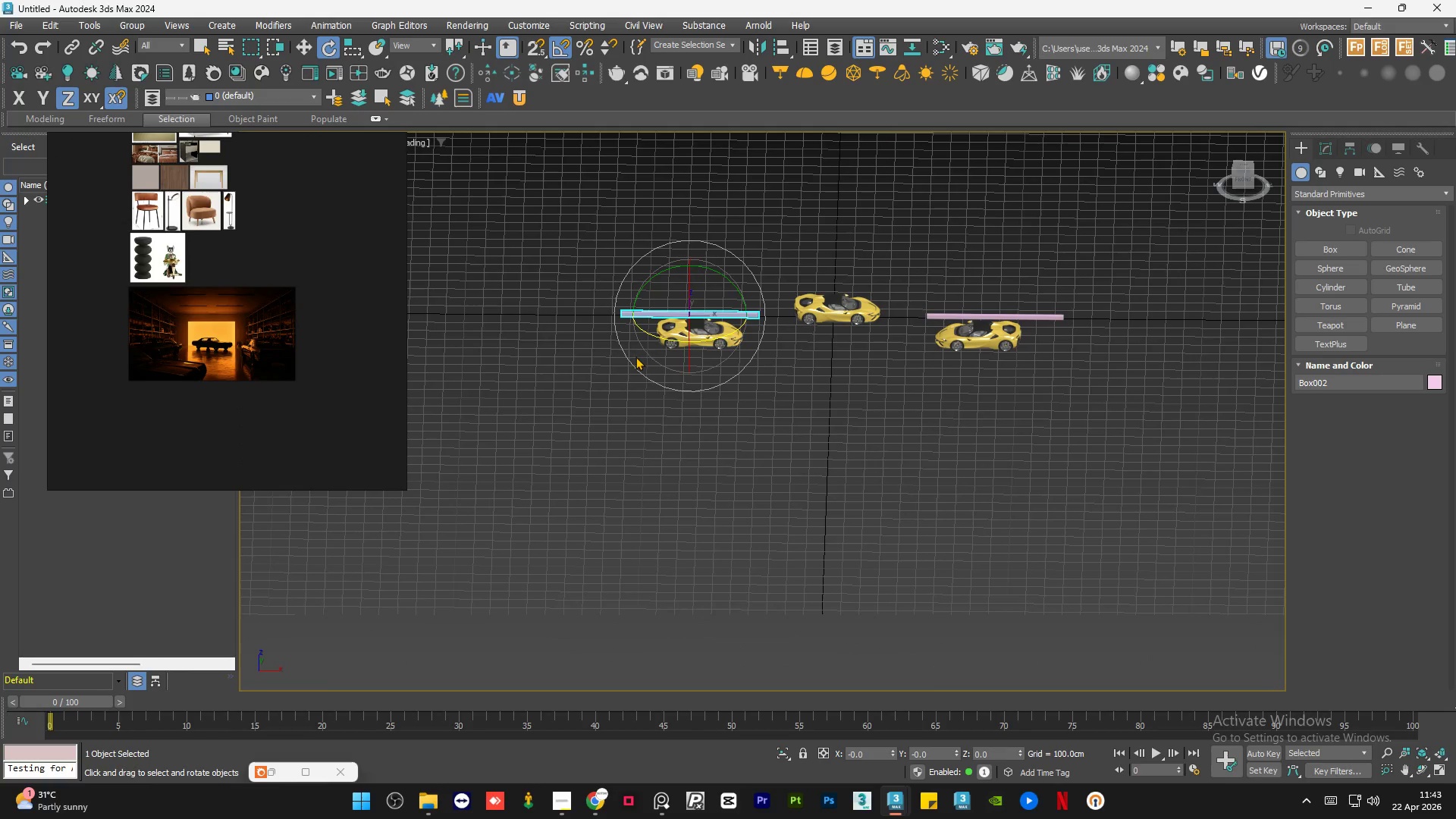 
scroll: coordinate [688, 353], scroll_direction: up, amount: 4.0
 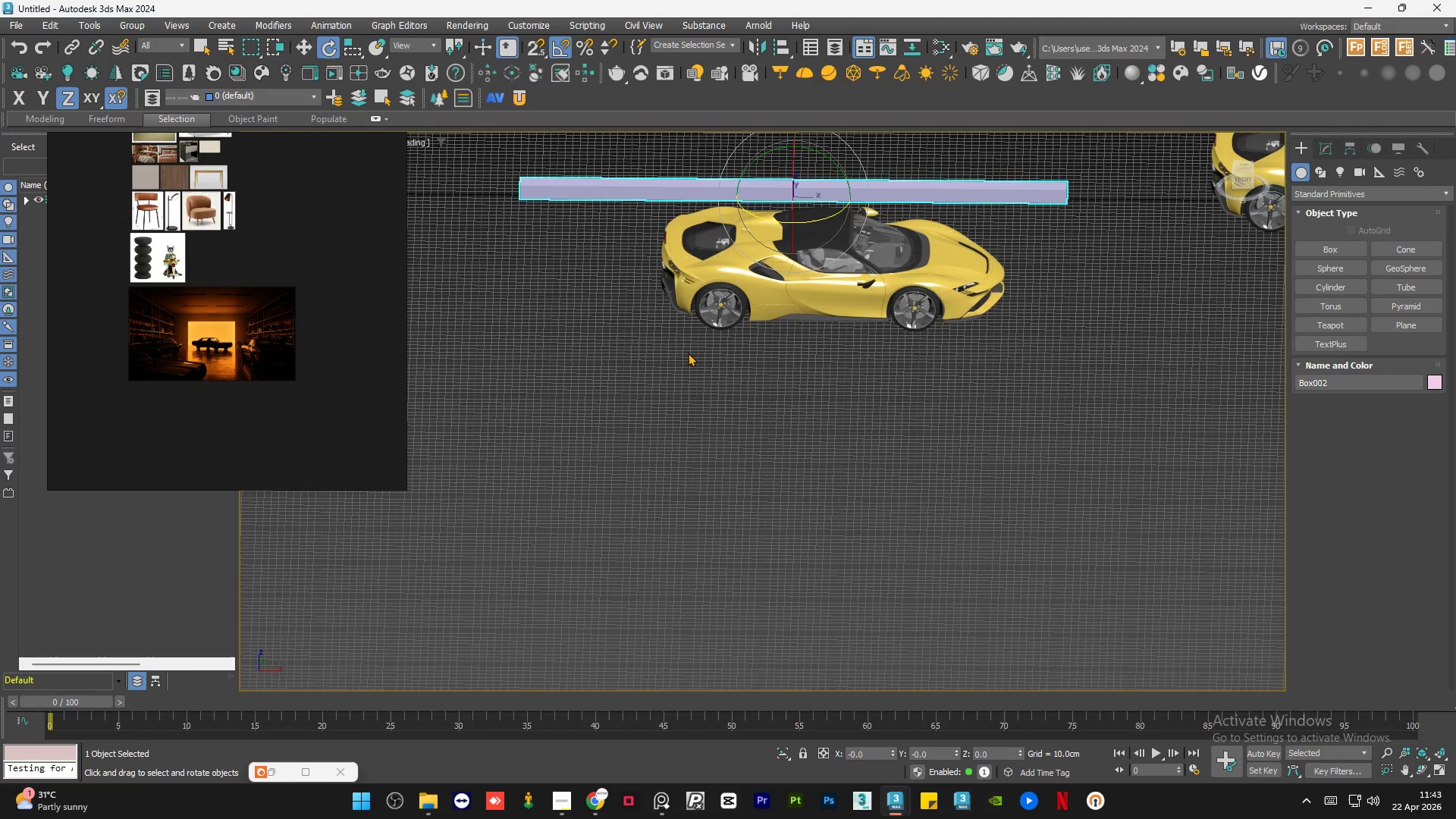 
hold_key(key=AltLeft, duration=0.89)
 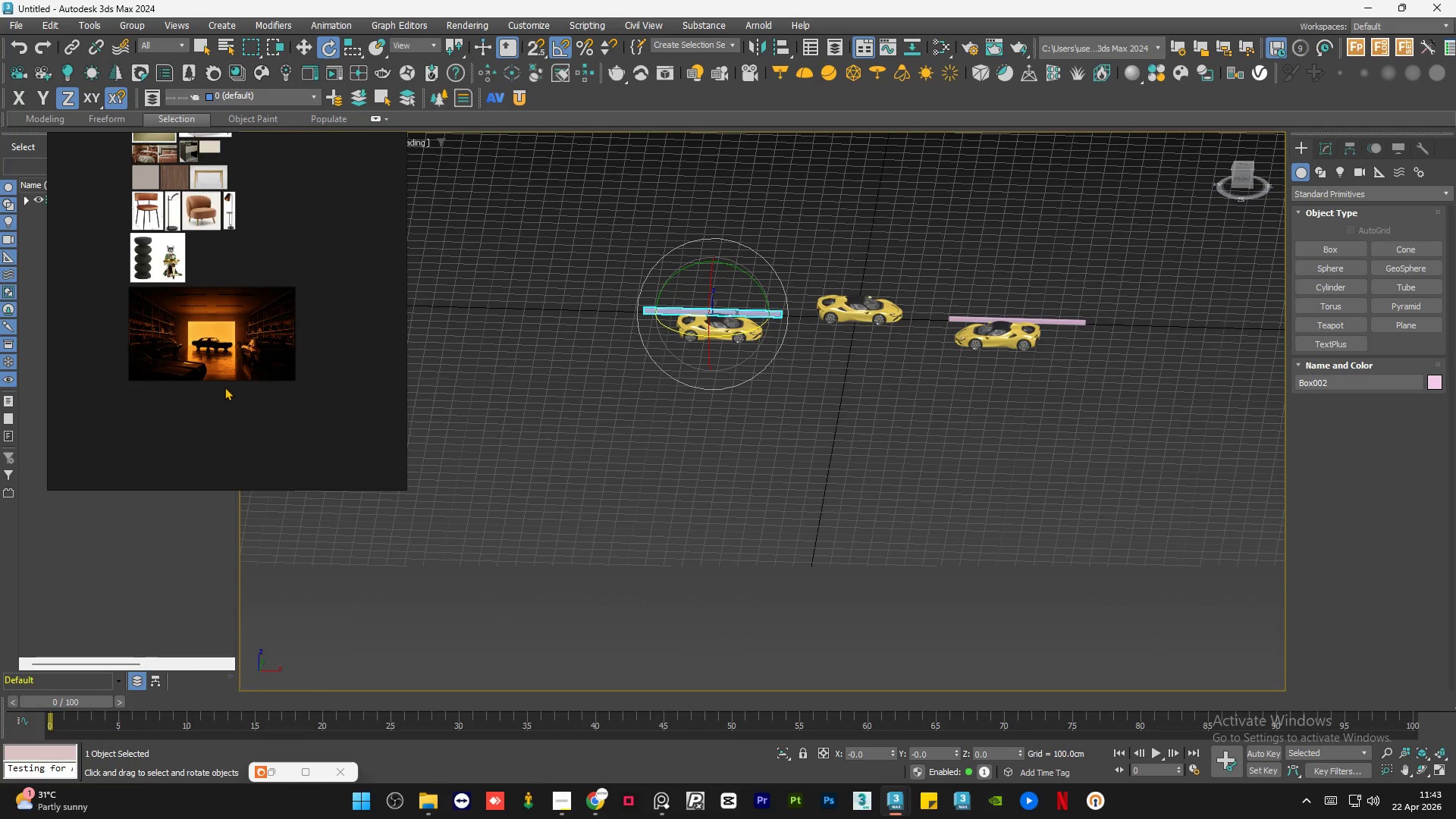 
scroll: coordinate [685, 353], scroll_direction: down, amount: 4.0
 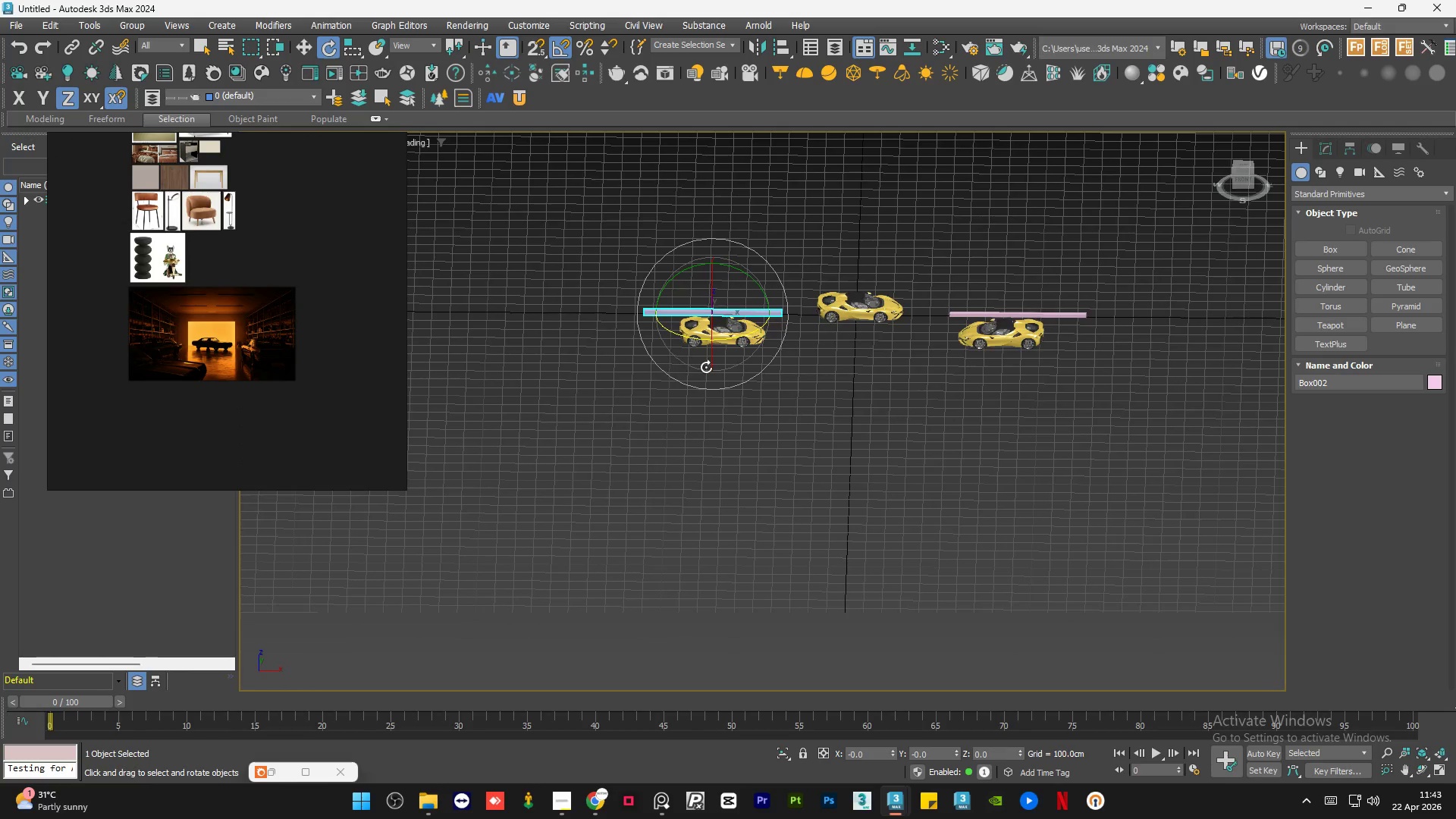 
scroll: coordinate [190, 357], scroll_direction: up, amount: 10.0
 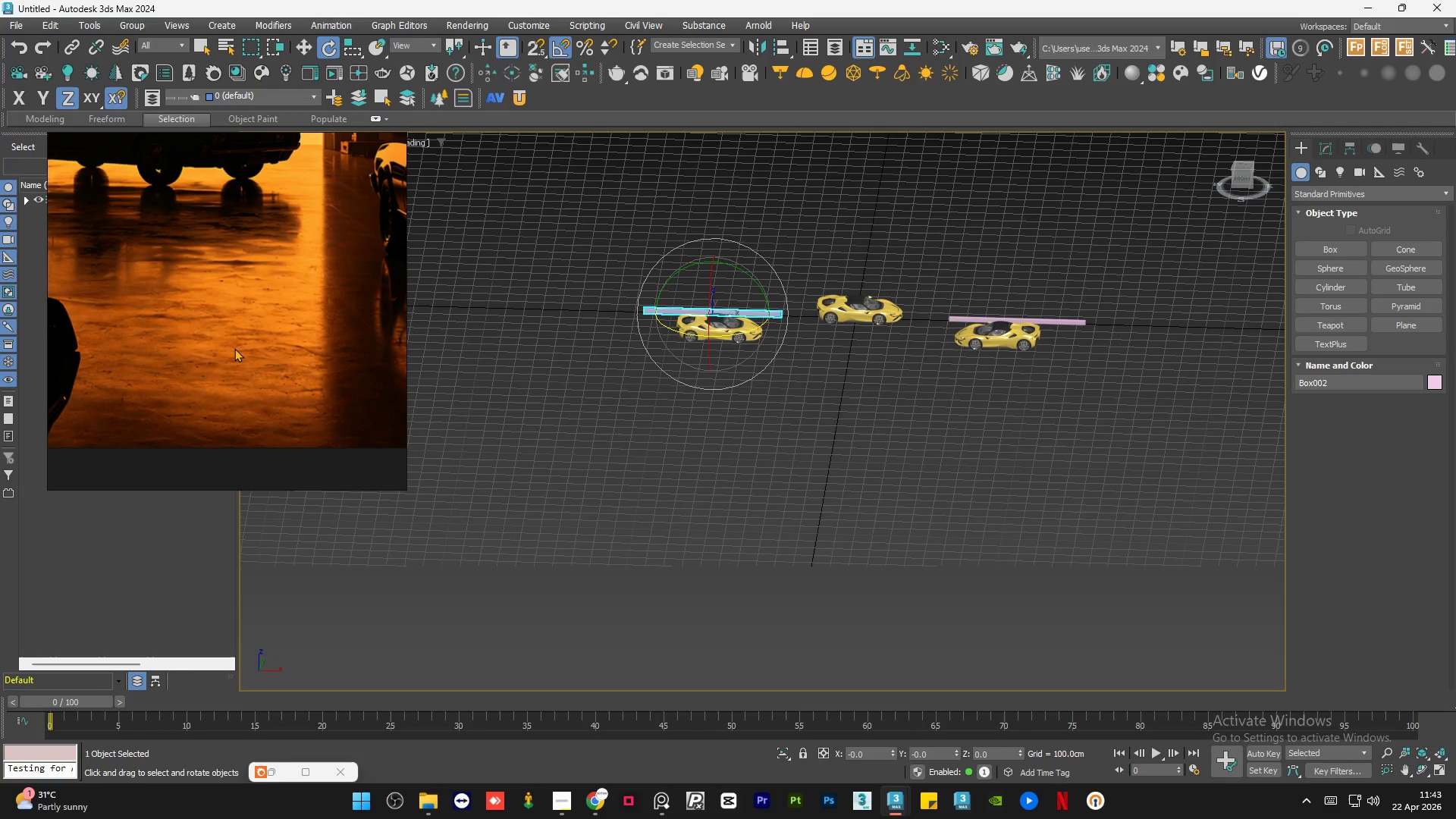 
scroll: coordinate [234, 348], scroll_direction: down, amount: 8.0
 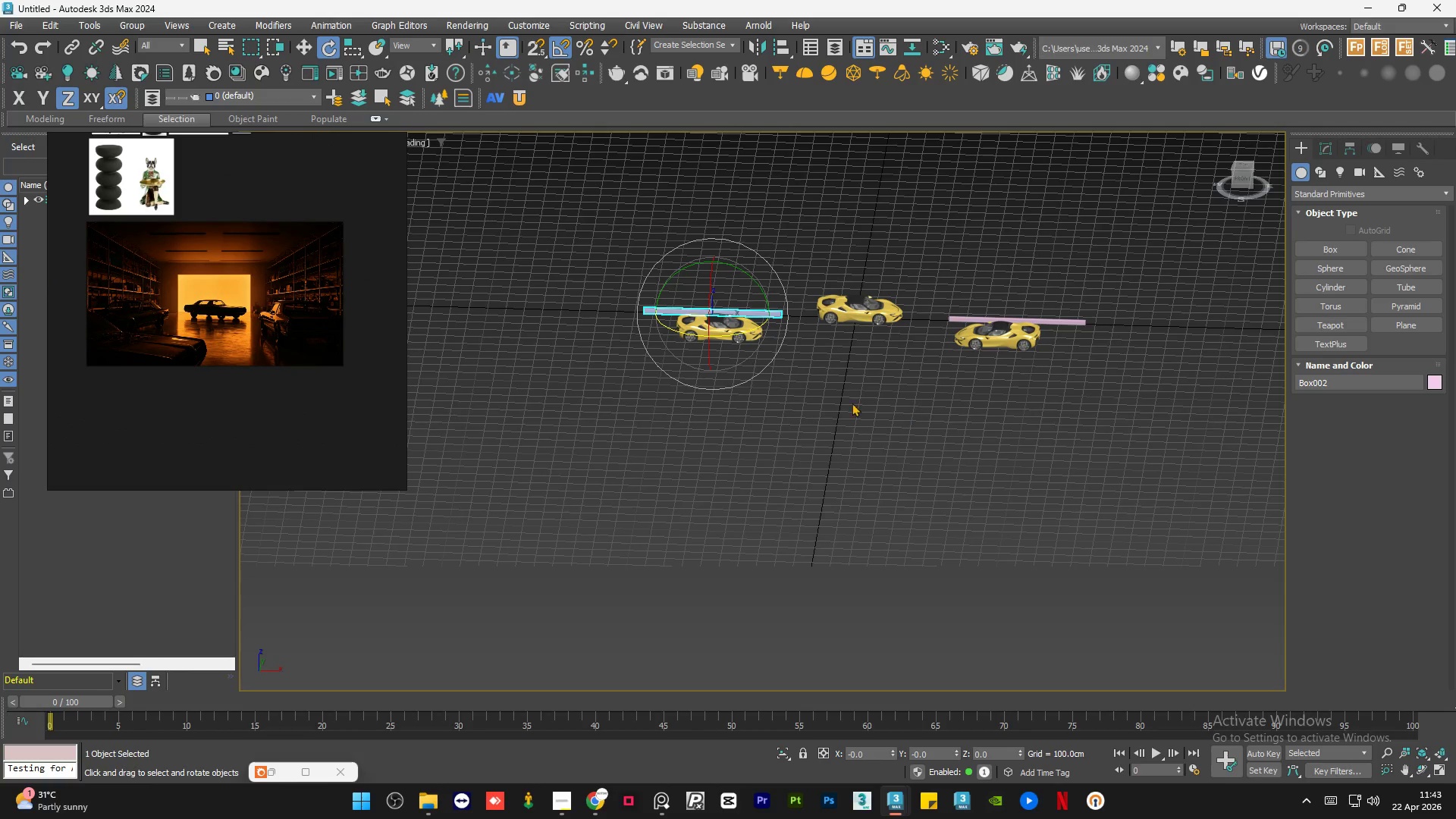 
hold_key(key=AltLeft, duration=0.98)
 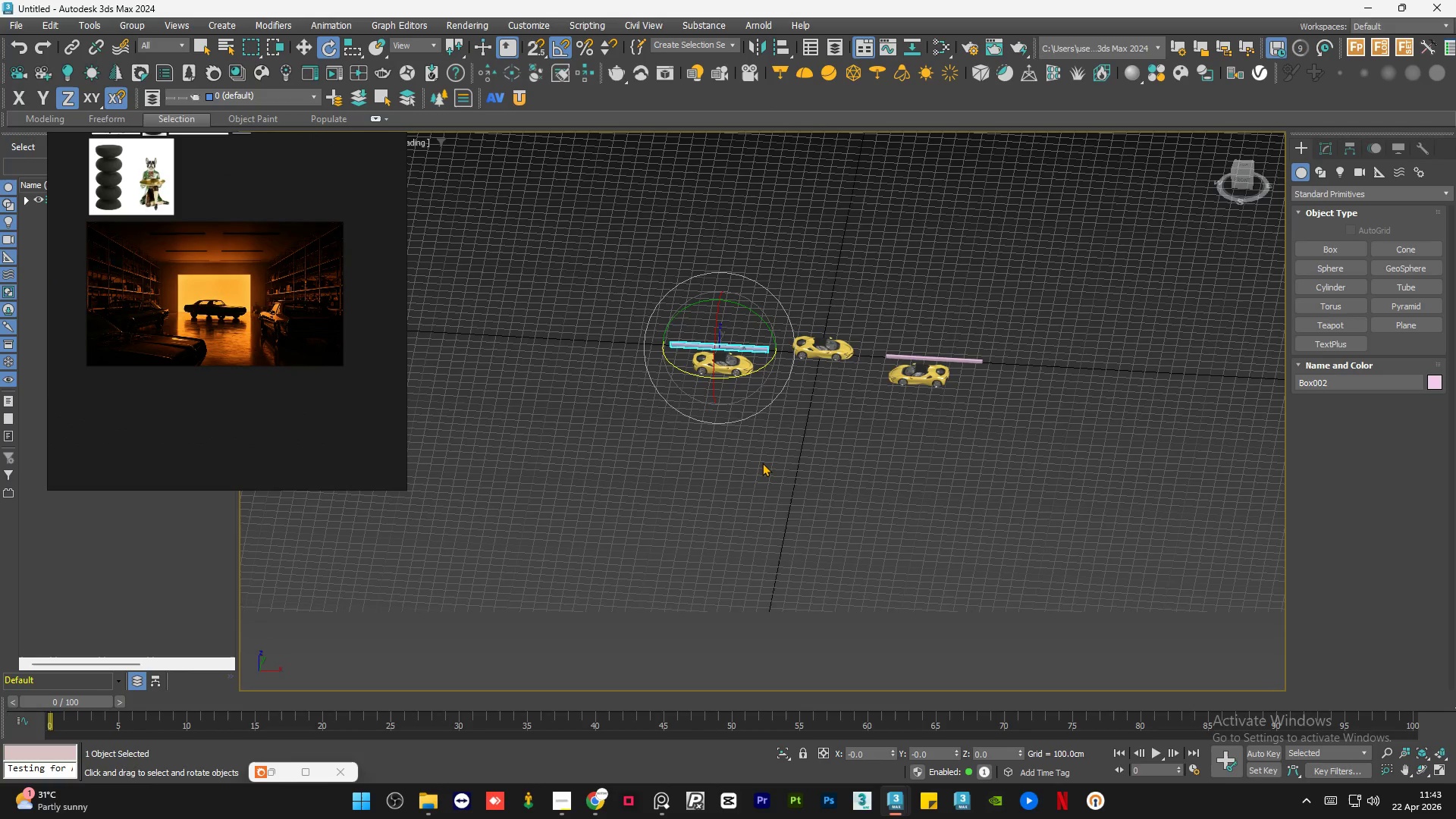 
scroll: coordinate [736, 430], scroll_direction: down, amount: 1.0
 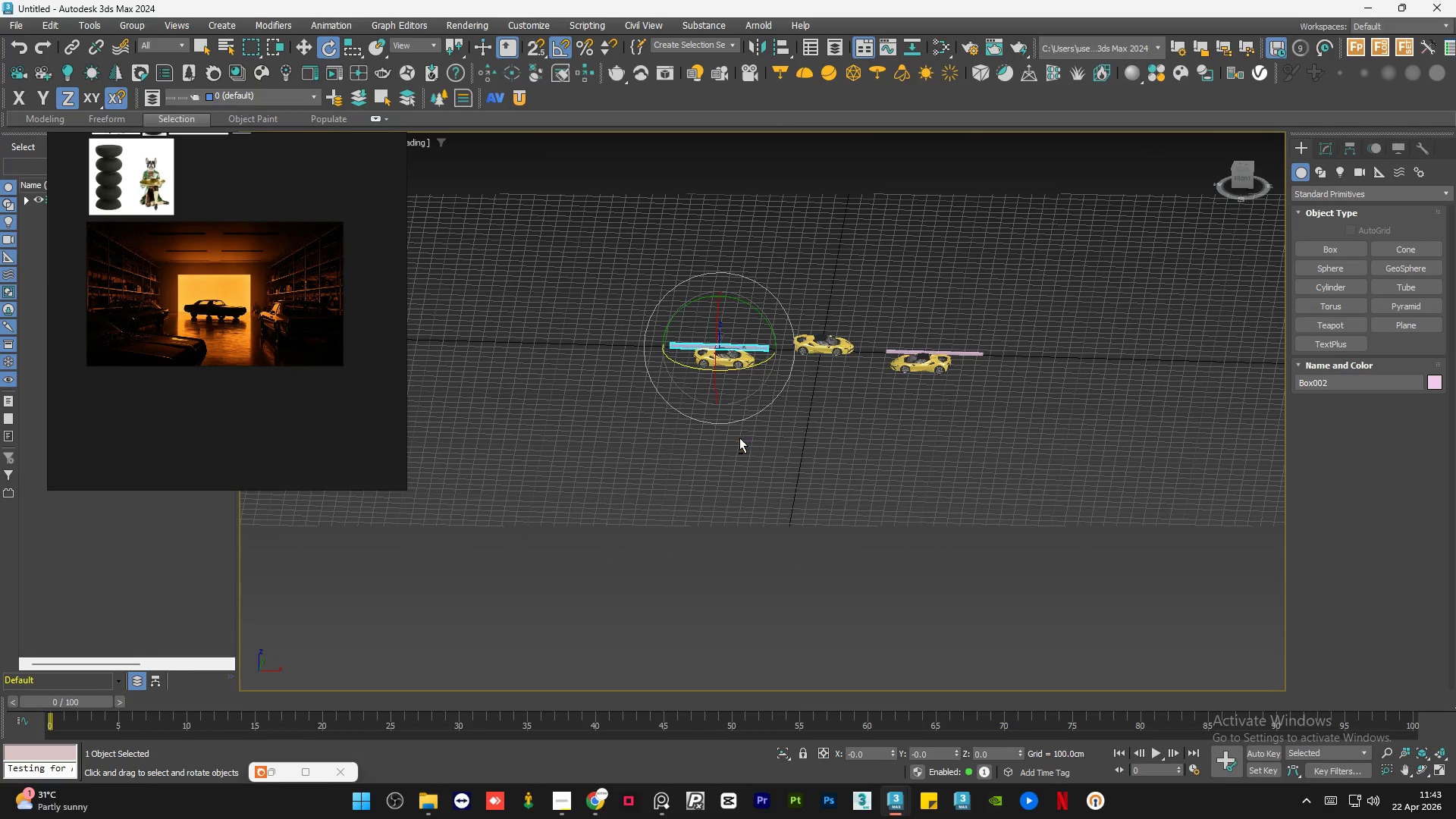 
left_click([762, 463])
 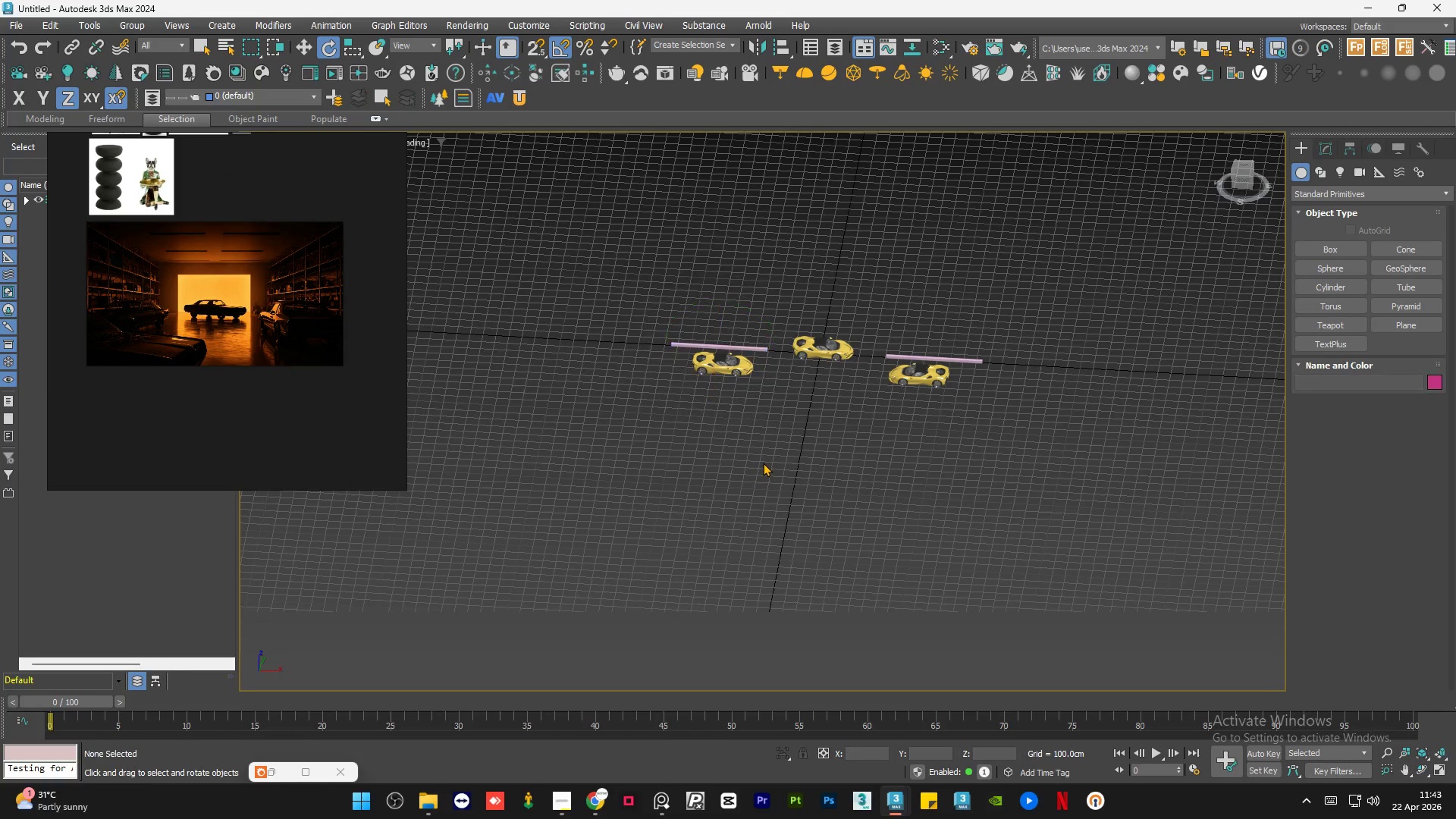 
hold_key(key=AltLeft, duration=0.72)
 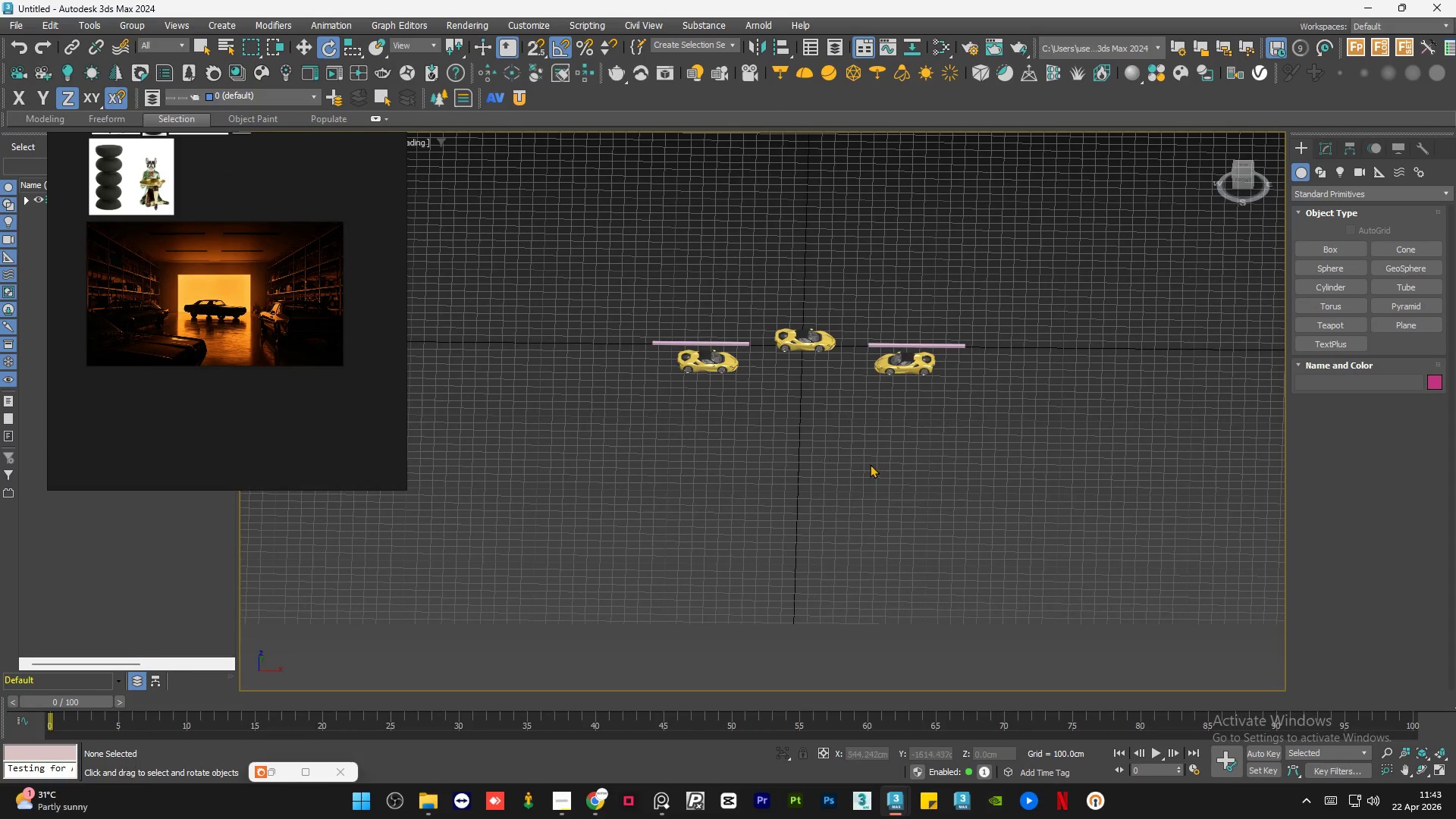 
left_click([870, 464])
 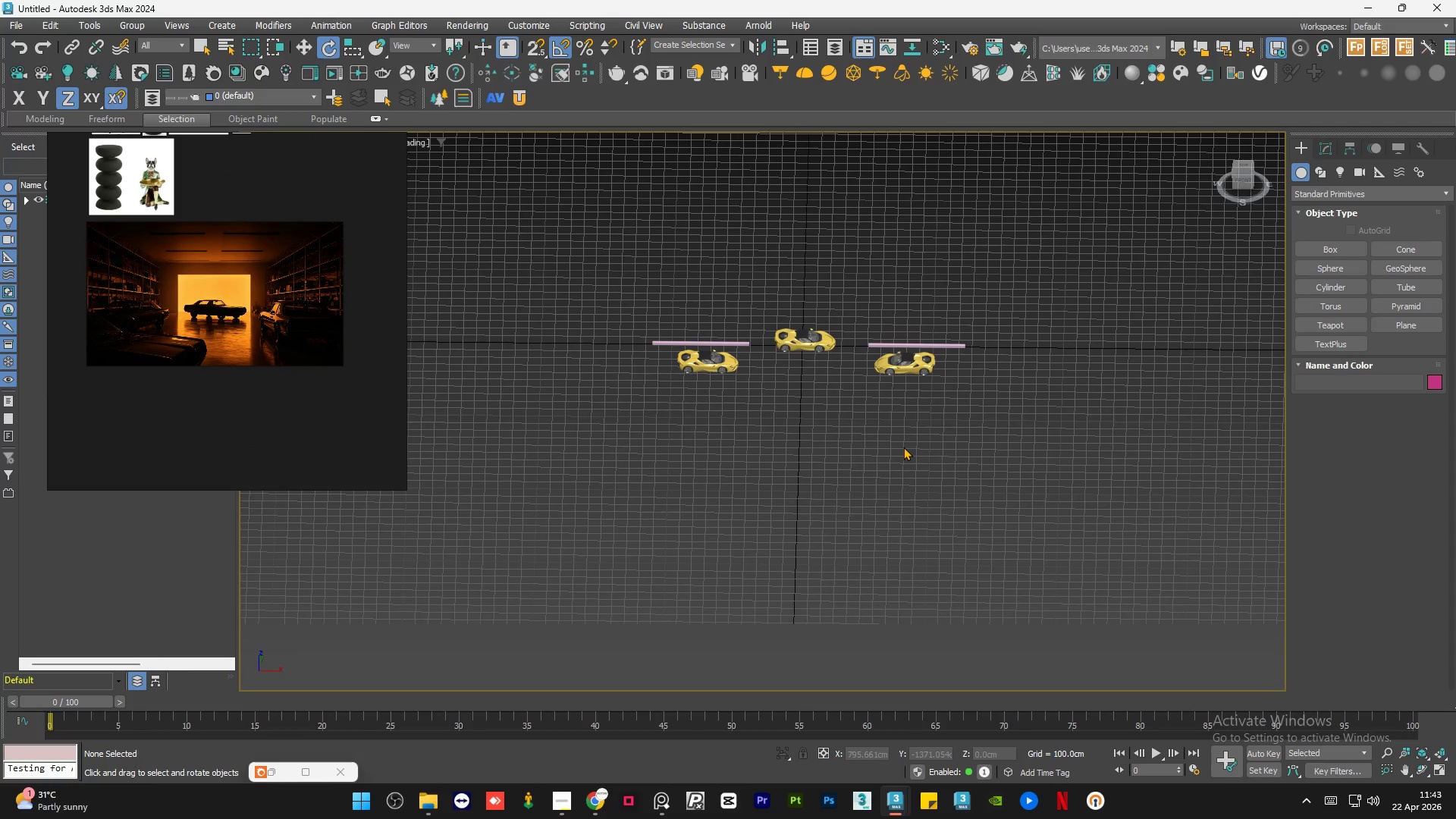 
wait(6.06)
 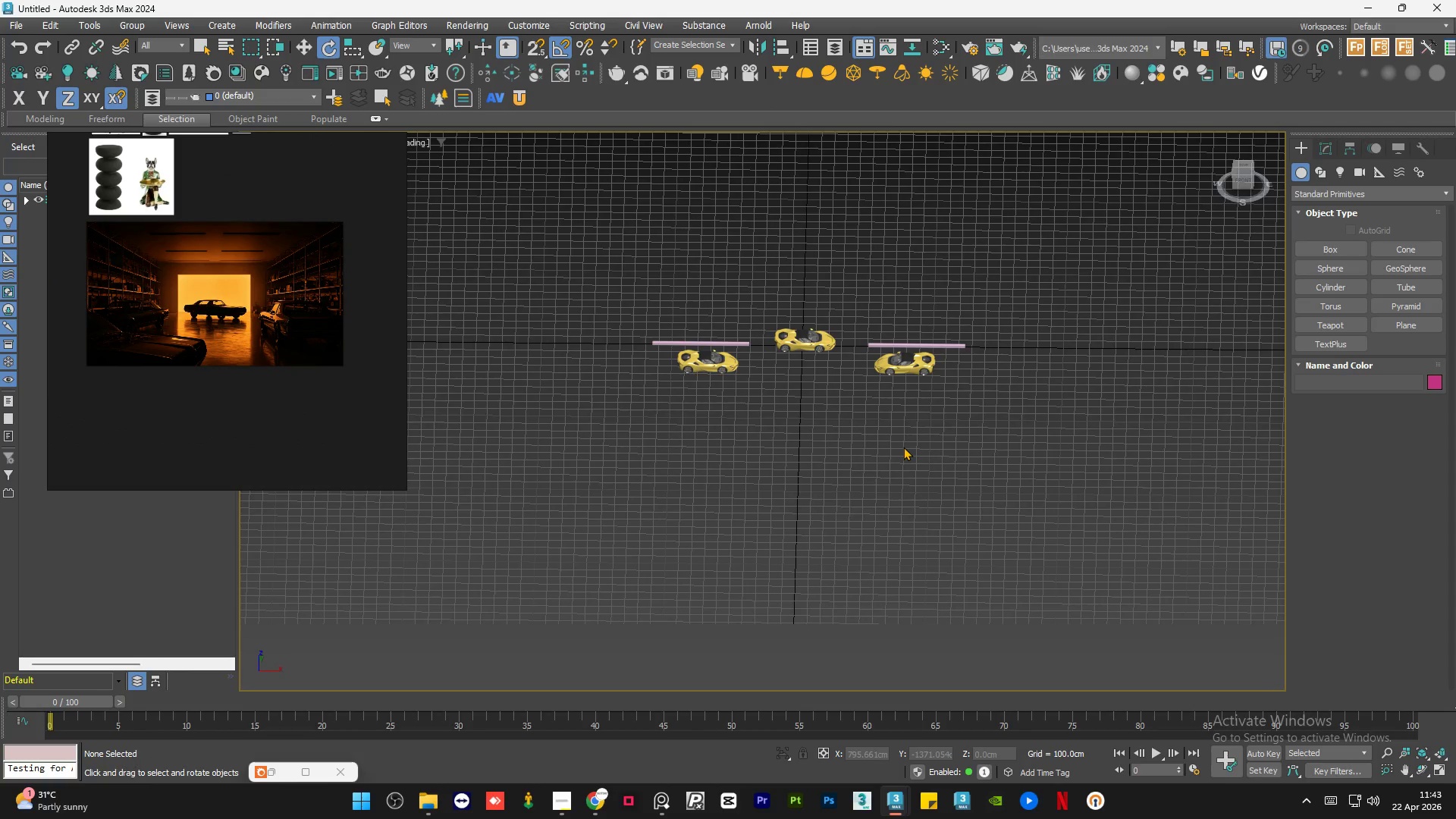 
scroll: coordinate [139, 343], scroll_direction: up, amount: 11.0
 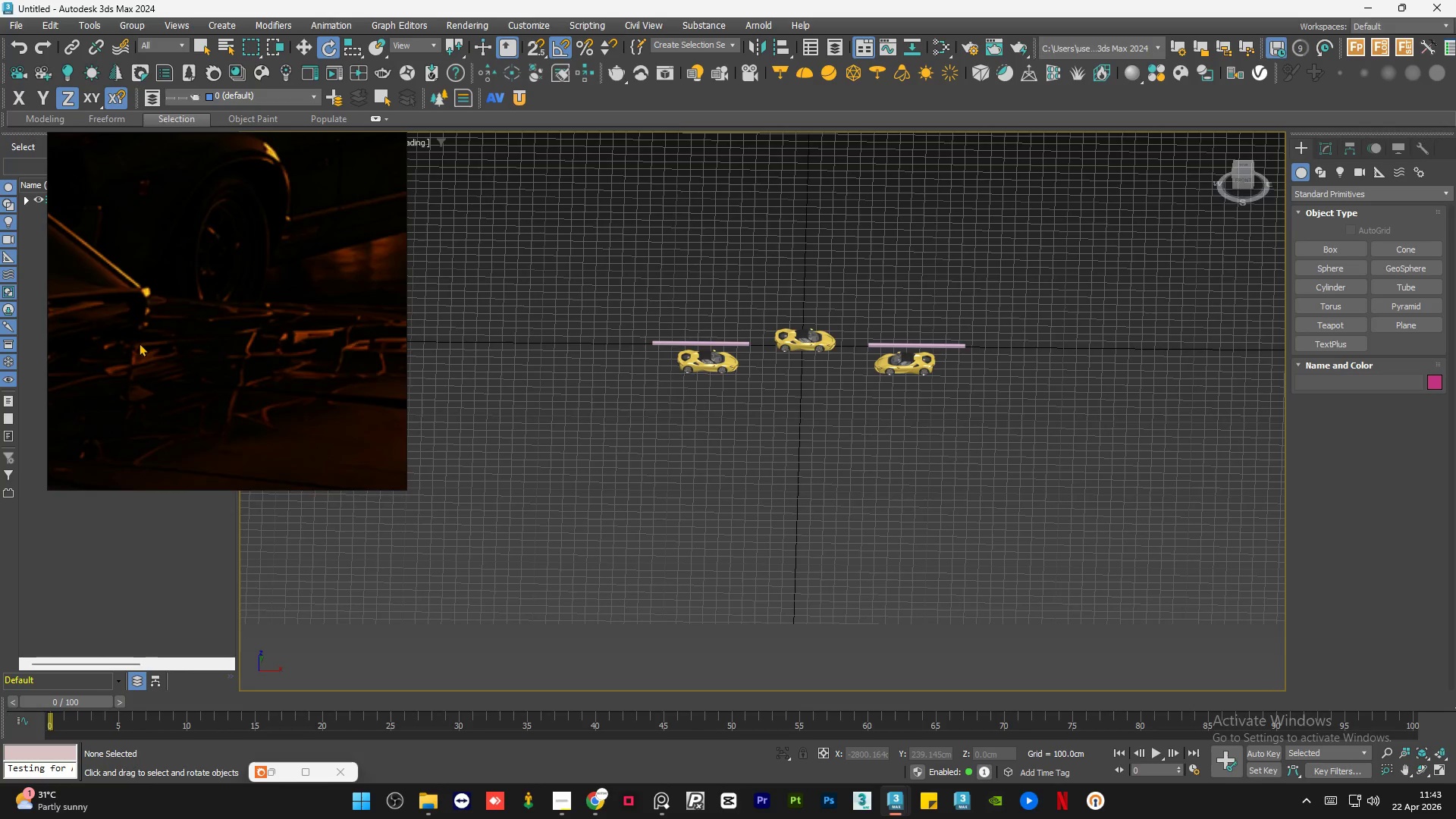 
scroll: coordinate [91, 303], scroll_direction: down, amount: 12.0
 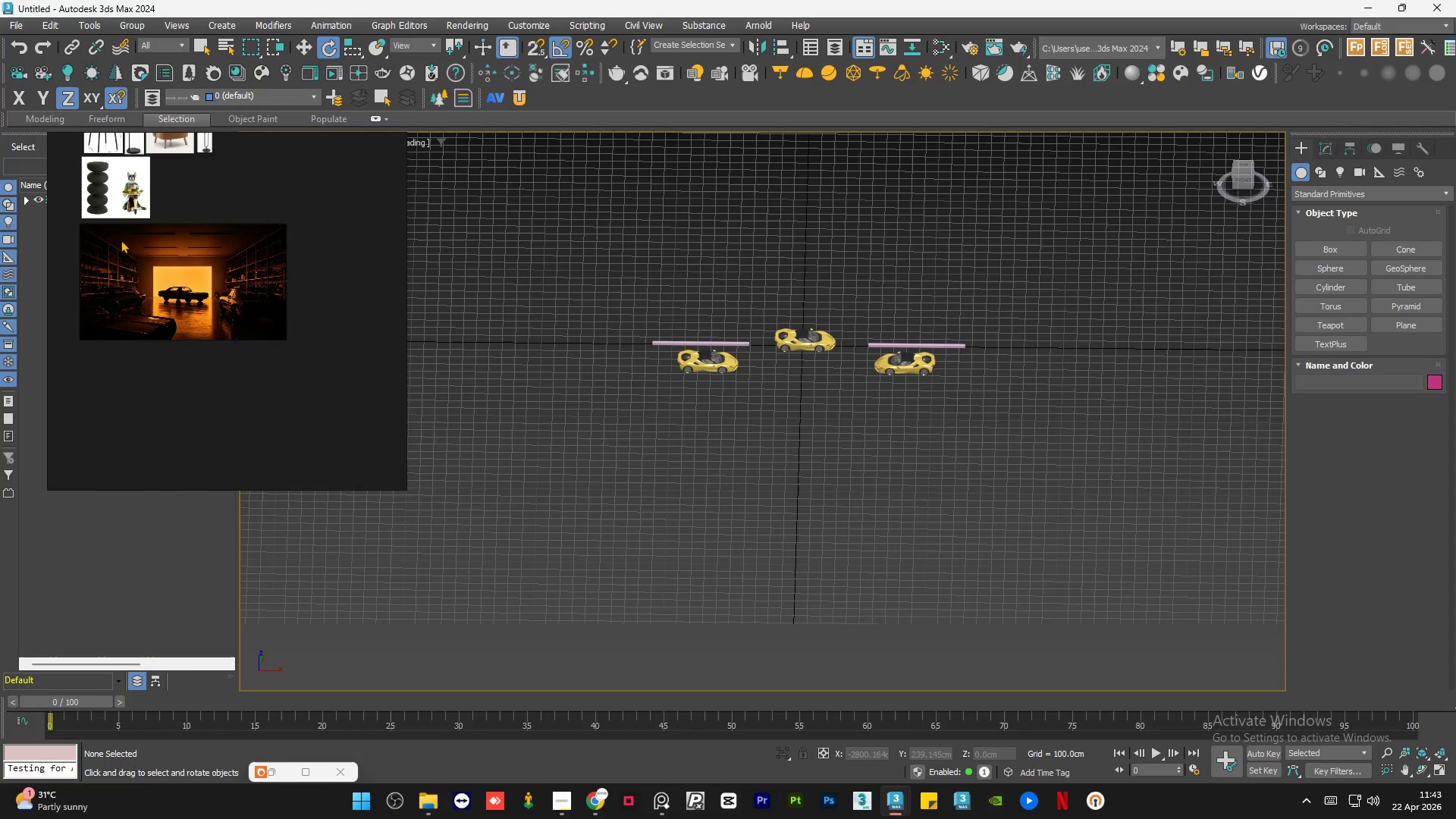 
scroll: coordinate [117, 234], scroll_direction: up, amount: 2.0
 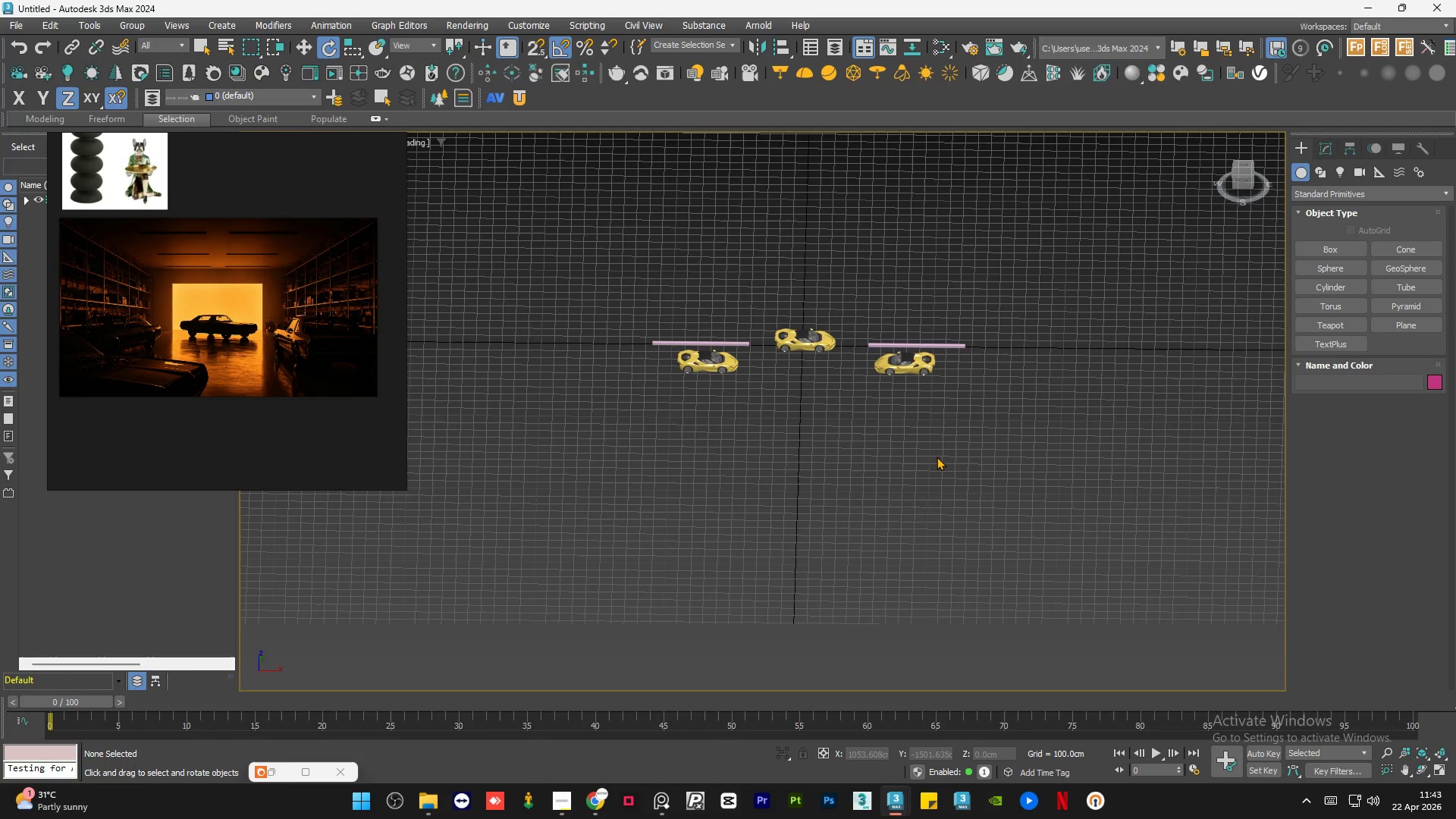 
double_click([937, 457])
 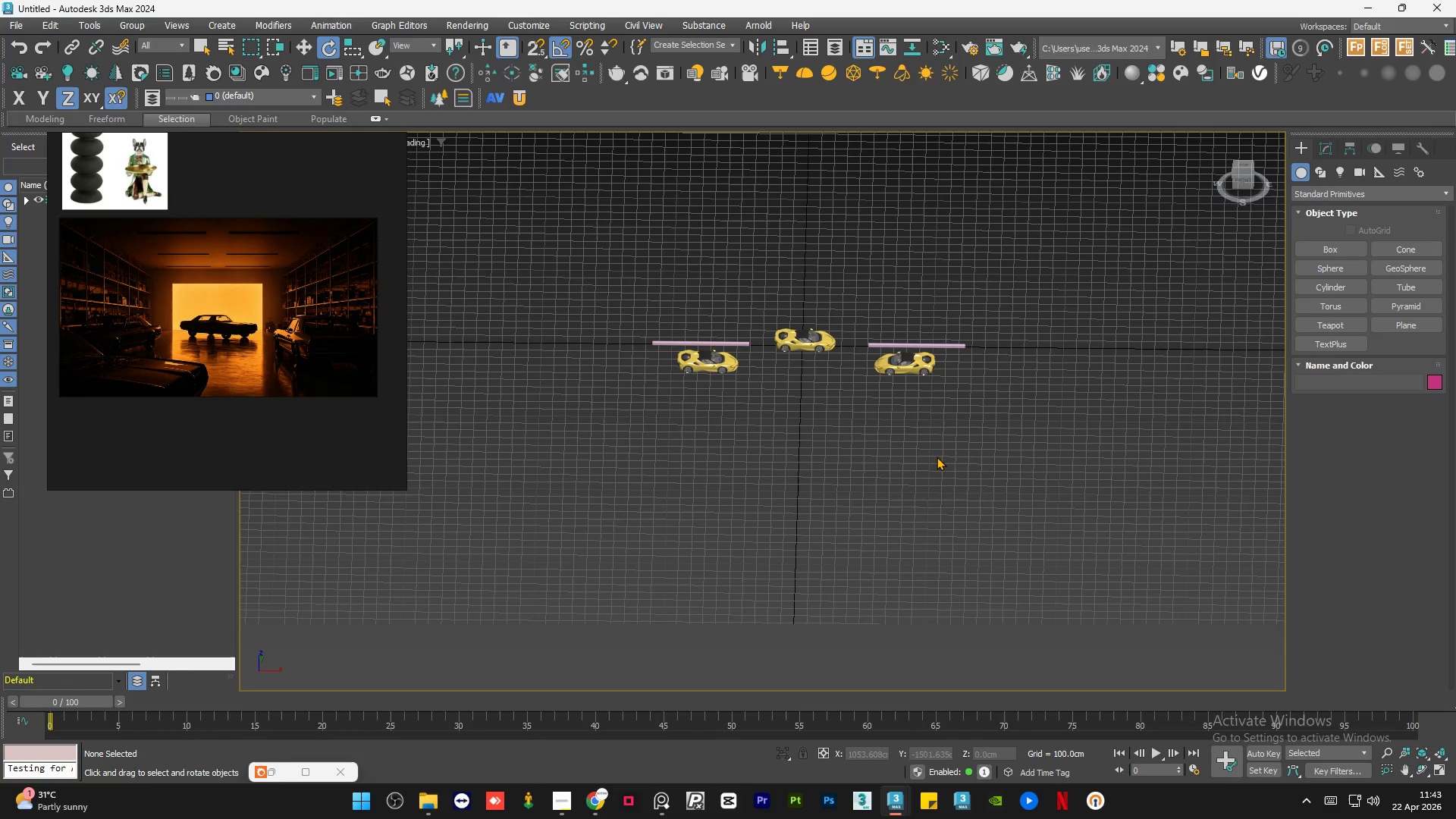 
triple_click([937, 457])
 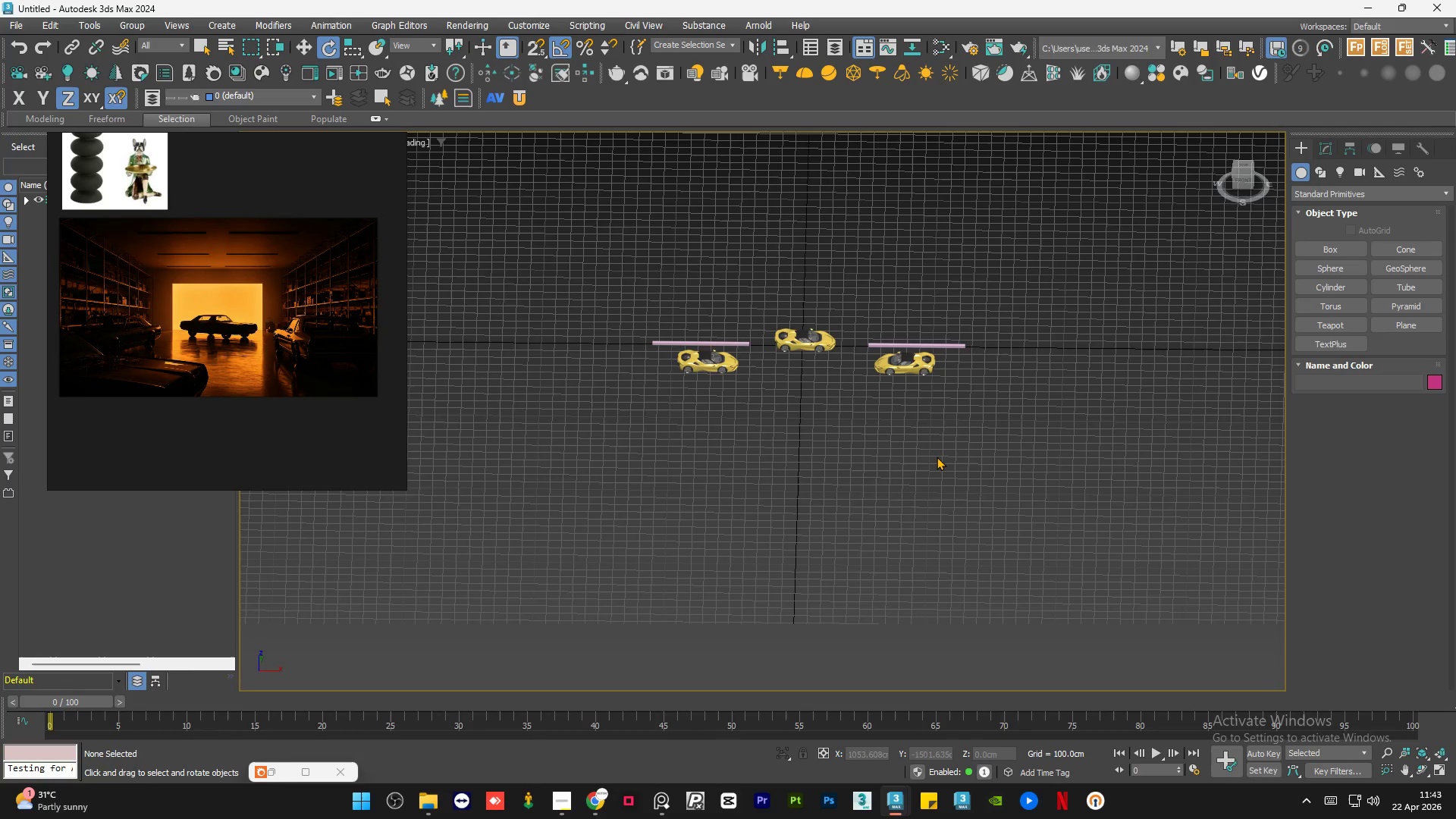 
triple_click([937, 457])
 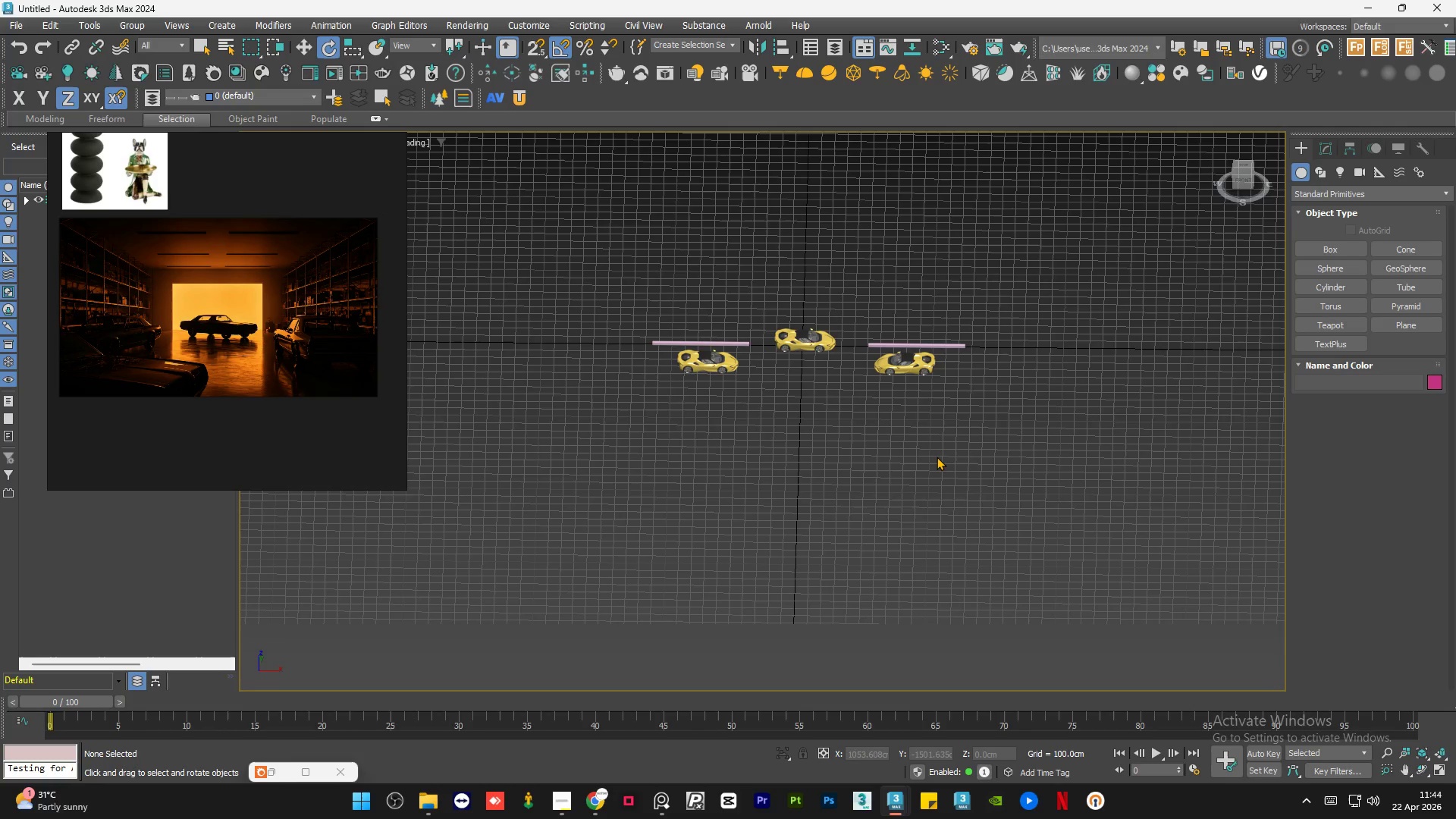 
wait(23.38)
 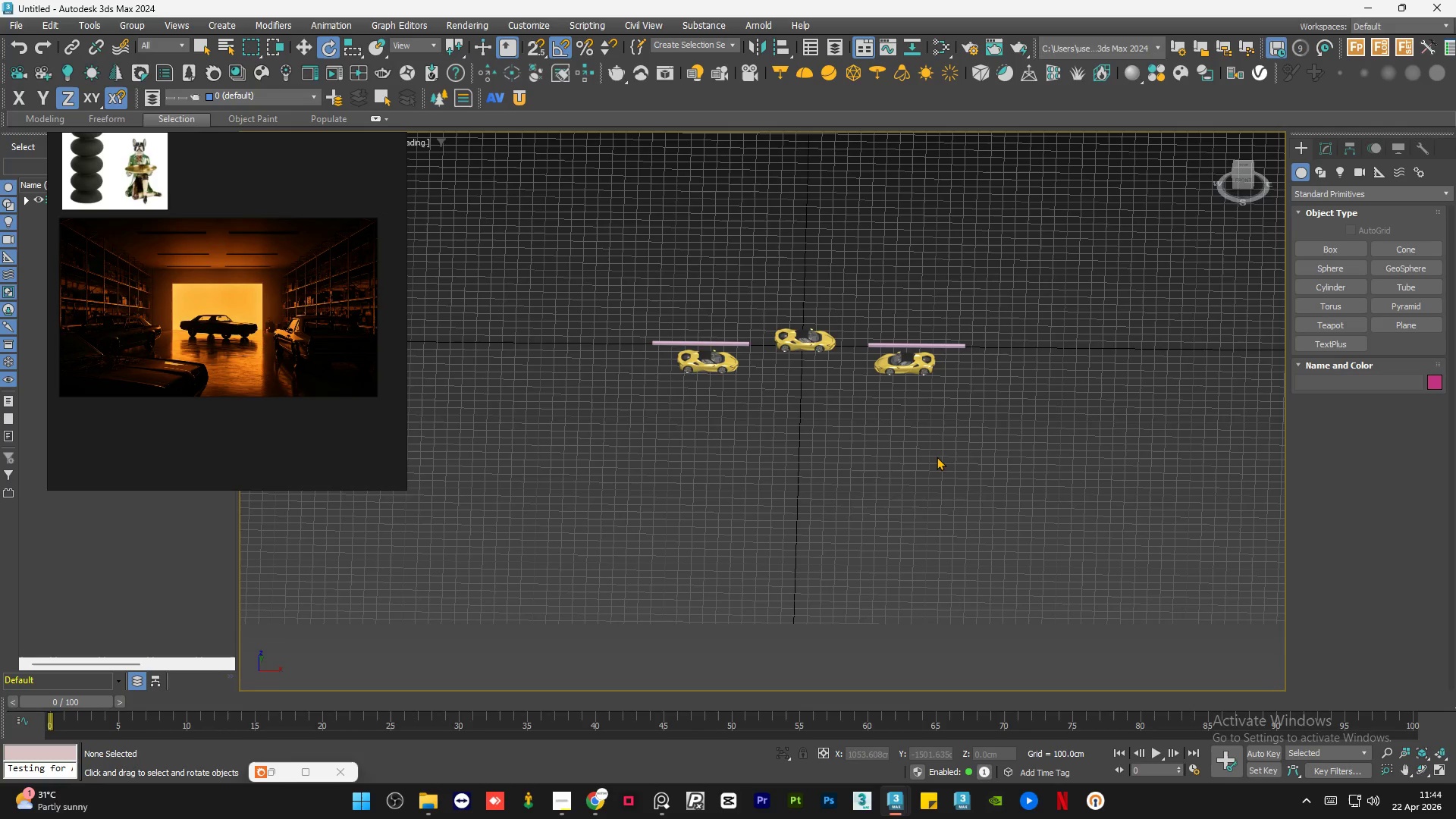 
key(LaunchApp2)
 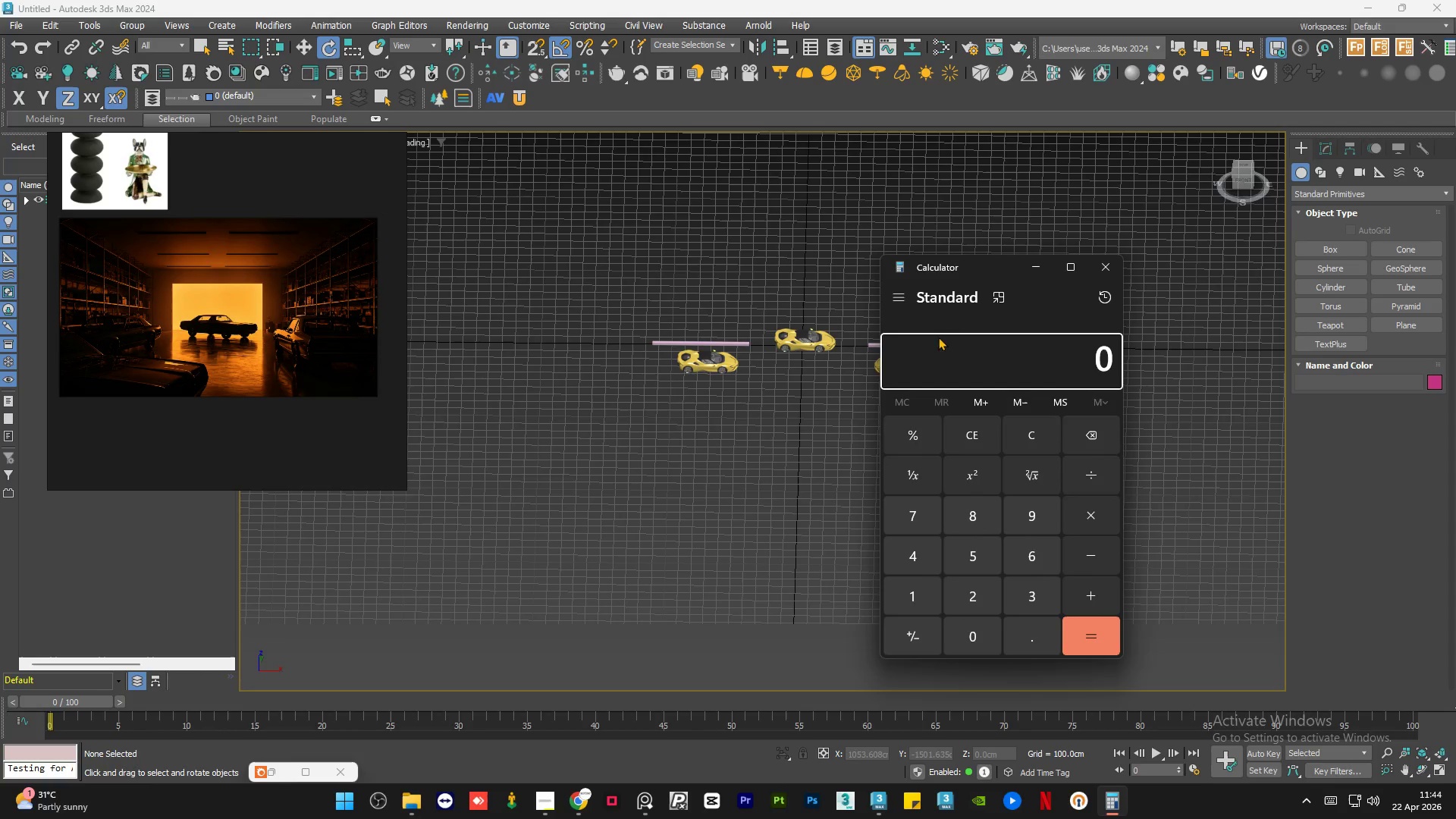 
left_click([896, 292])
 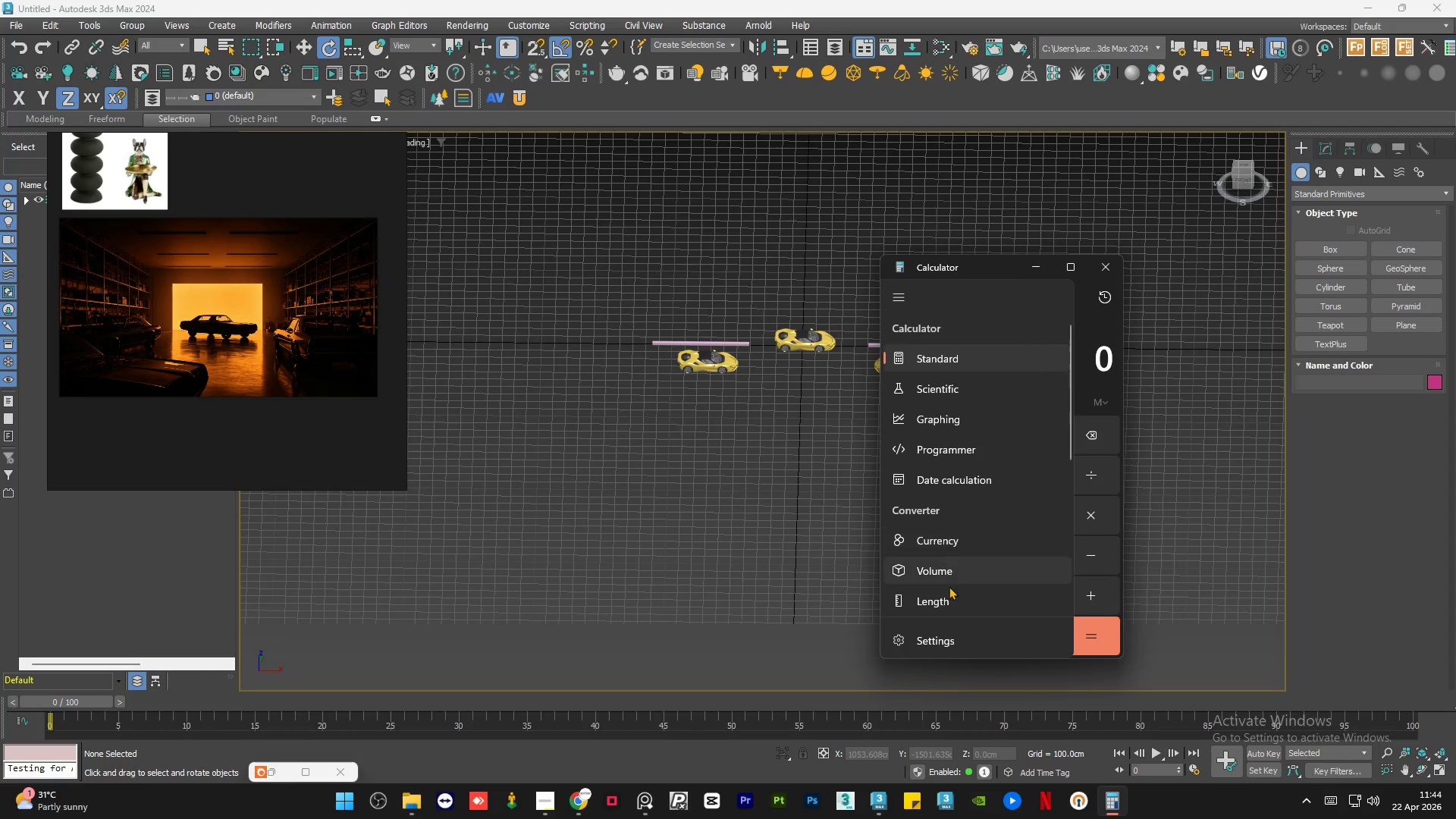 
left_click([947, 599])
 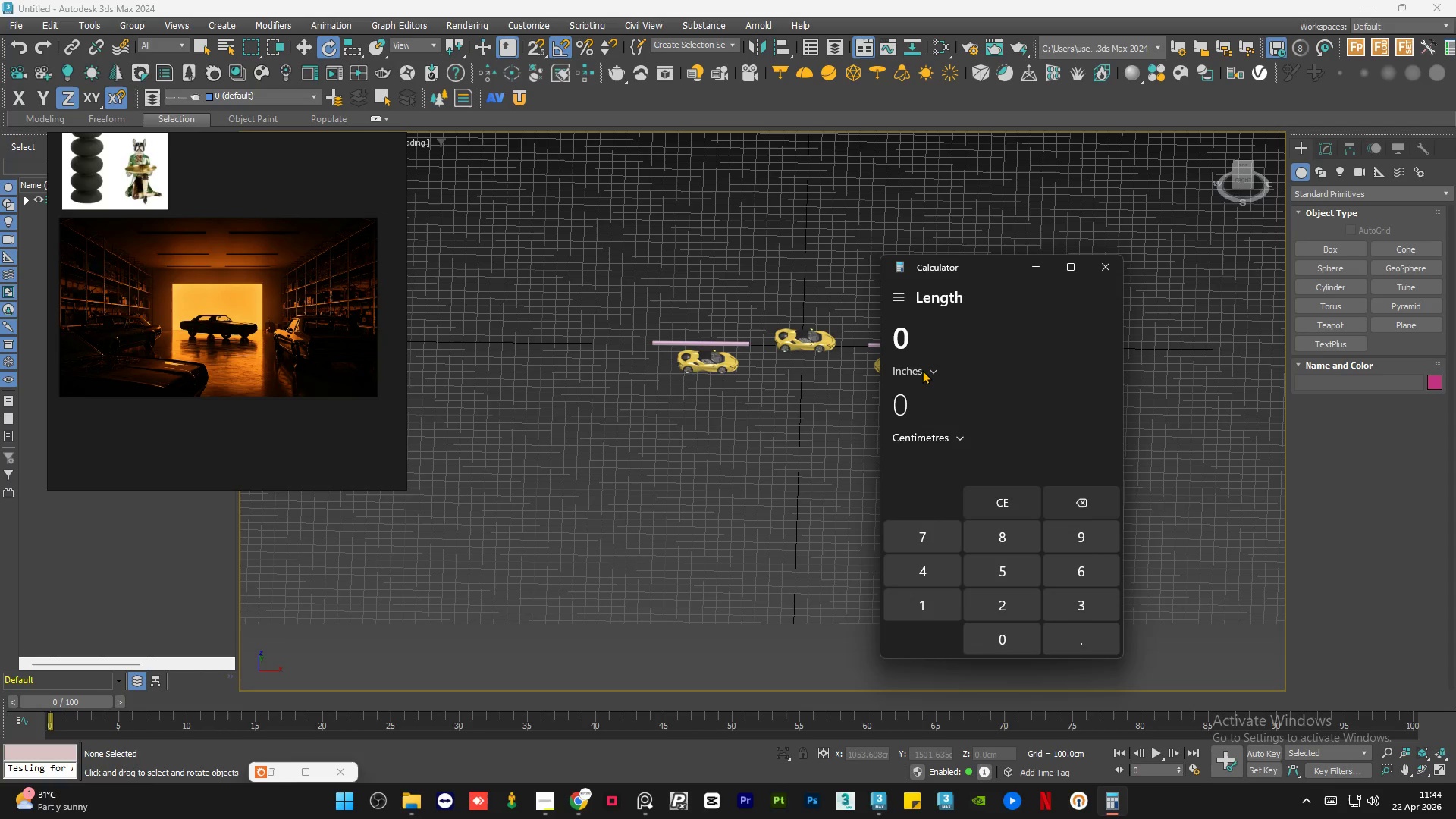 
left_click([922, 370])
 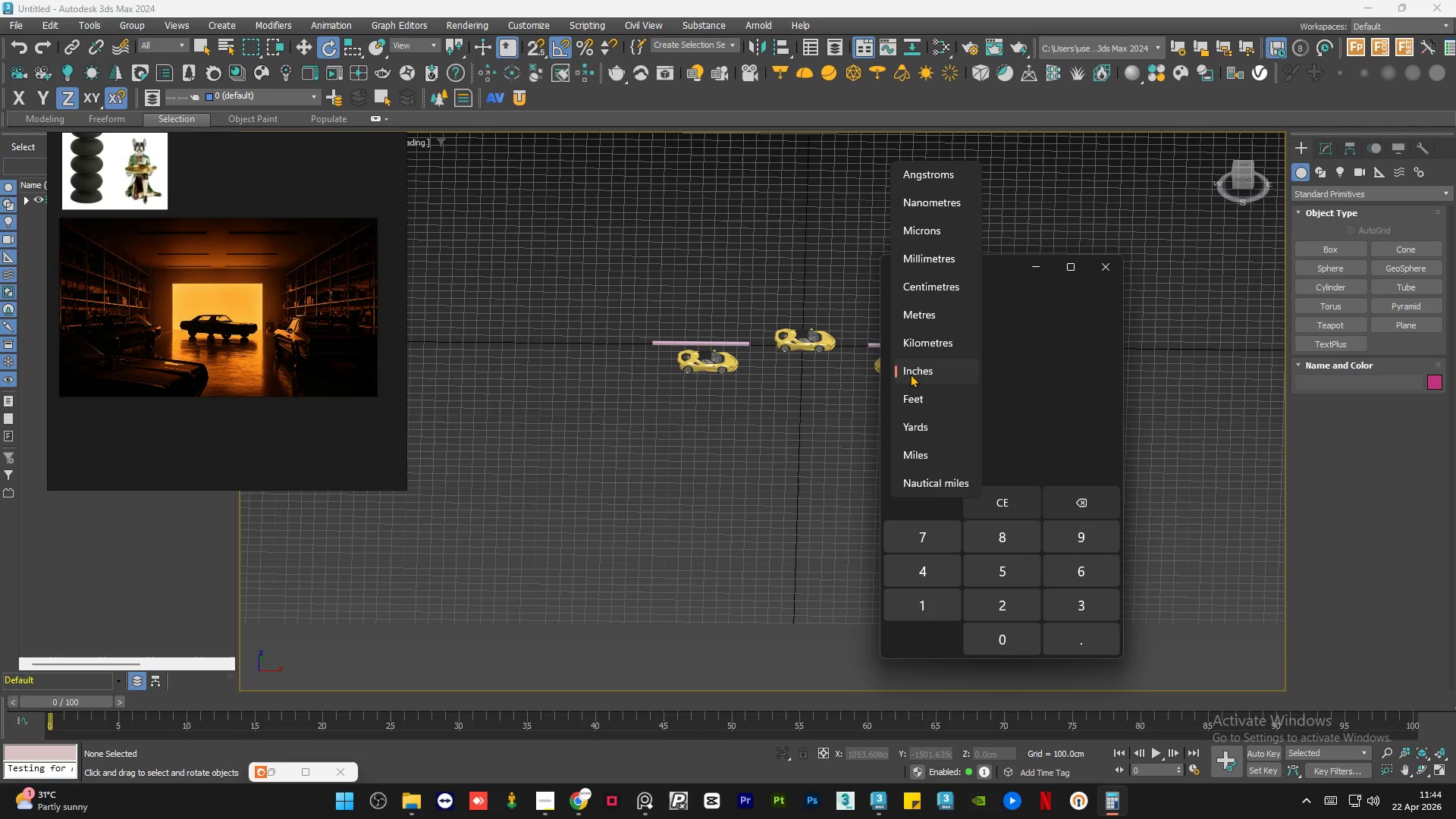 
left_click([908, 391])
 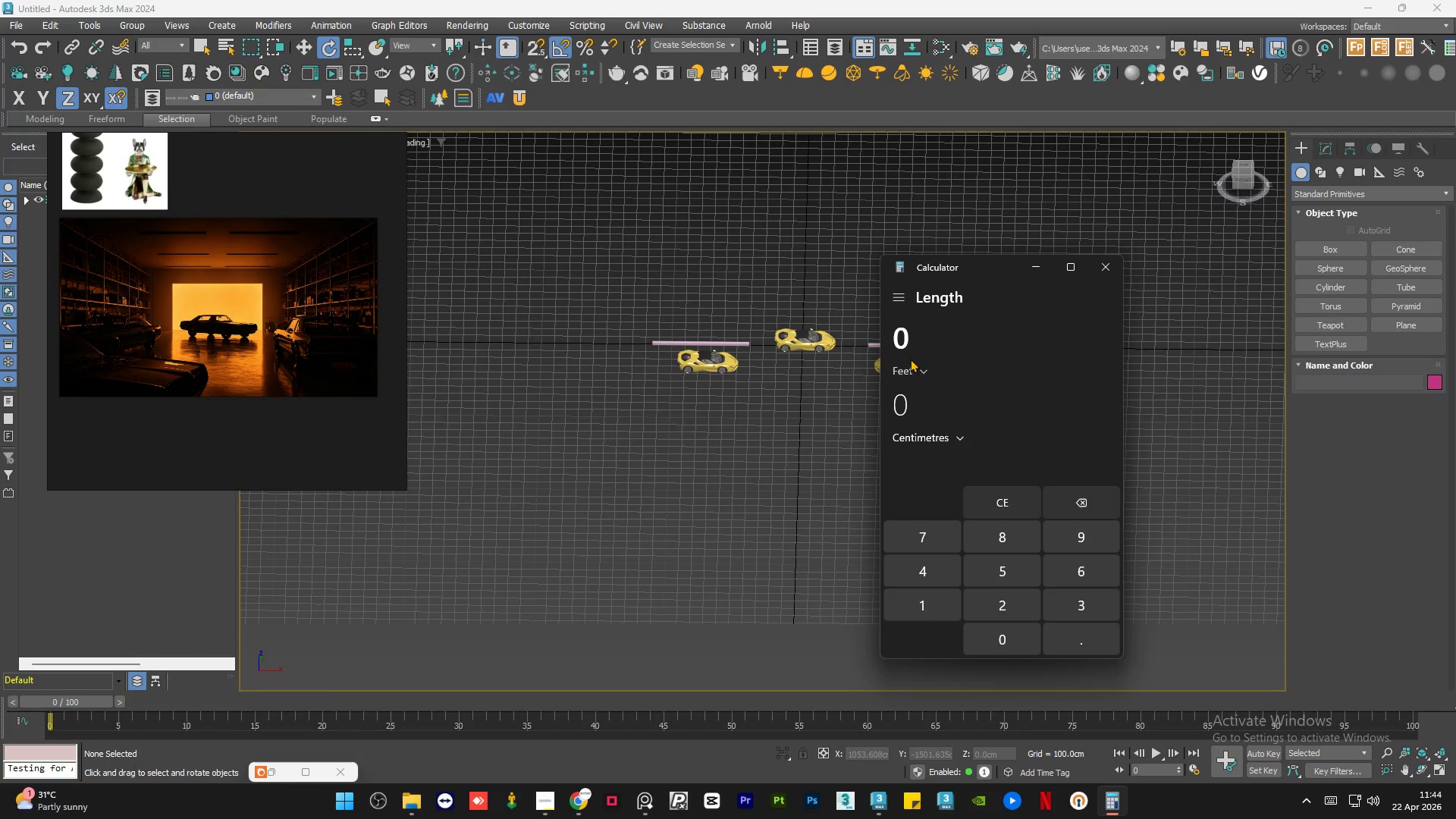 
left_click([910, 351])
 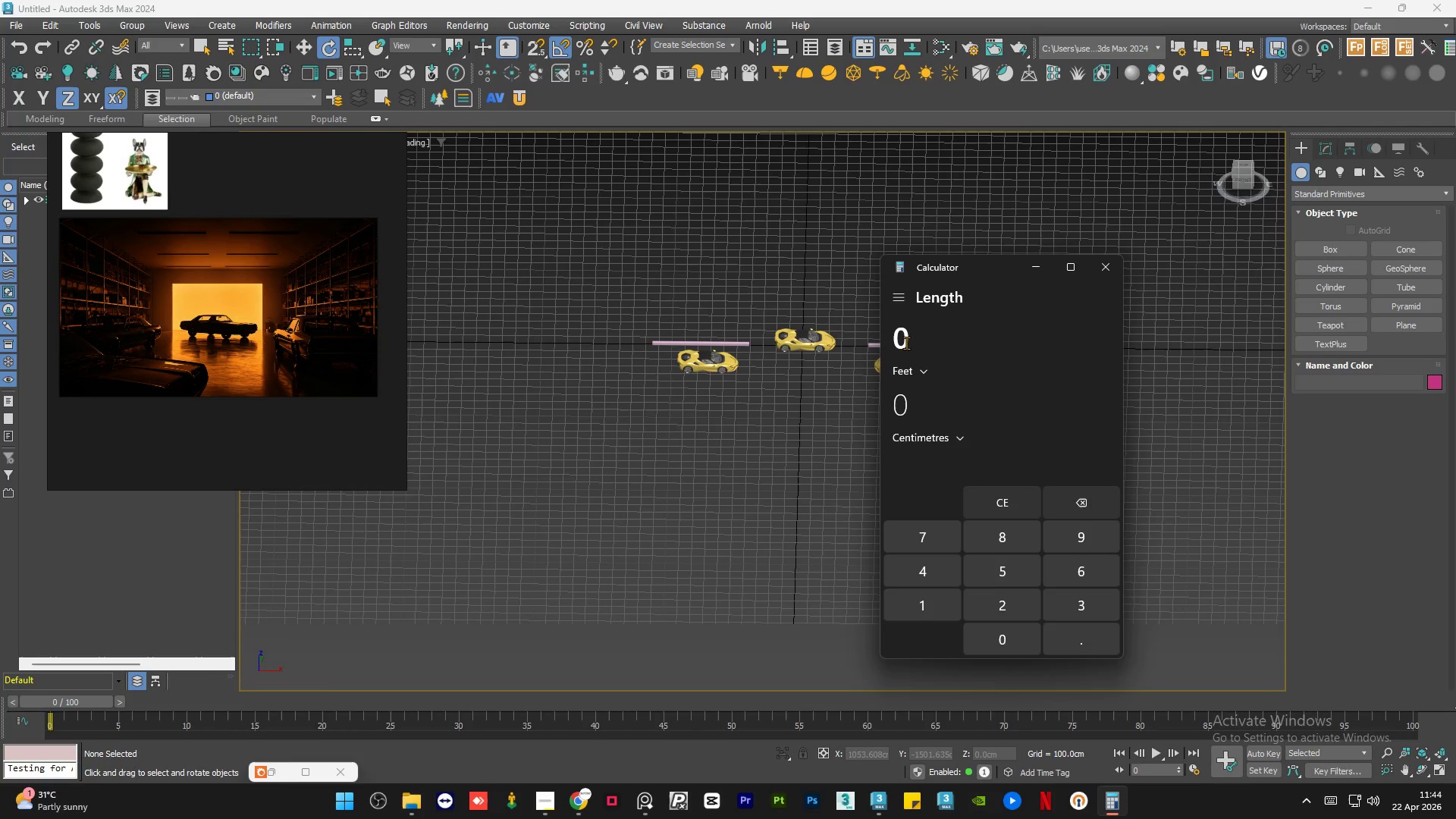 
double_click([906, 343])
 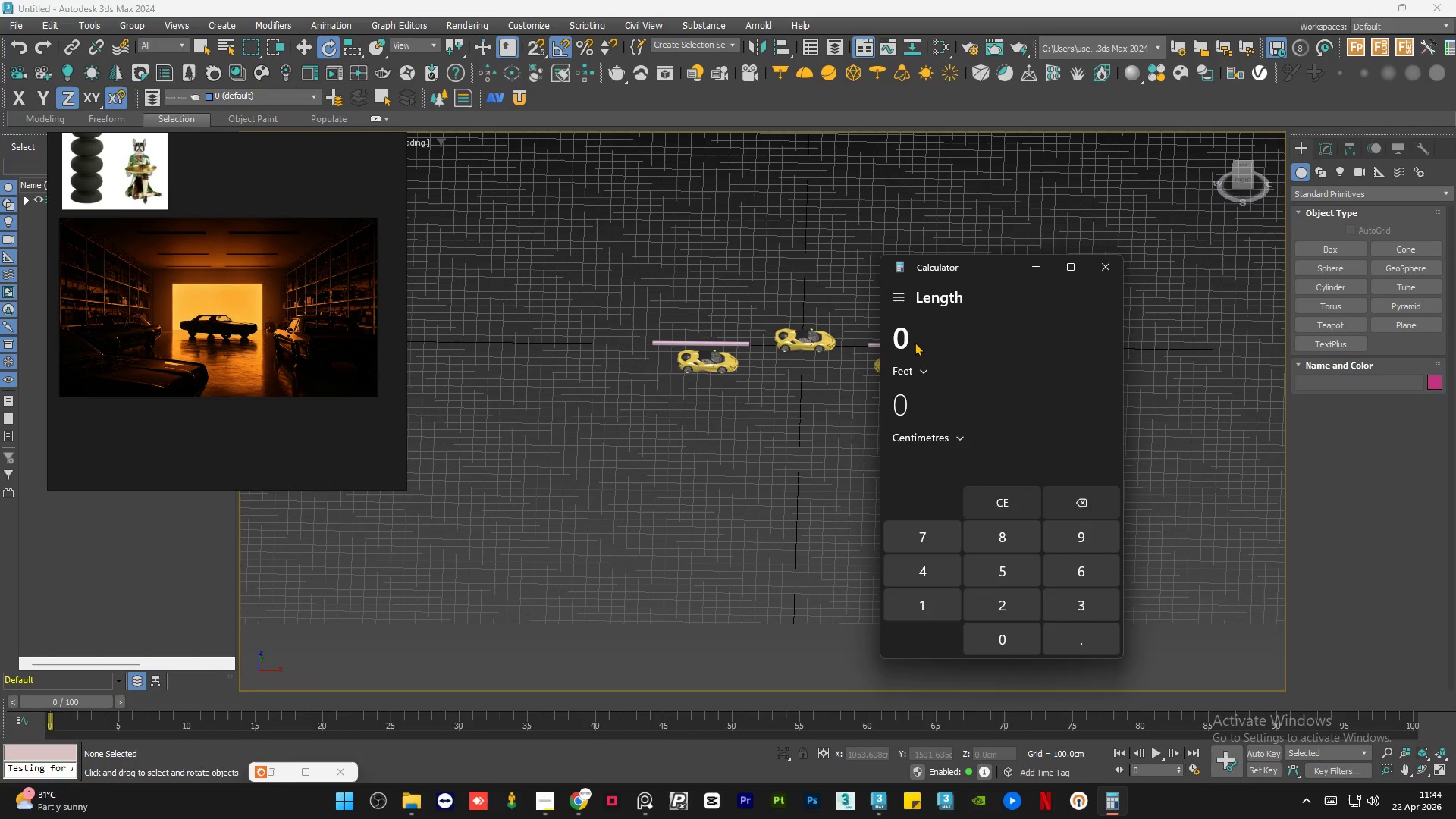 
key(Numpad1)
 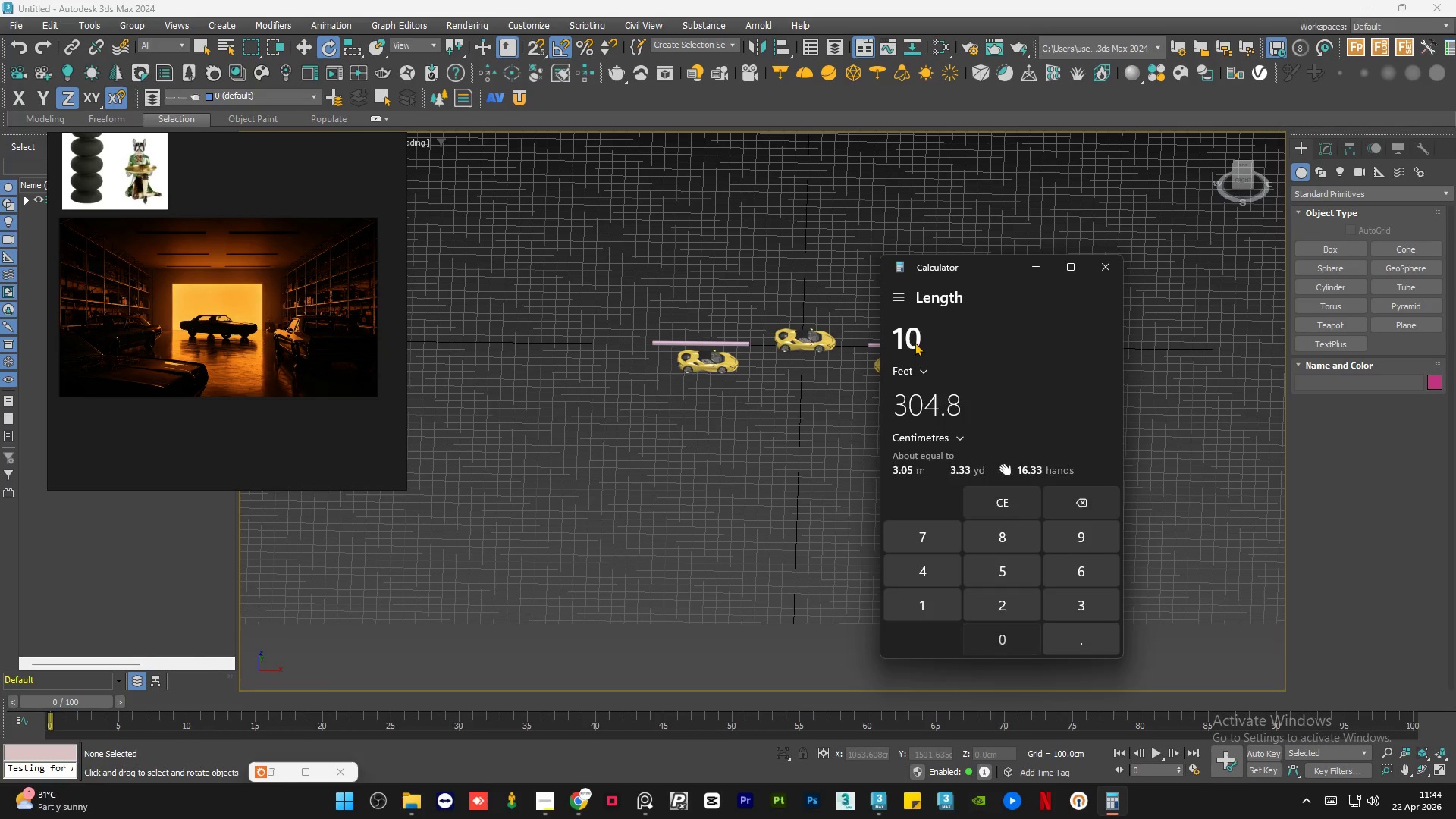 
key(Numpad0)
 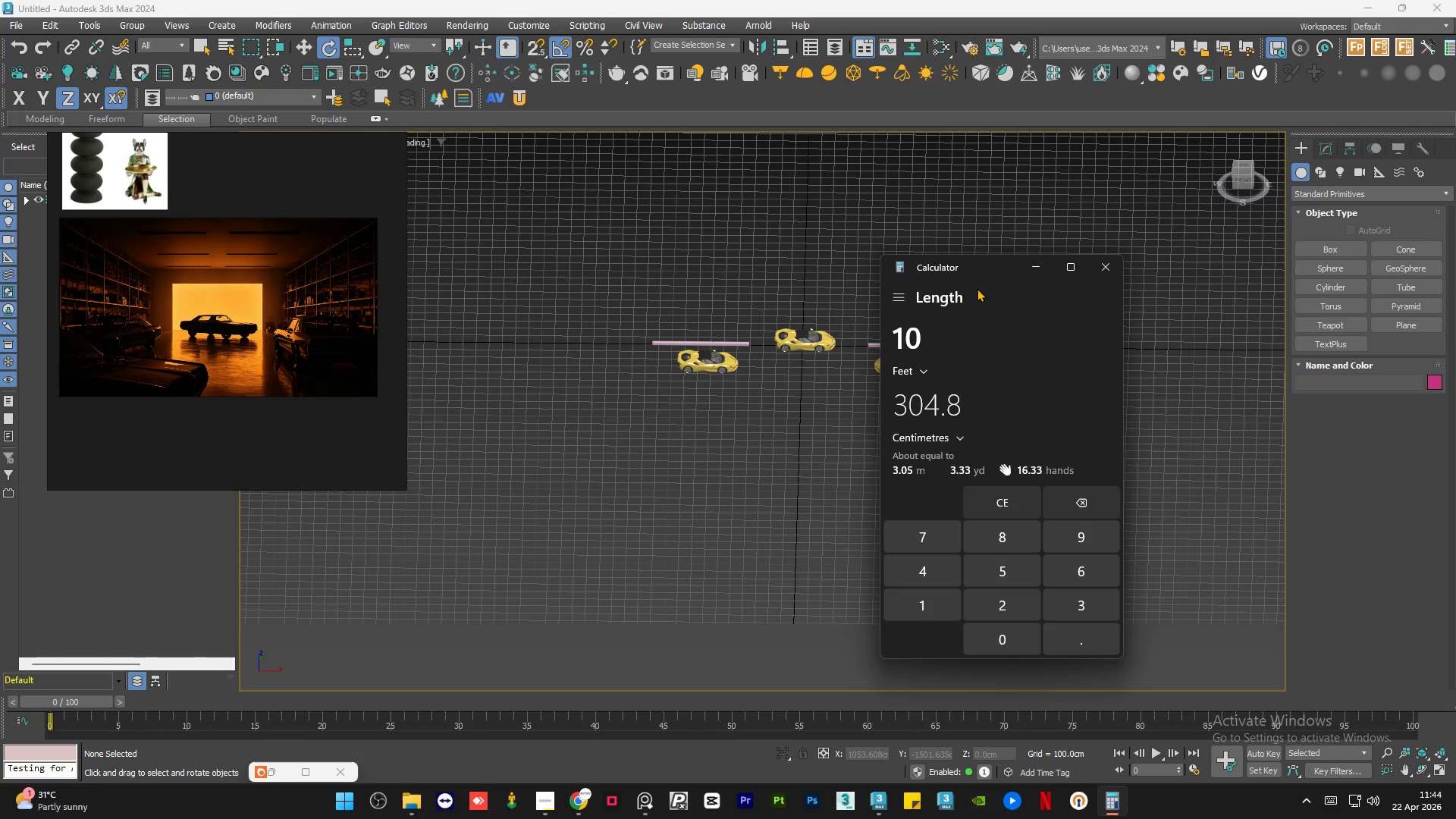 
left_click([1032, 259])
 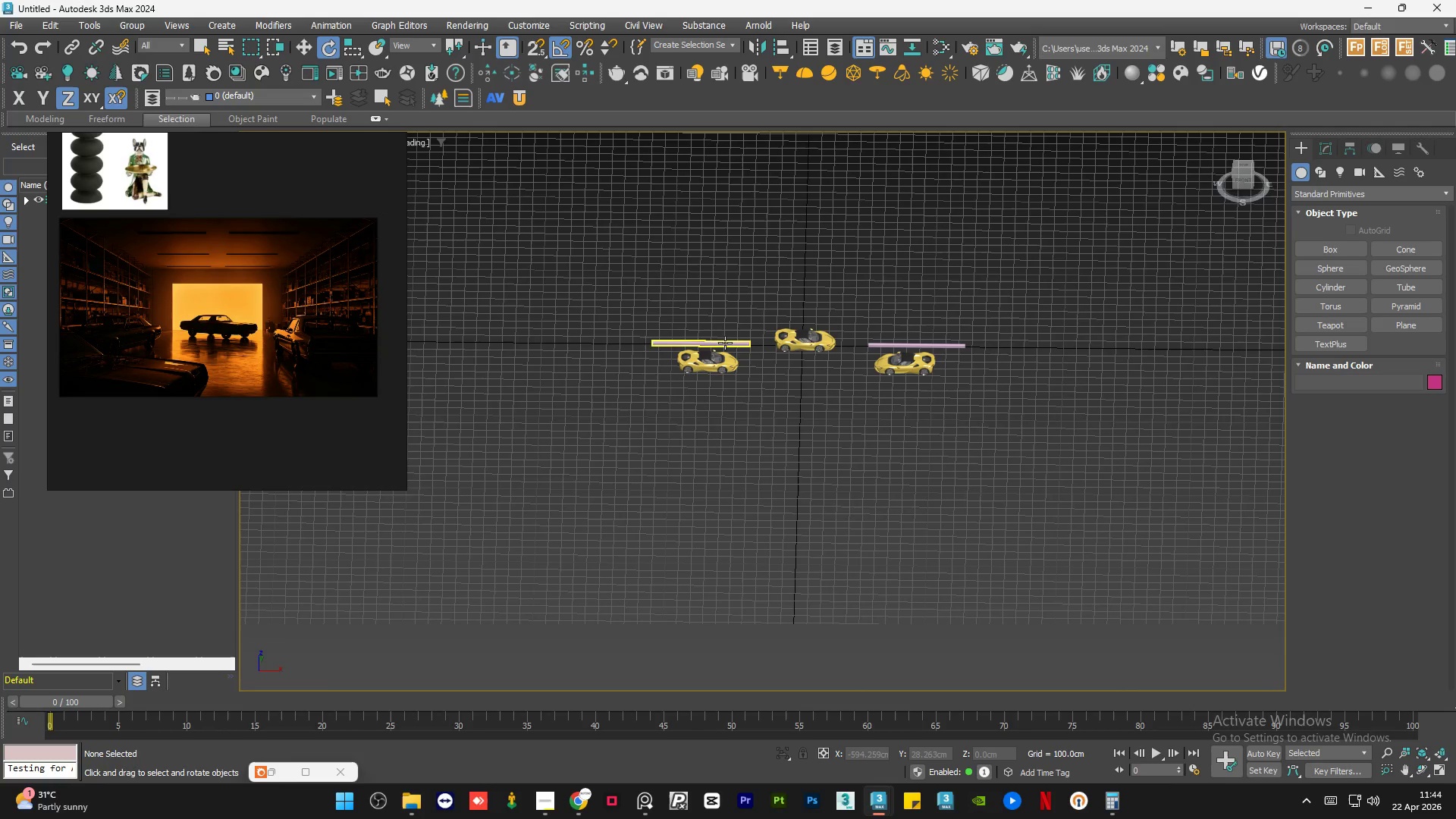 
left_click([725, 343])
 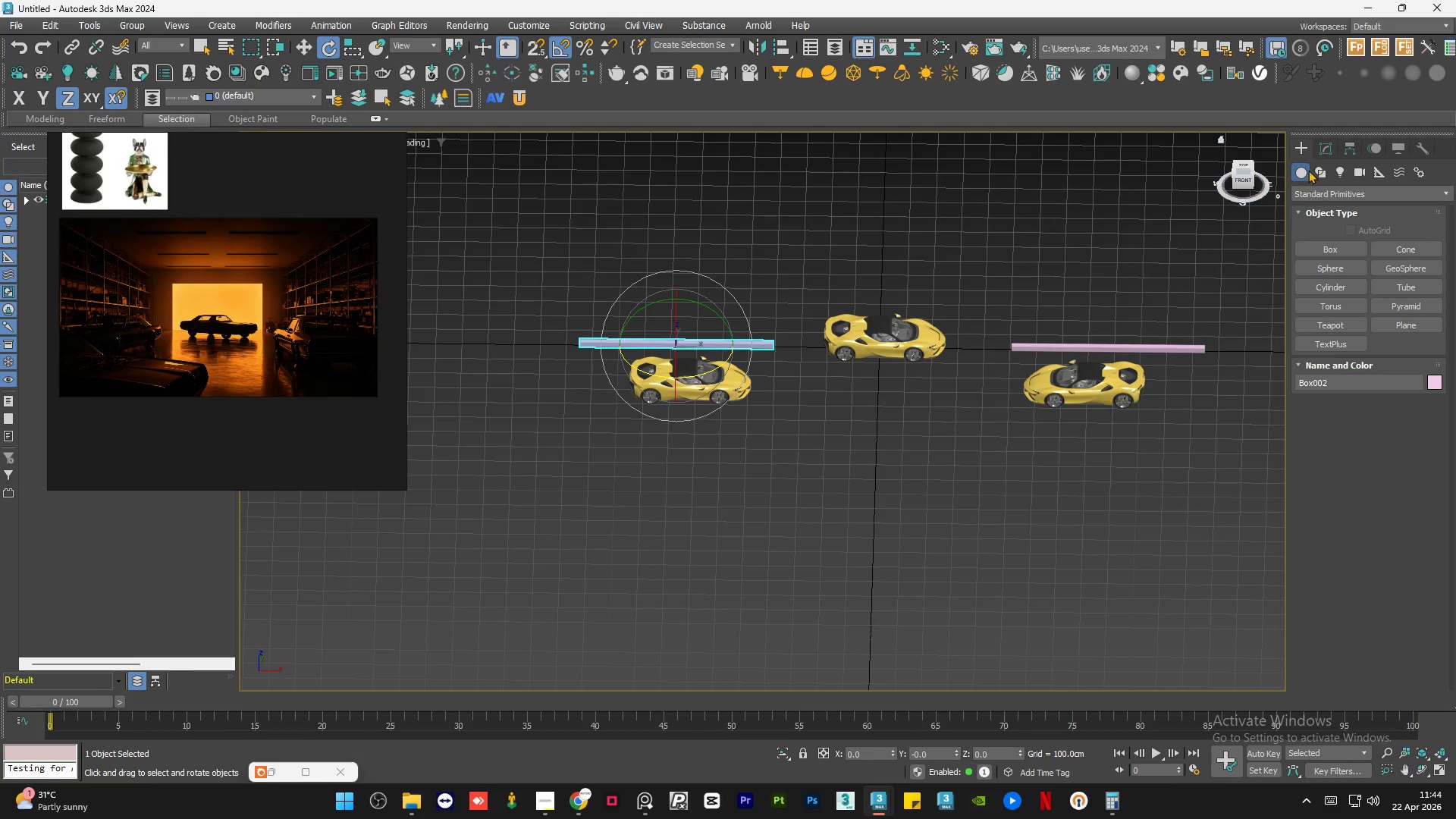 
scroll: coordinate [725, 343], scroll_direction: up, amount: 3.0
 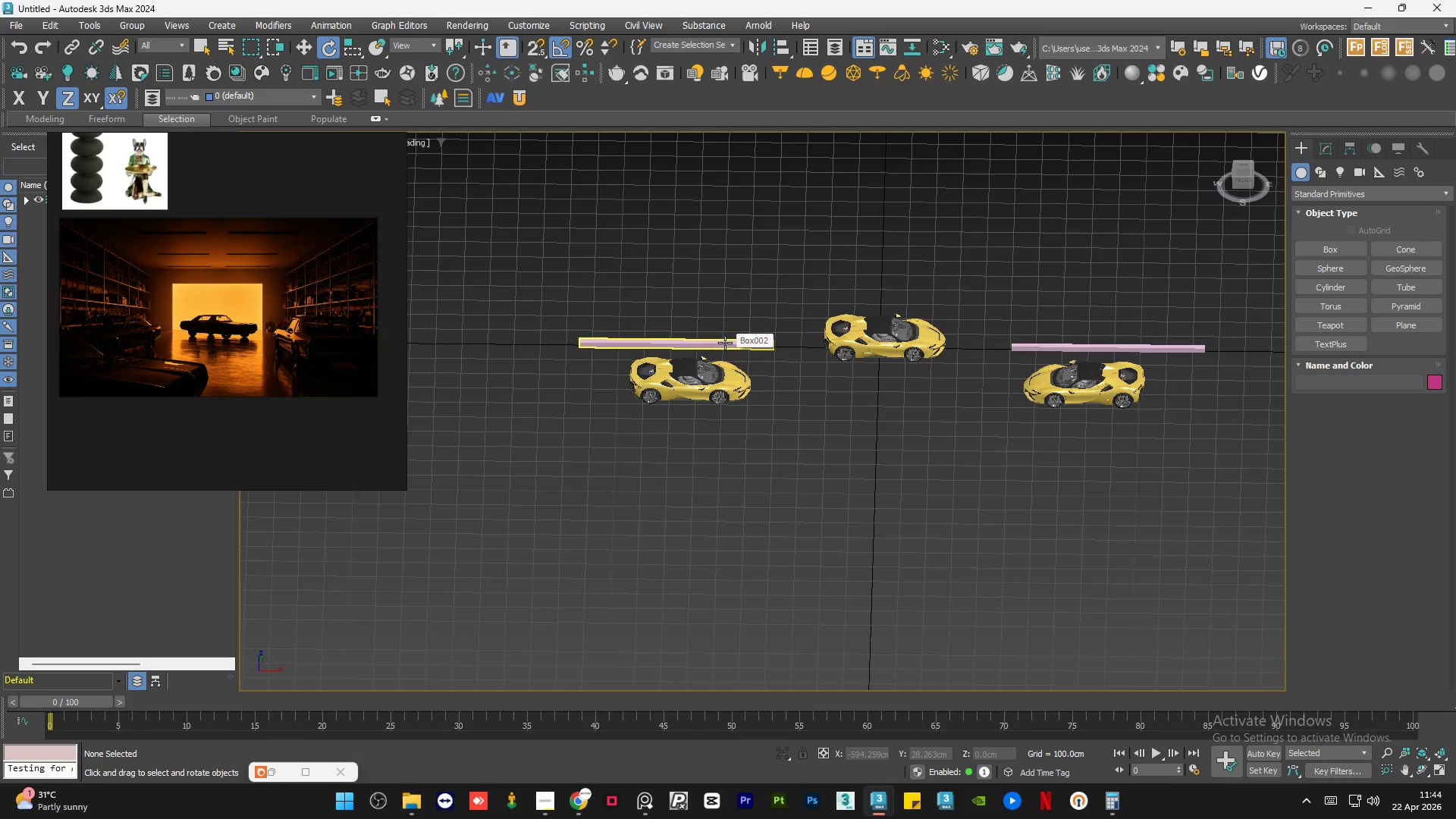 
left_click([1325, 154])
 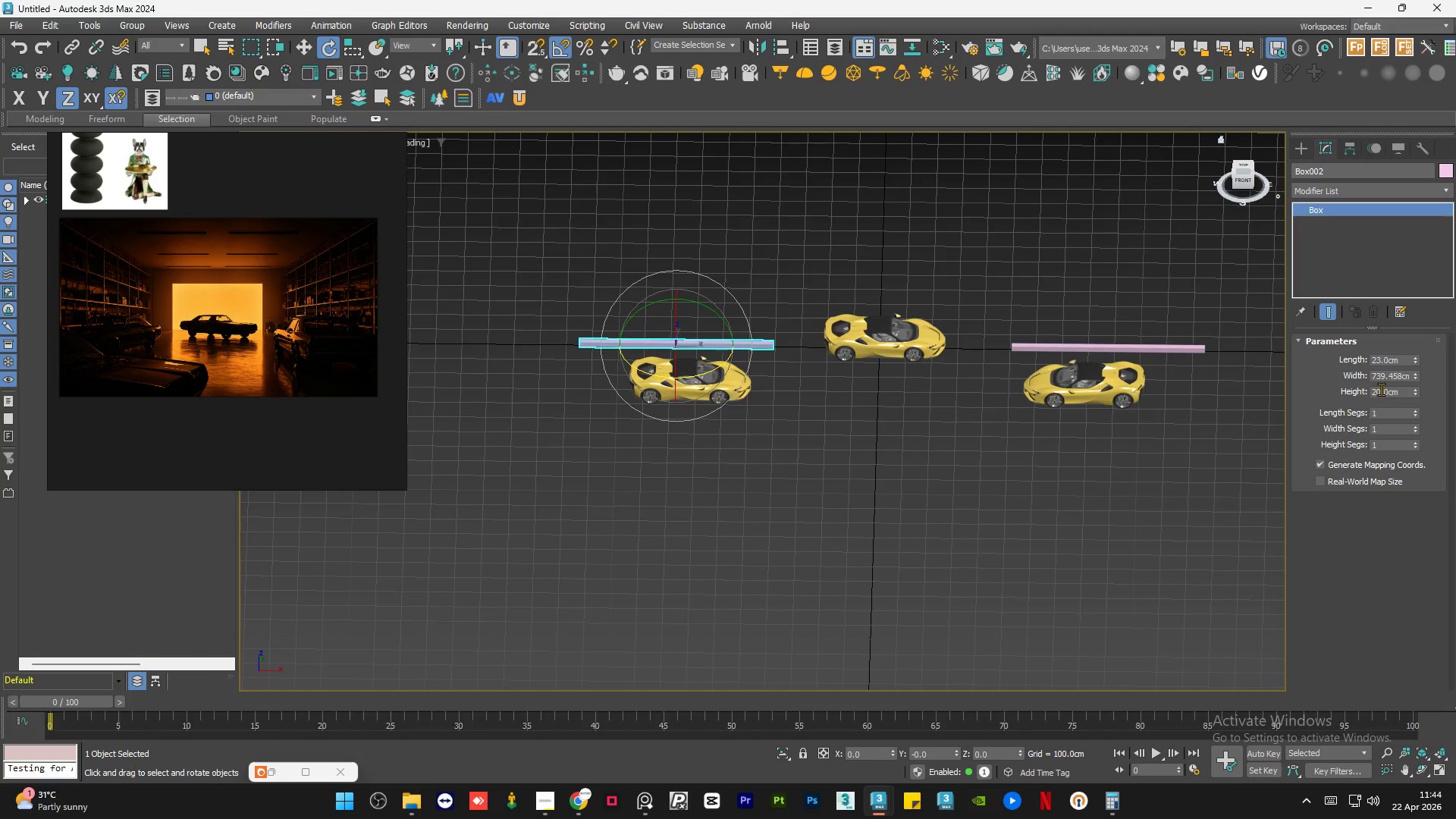 
double_click([1395, 389])
 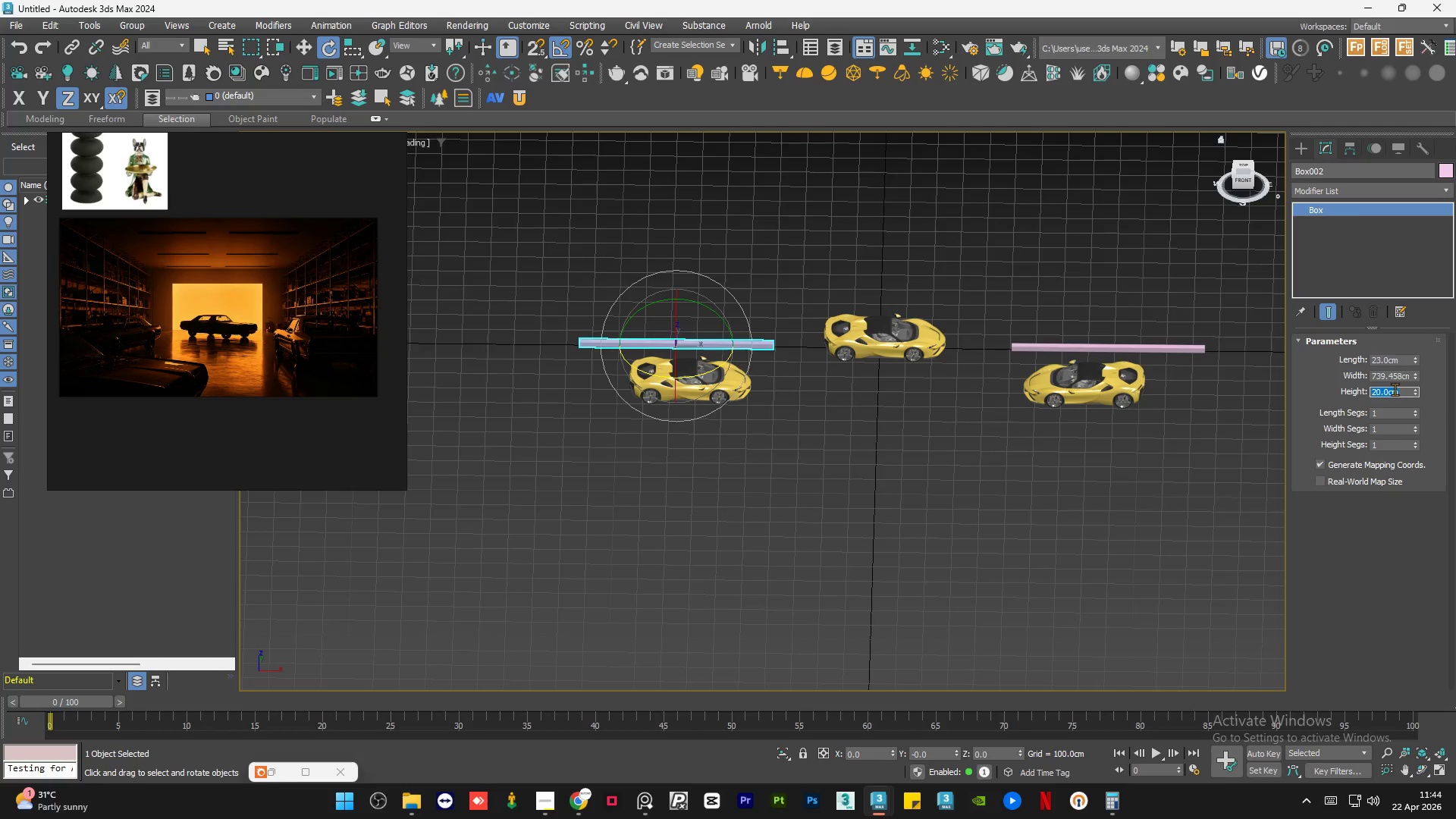 
key(Numpad3)
 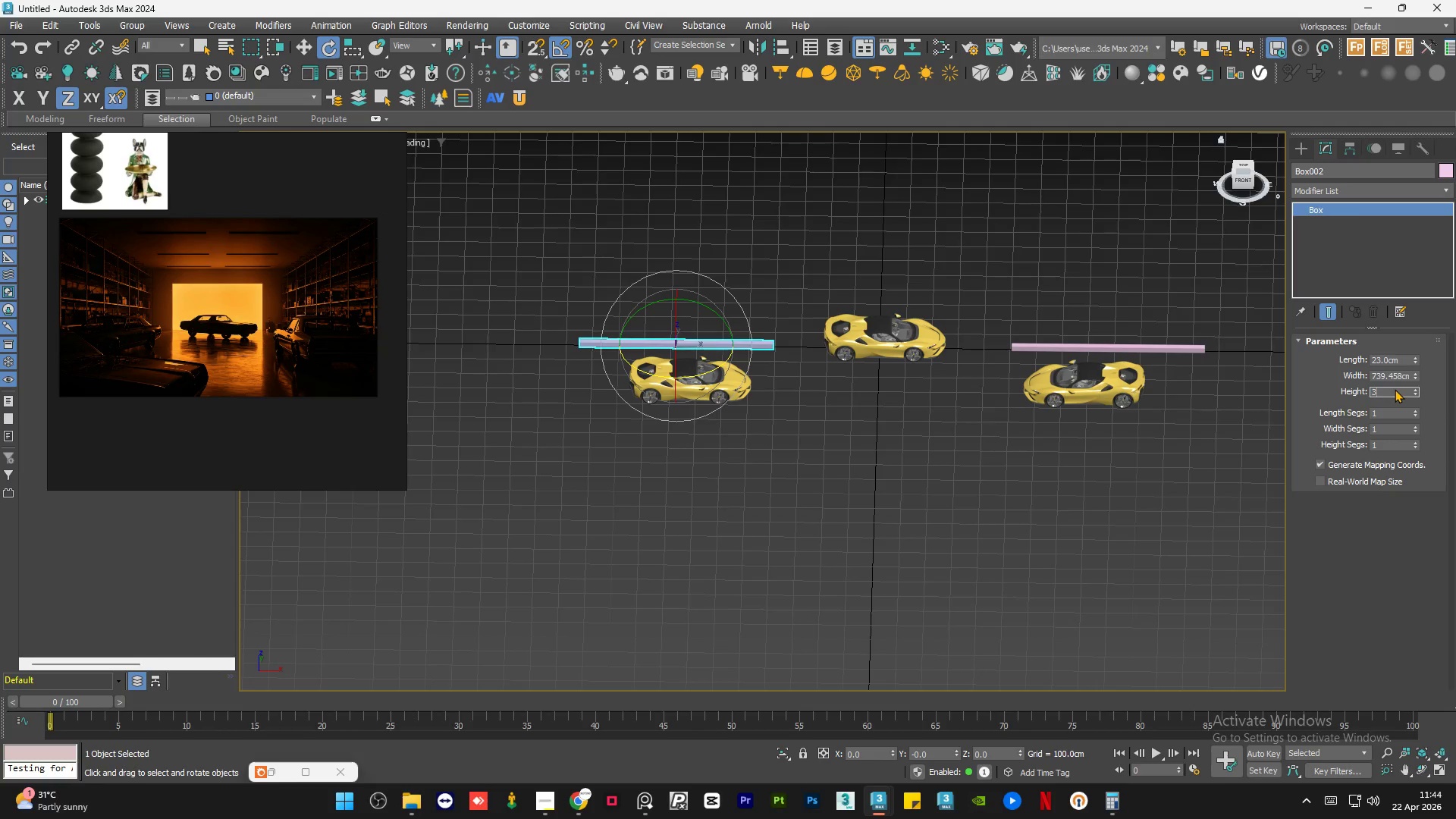 
key(Numpad0)
 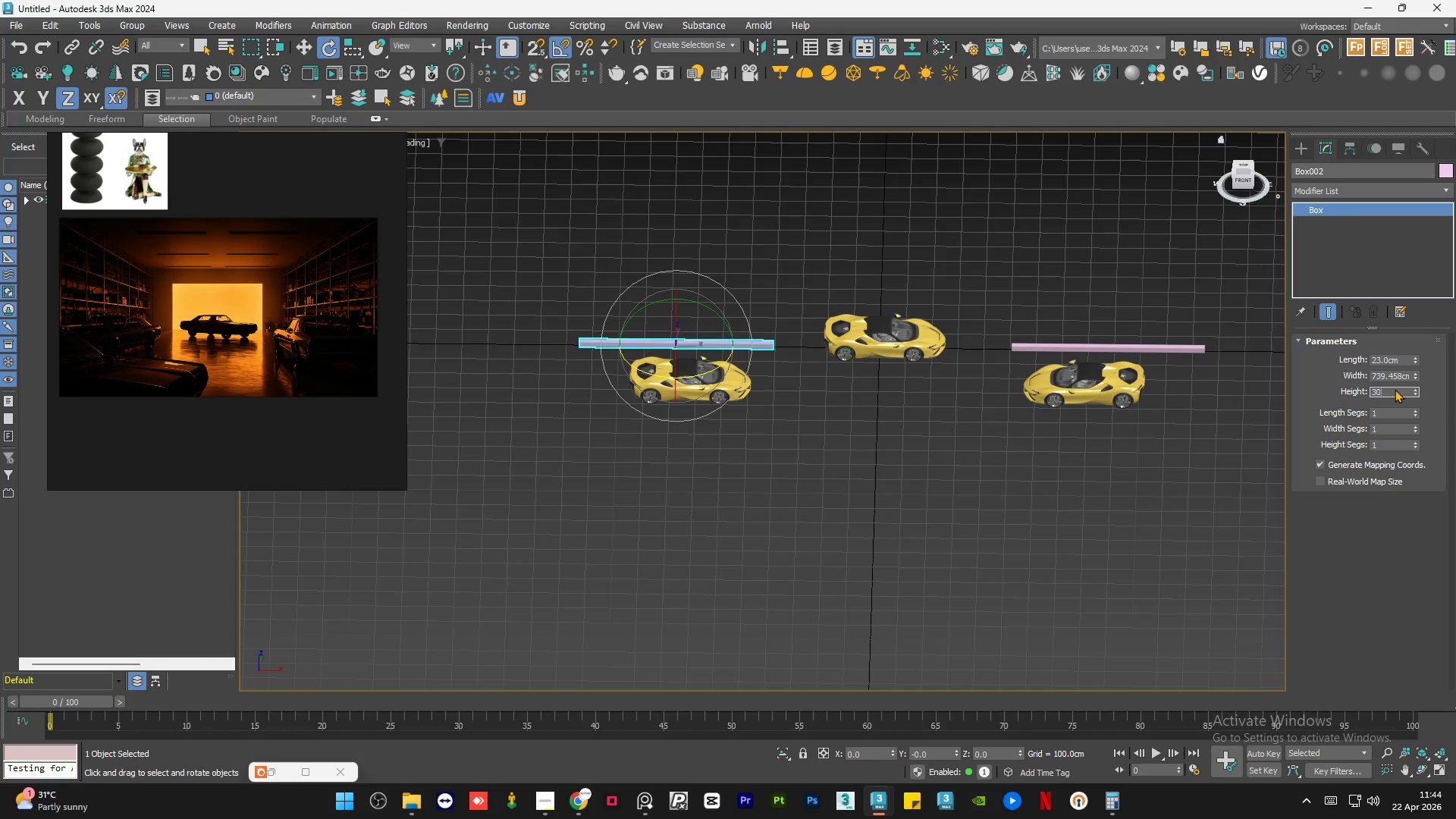 
key(Numpad4)
 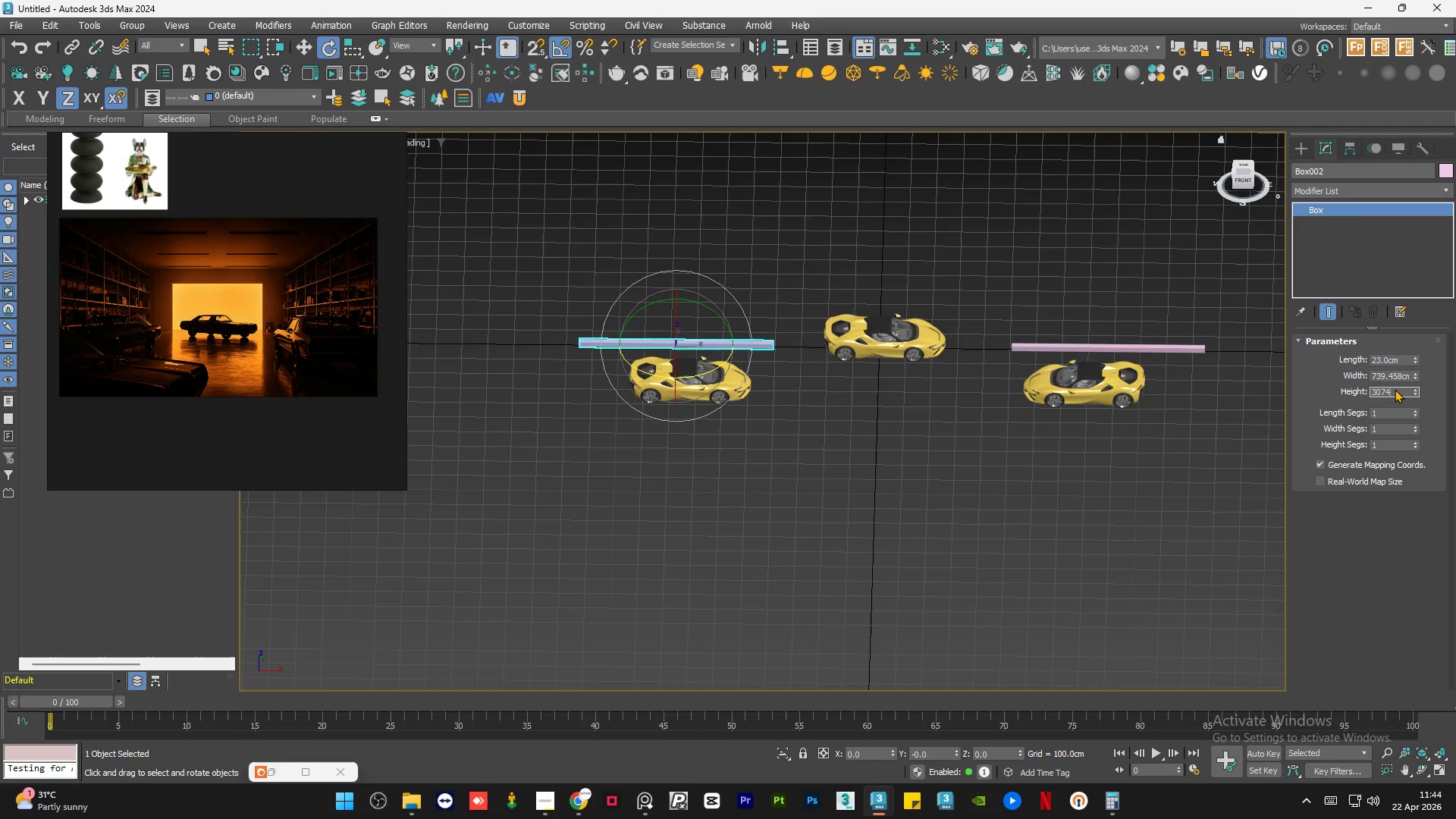 
key(Numpad7)
 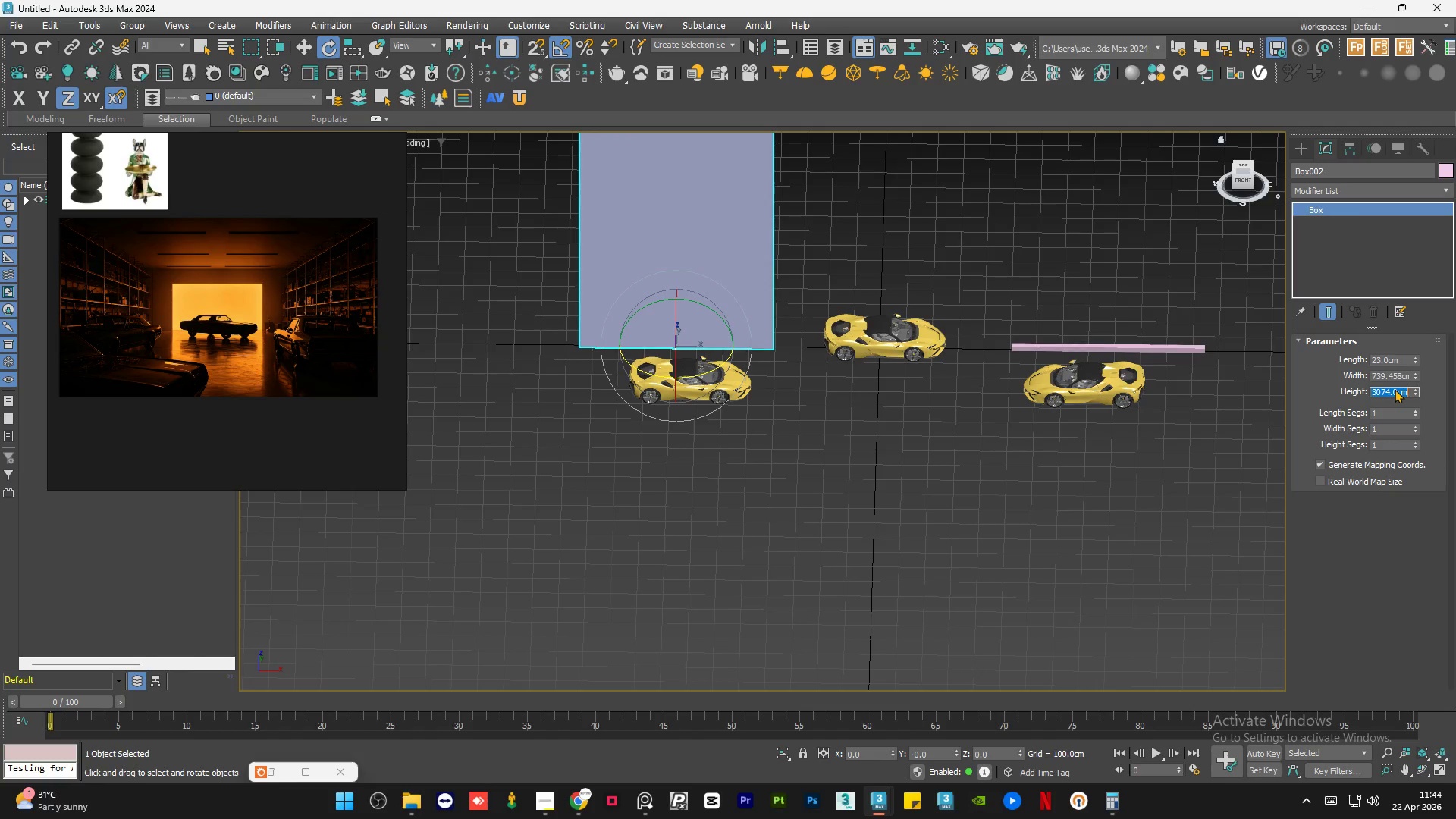 
key(NumpadEnter)
 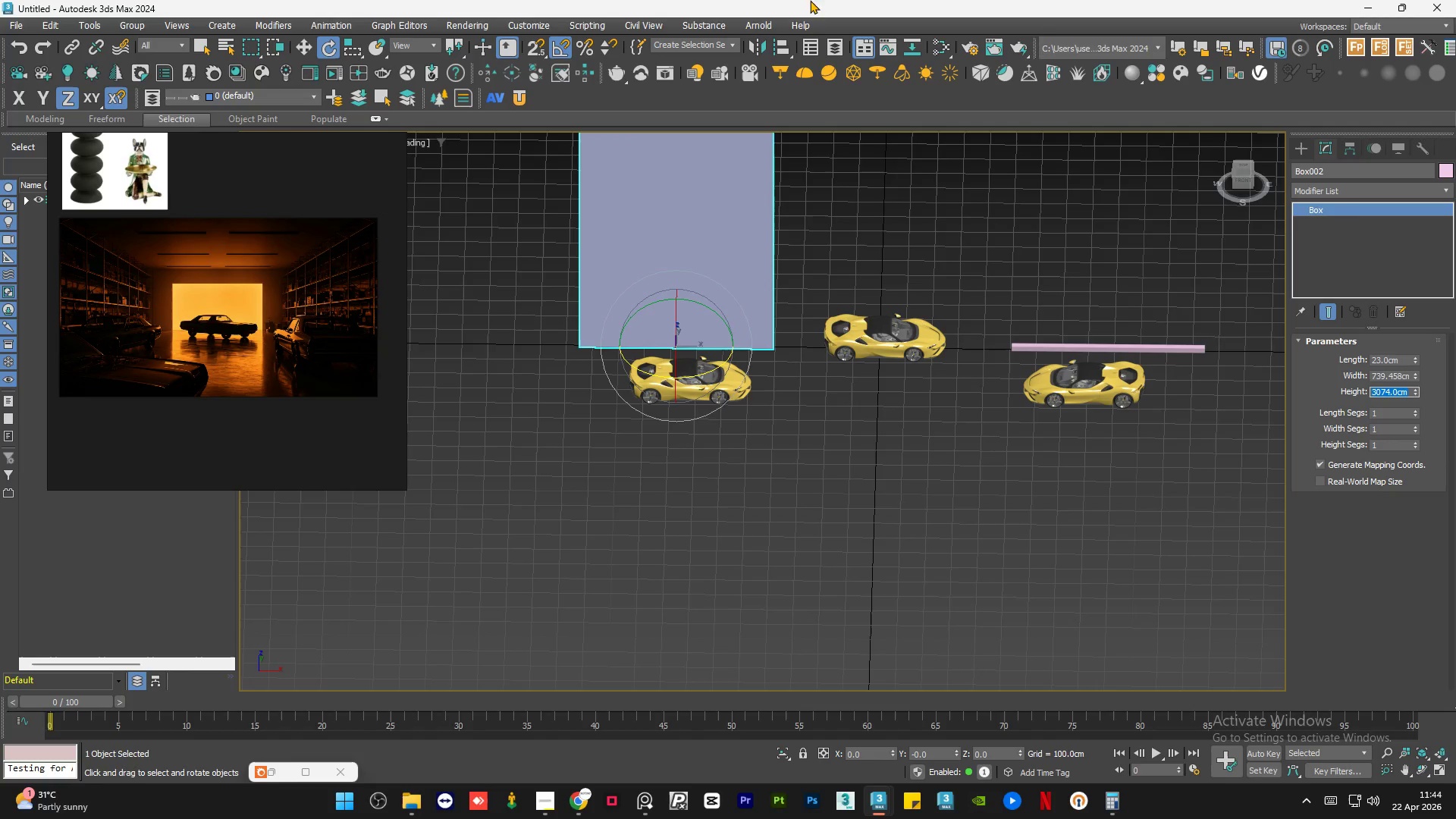 
hold_key(key=AltLeft, duration=0.72)
 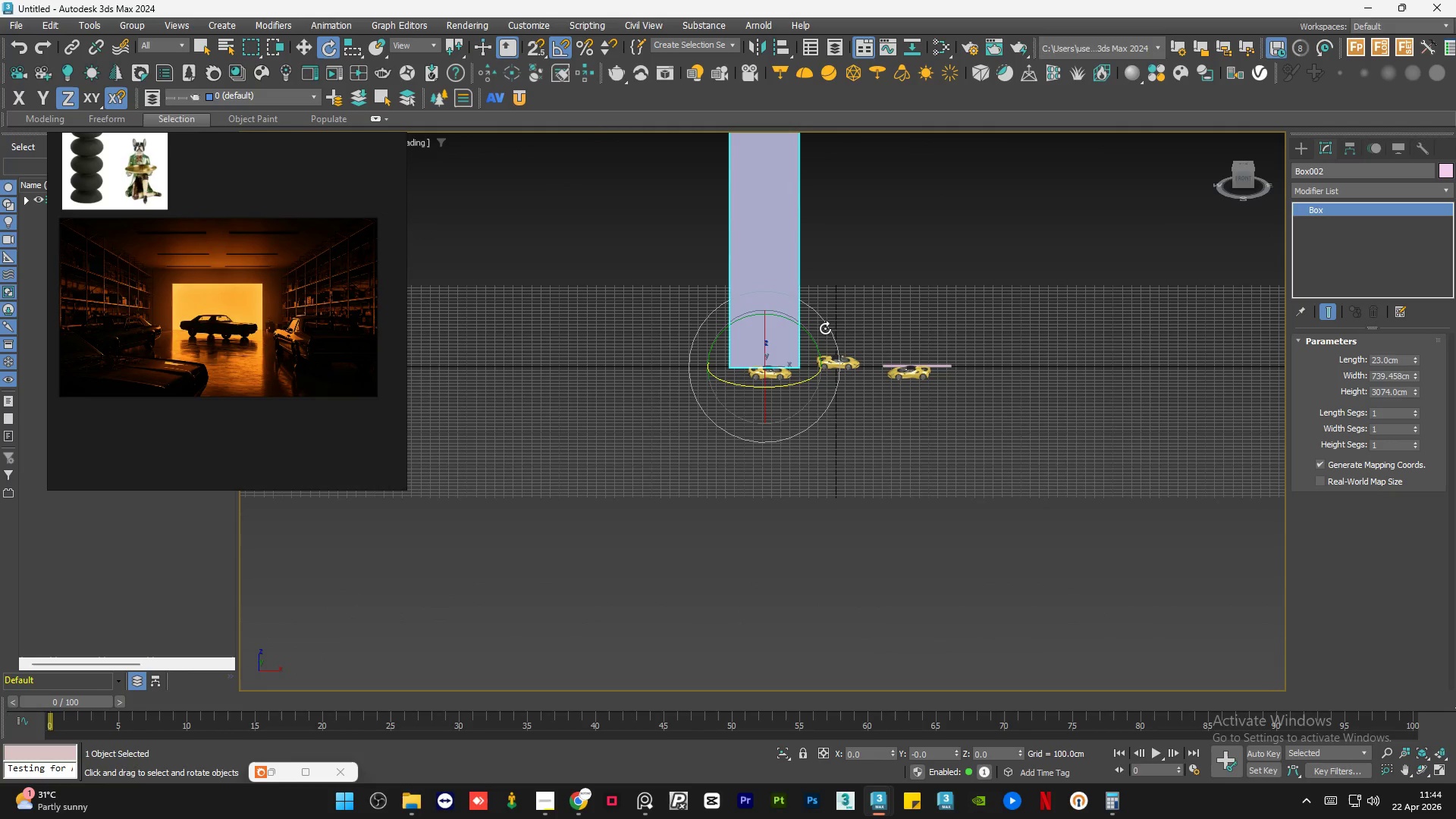 
scroll: coordinate [812, 355], scroll_direction: down, amount: 3.0
 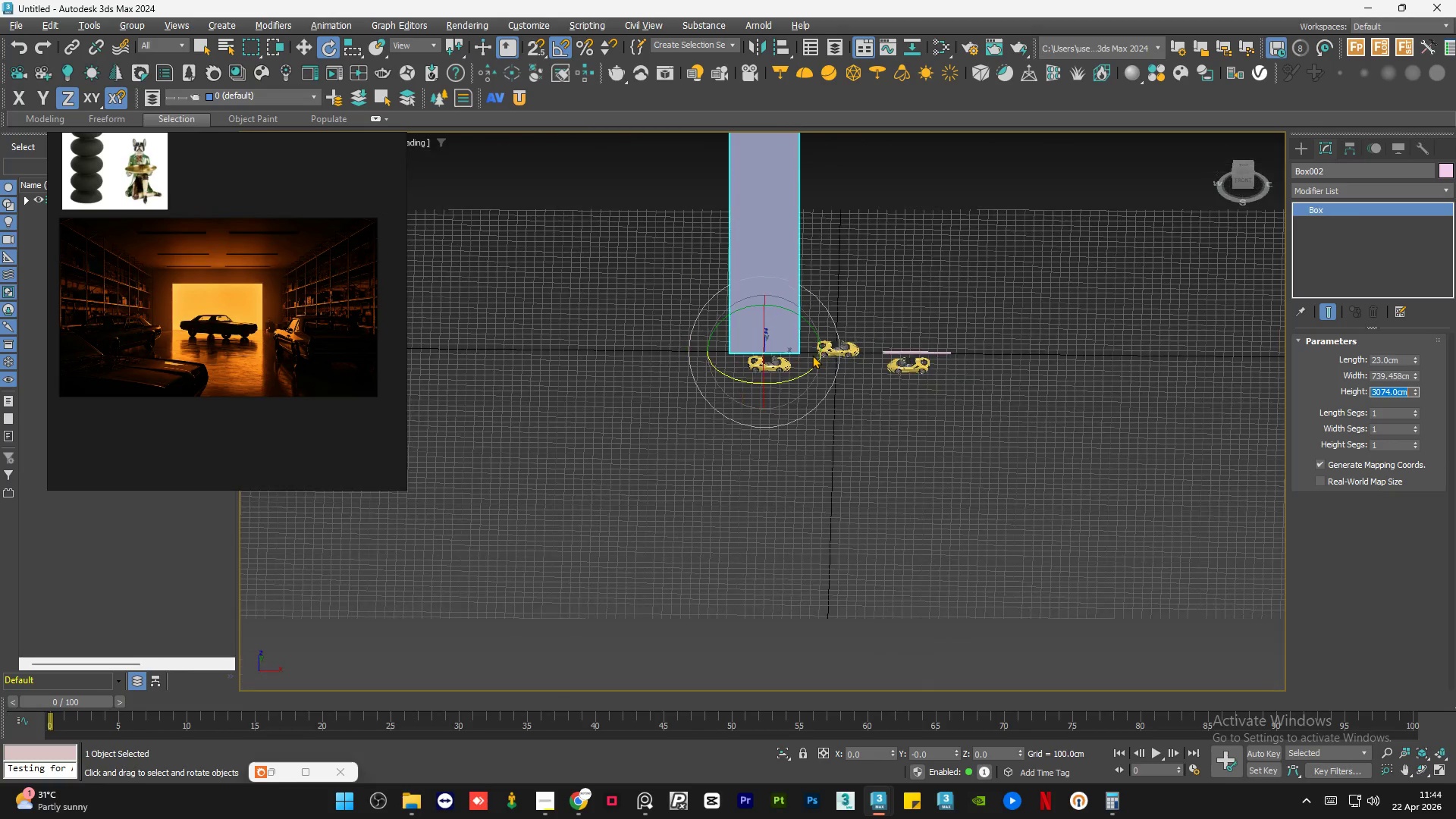 
key(Alt+AltLeft)
 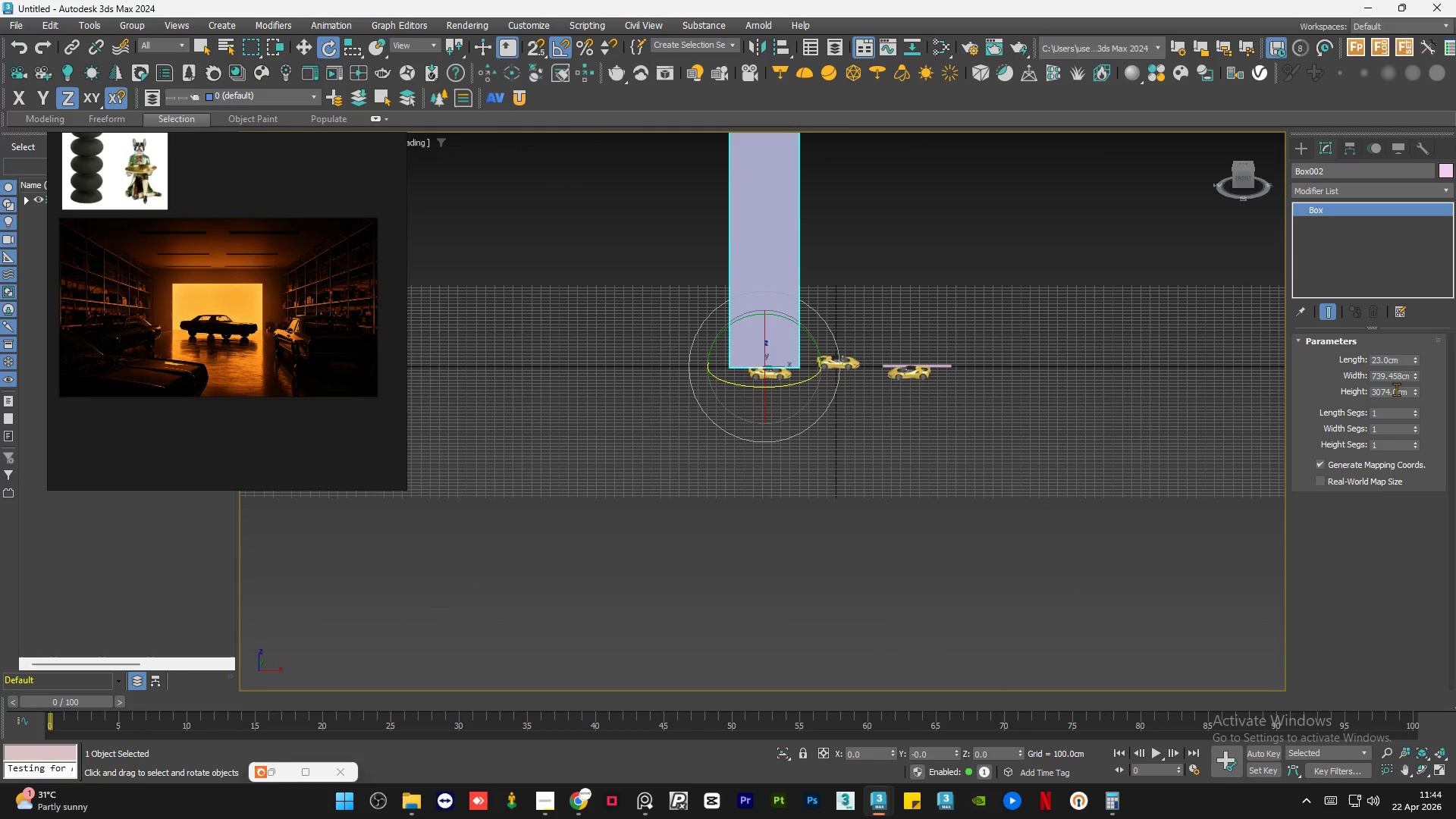 
double_click([1396, 389])
 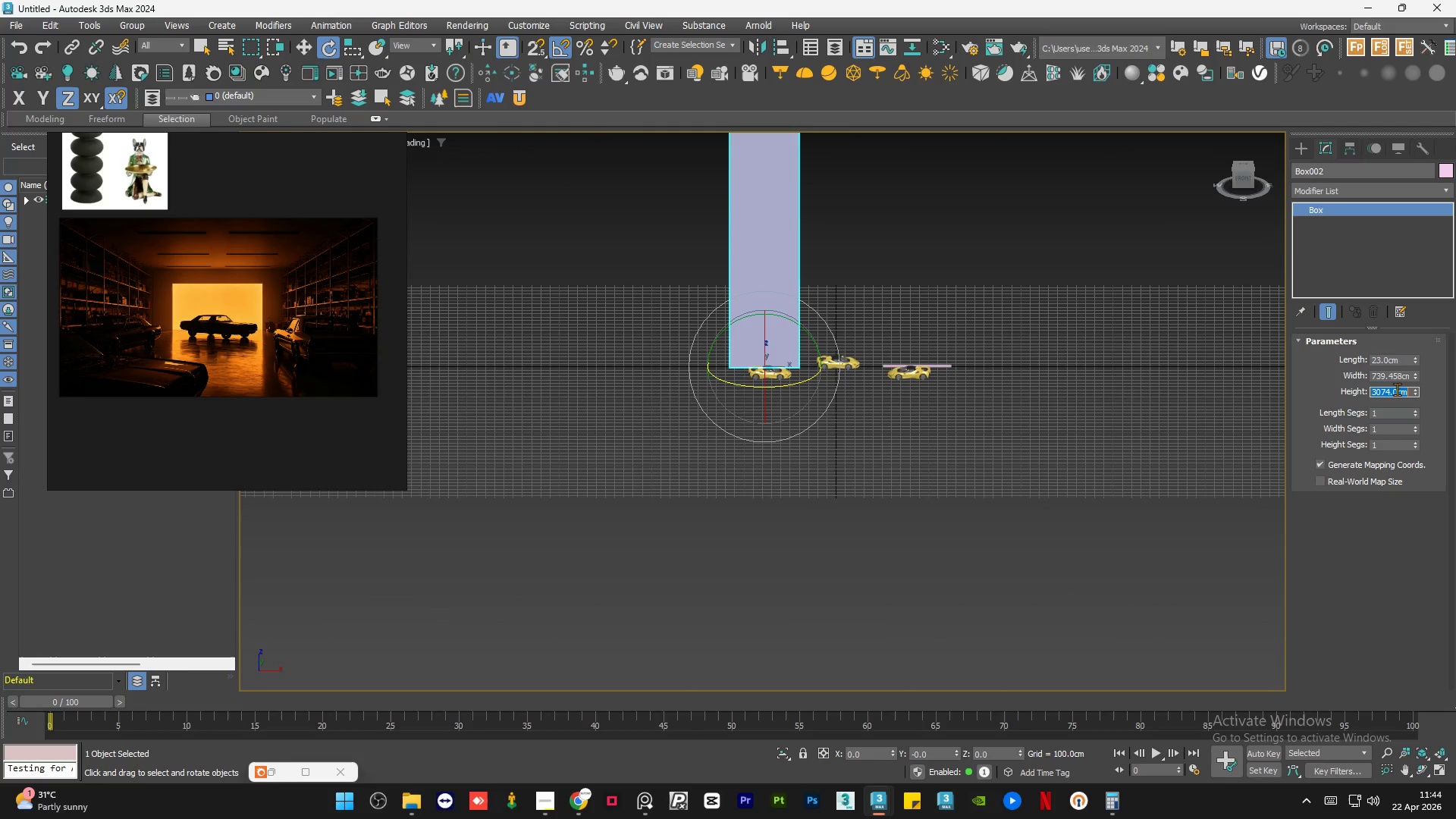 
key(Numpad3)
 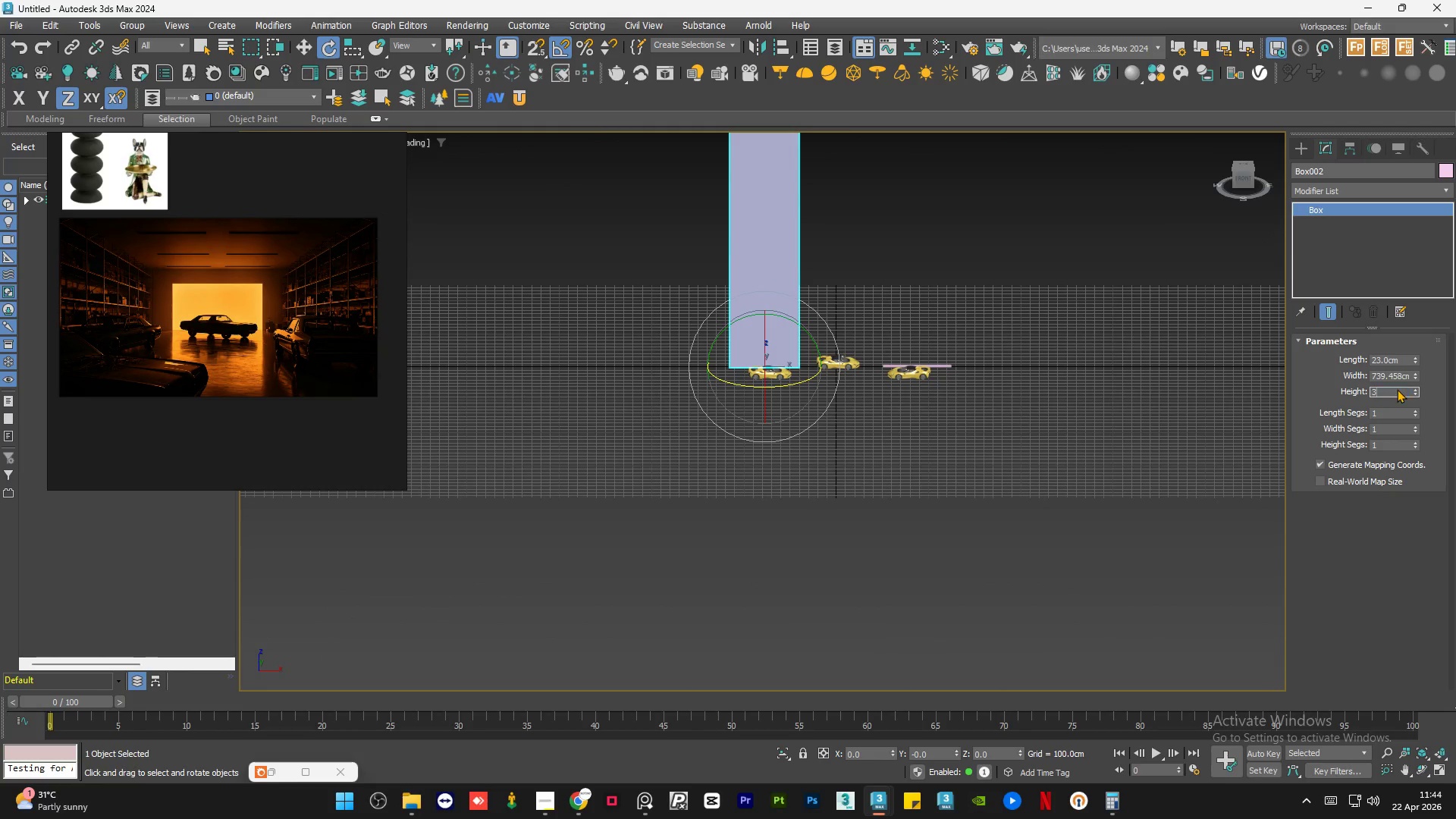 
key(Numpad0)
 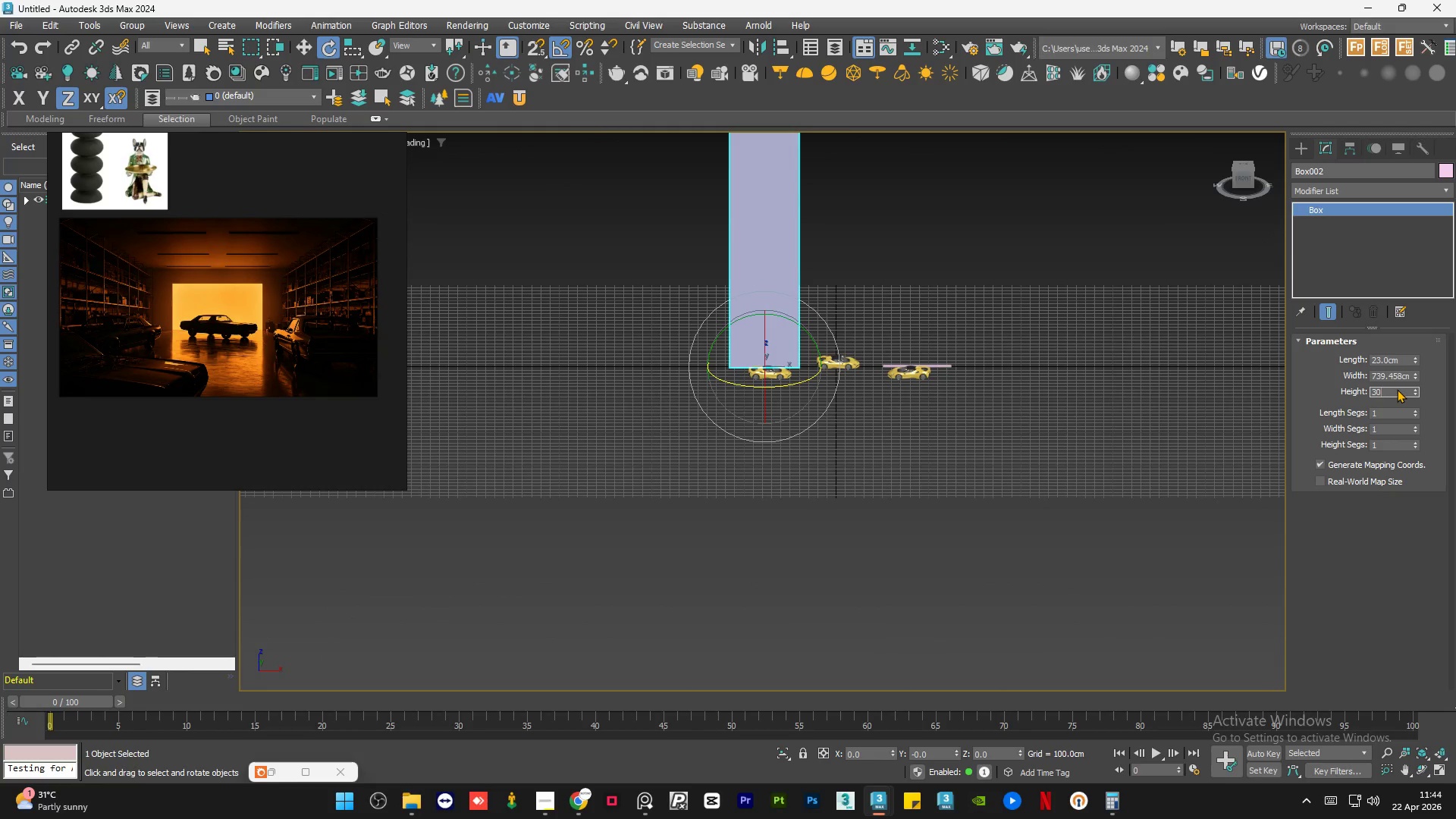 
key(Numpad4)
 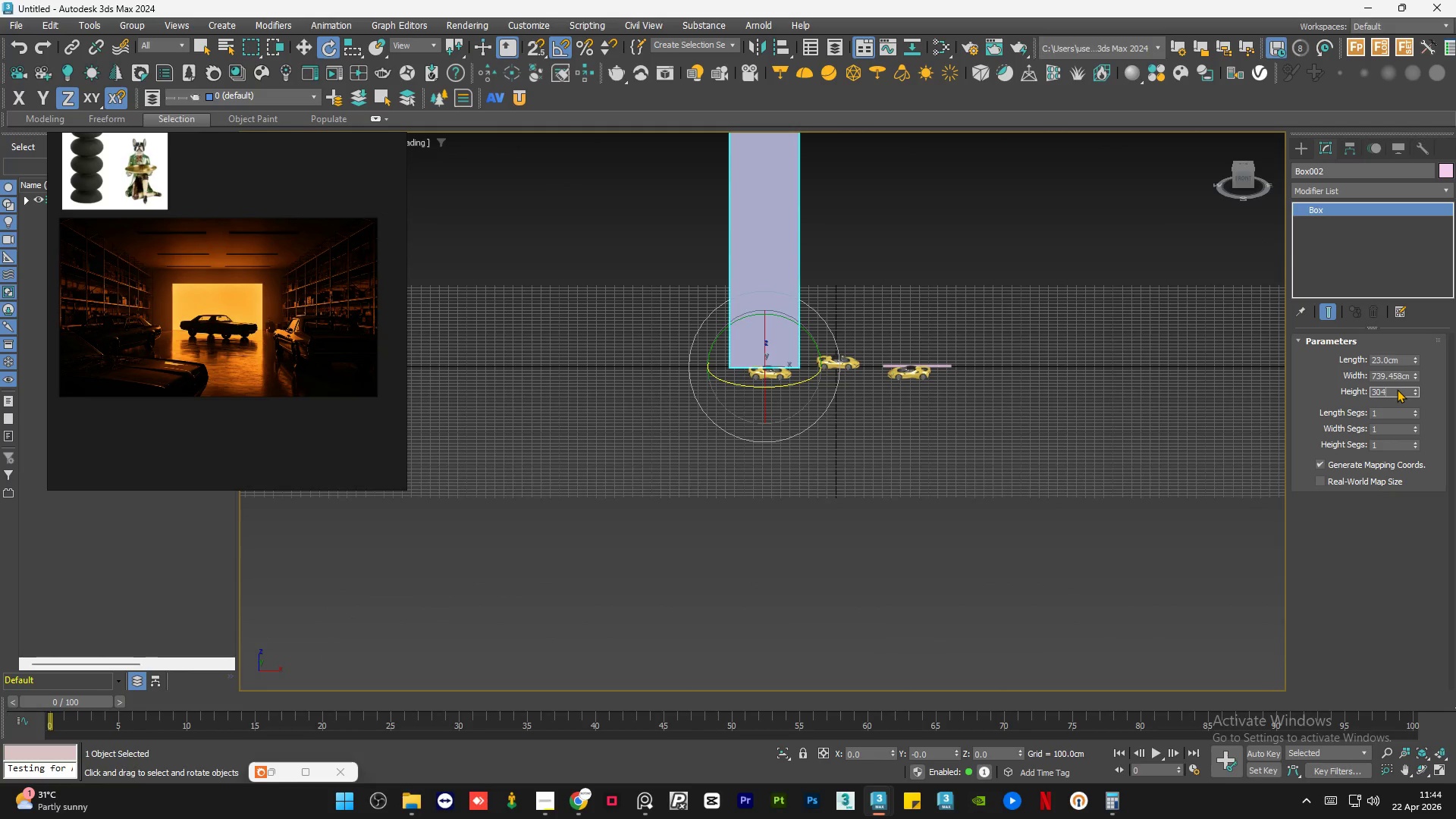 
key(NumpadEnter)
 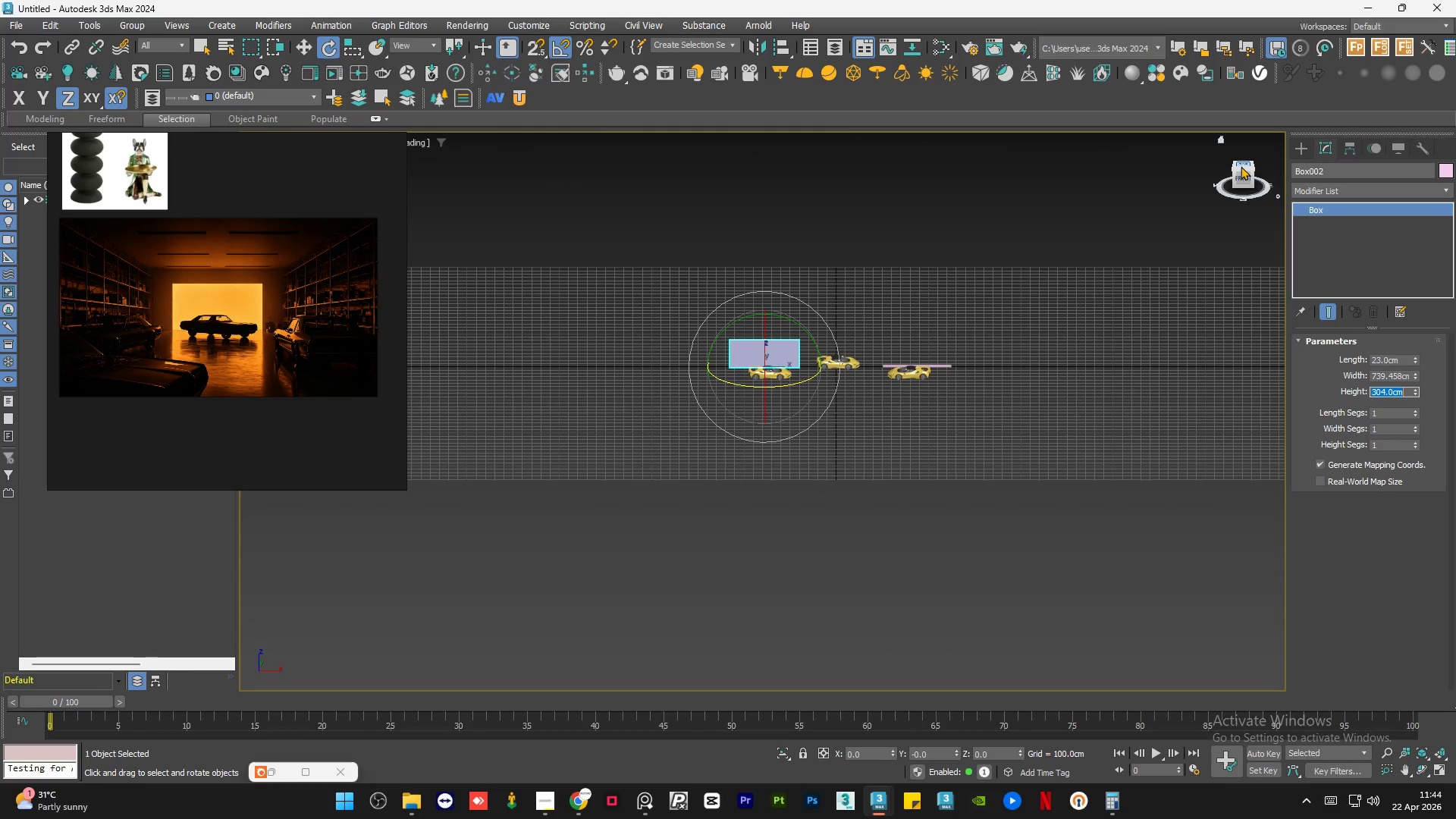 
left_click([1241, 173])
 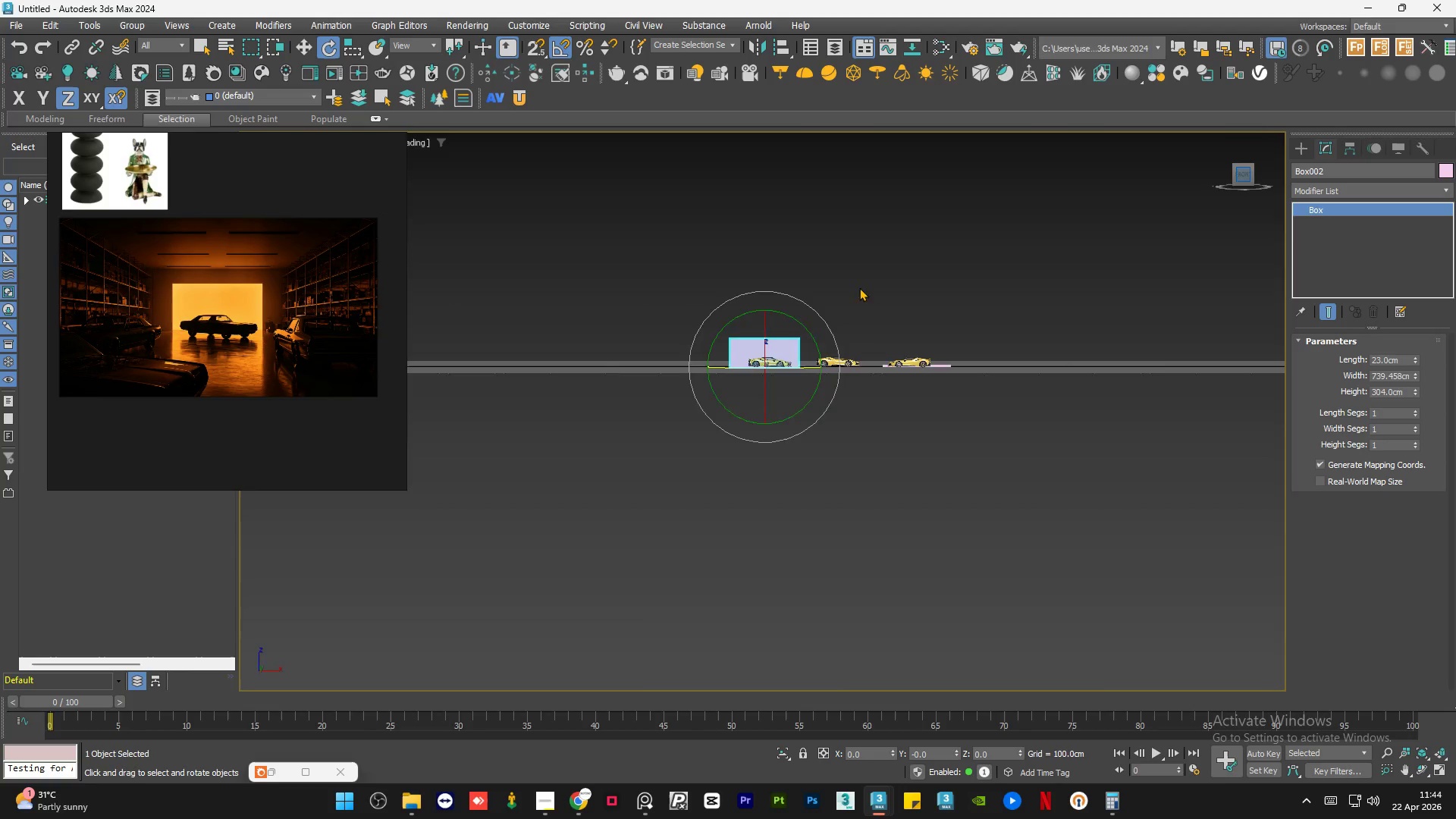 
scroll: coordinate [871, 353], scroll_direction: up, amount: 4.0
 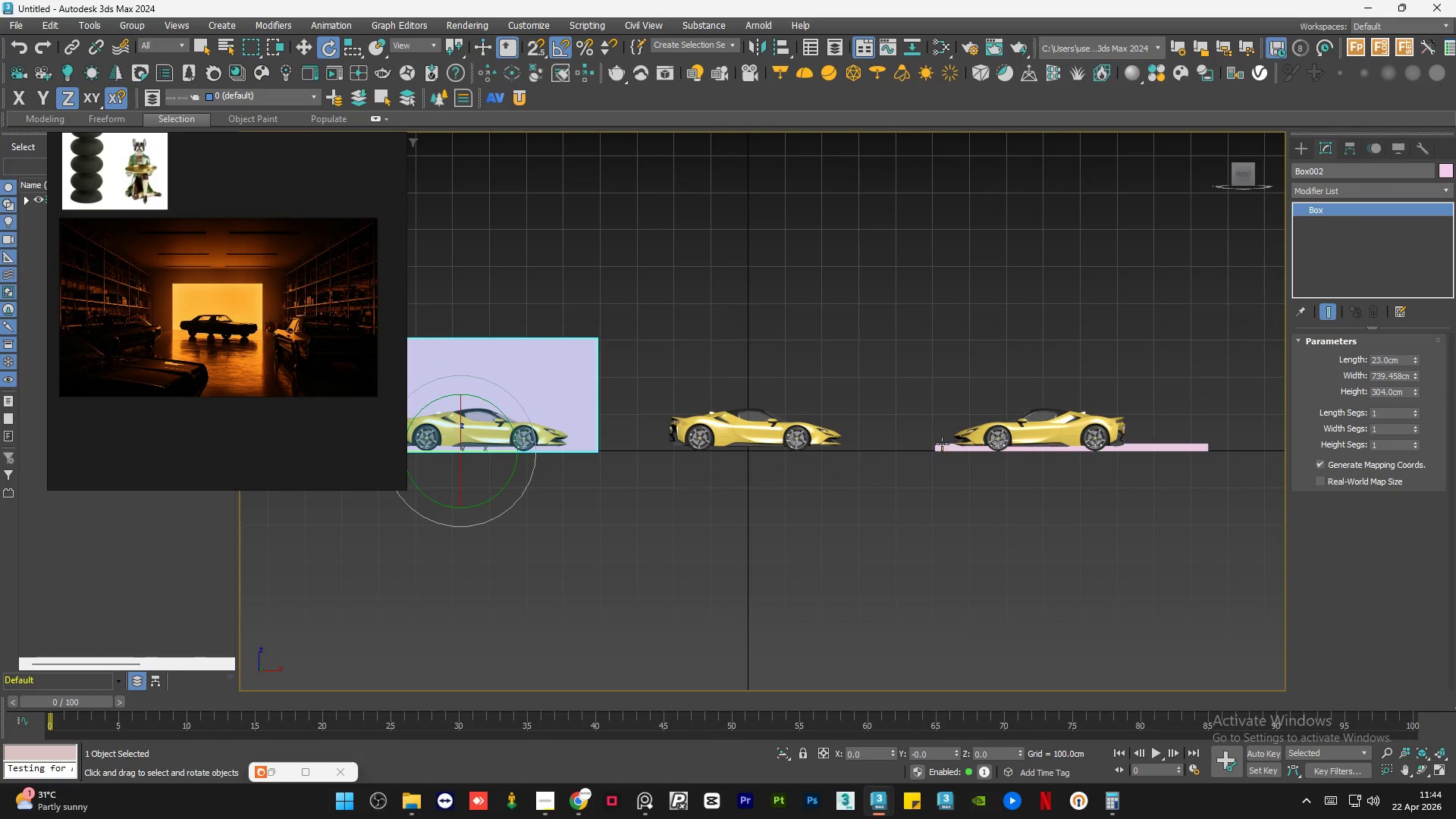 
left_click([943, 444])
 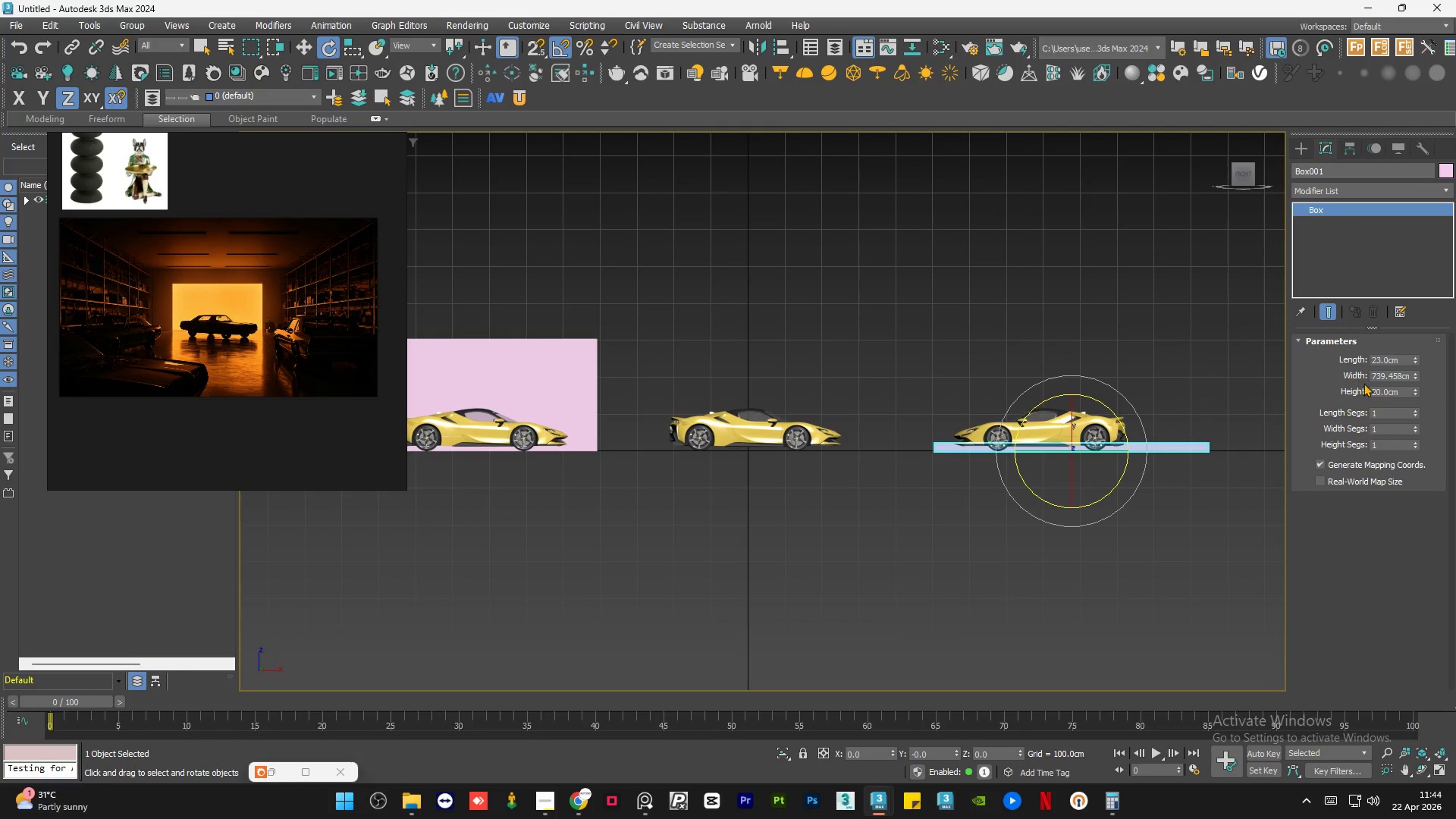 
double_click([1381, 391])
 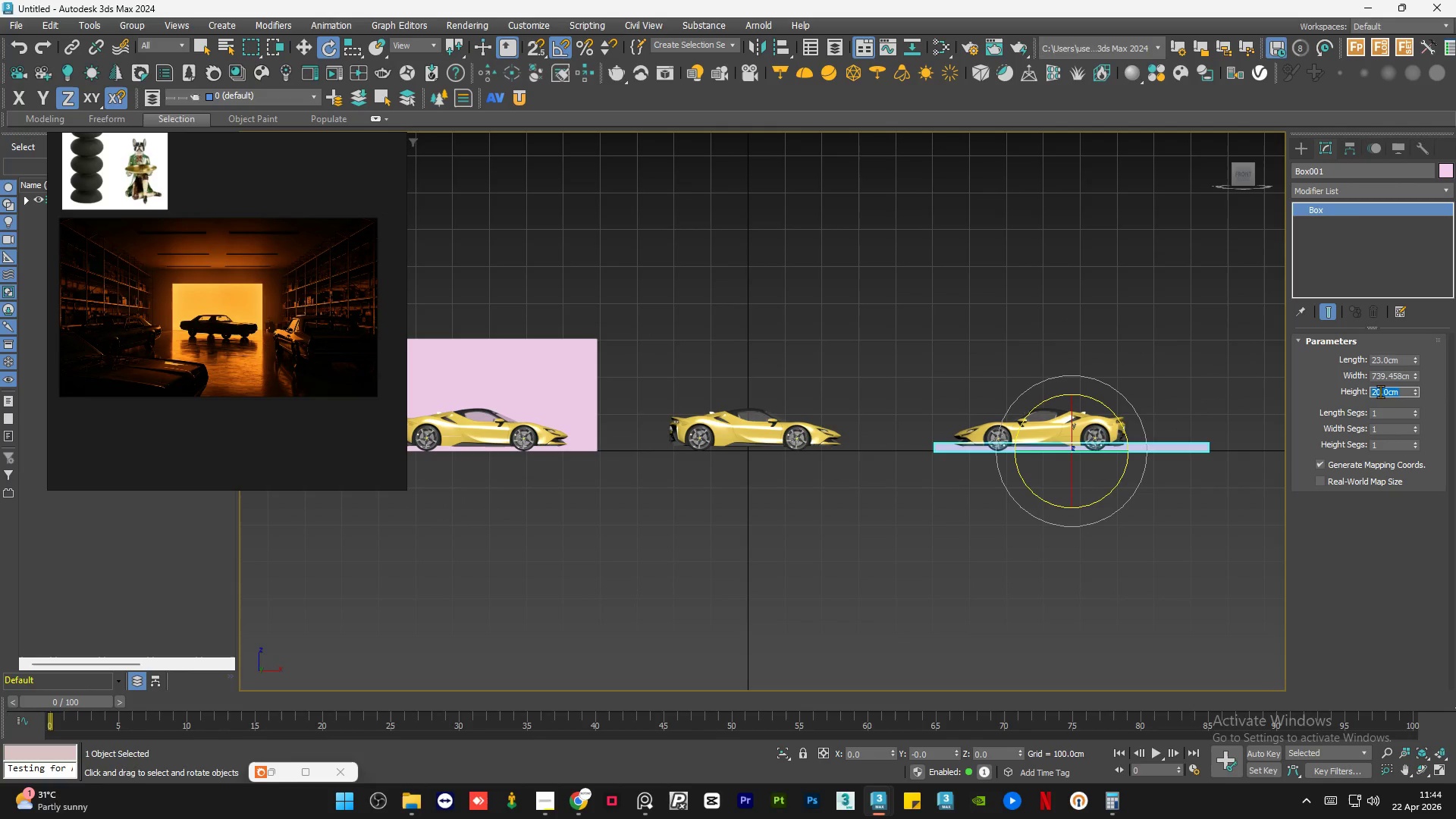 
key(Numpad3)
 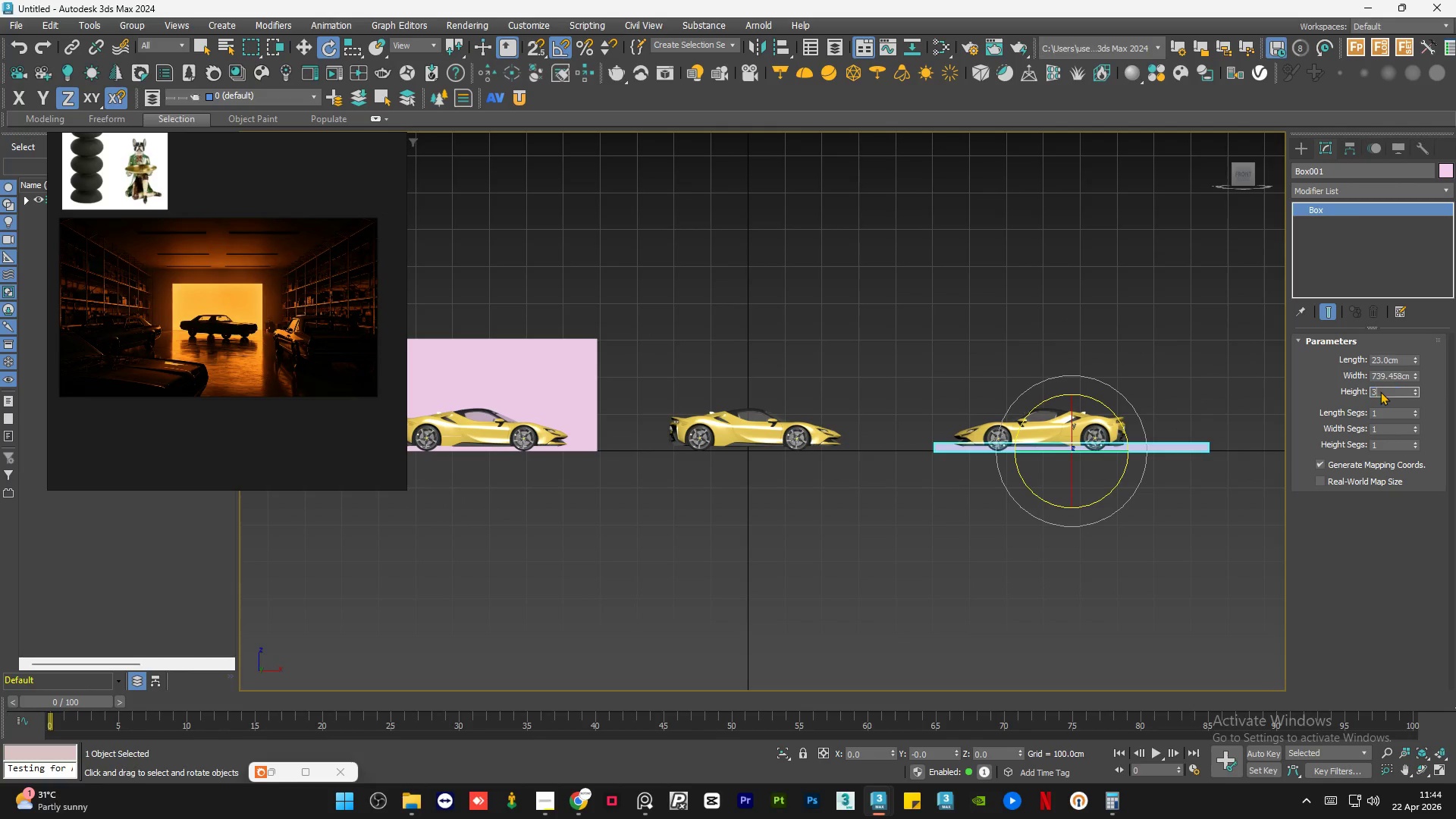 
key(Numpad0)
 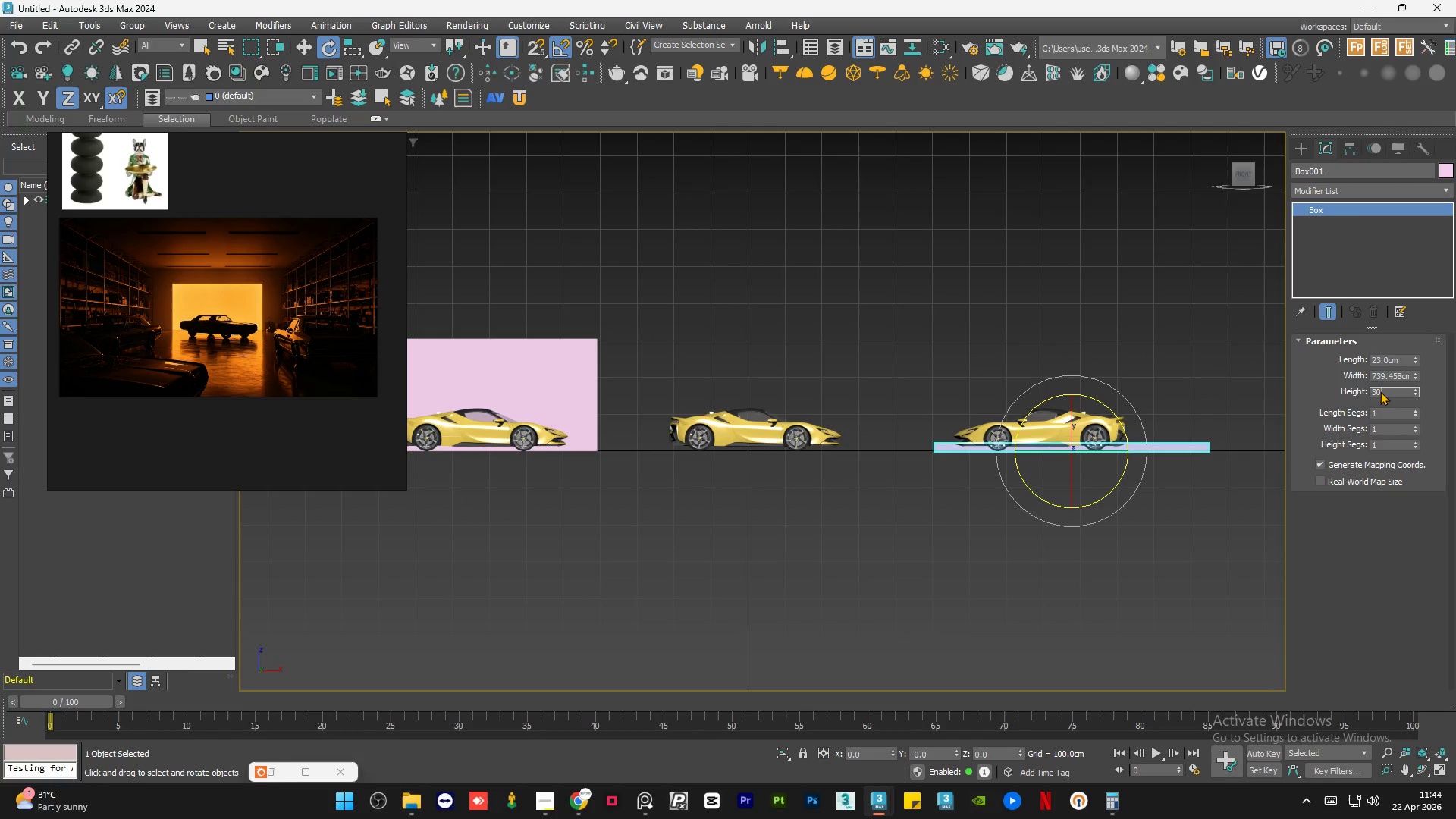 
key(Numpad4)
 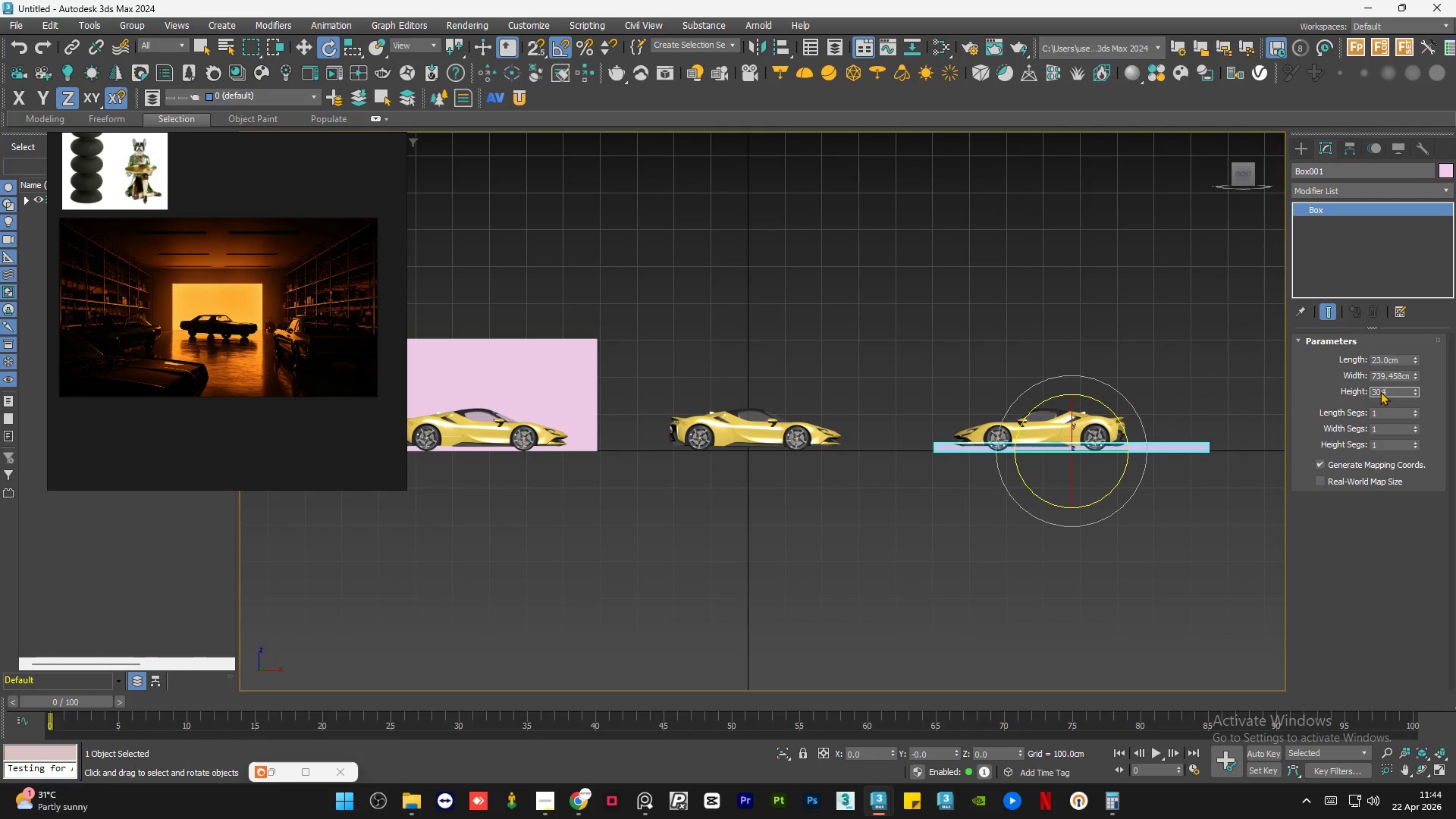 
key(NumpadEnter)
 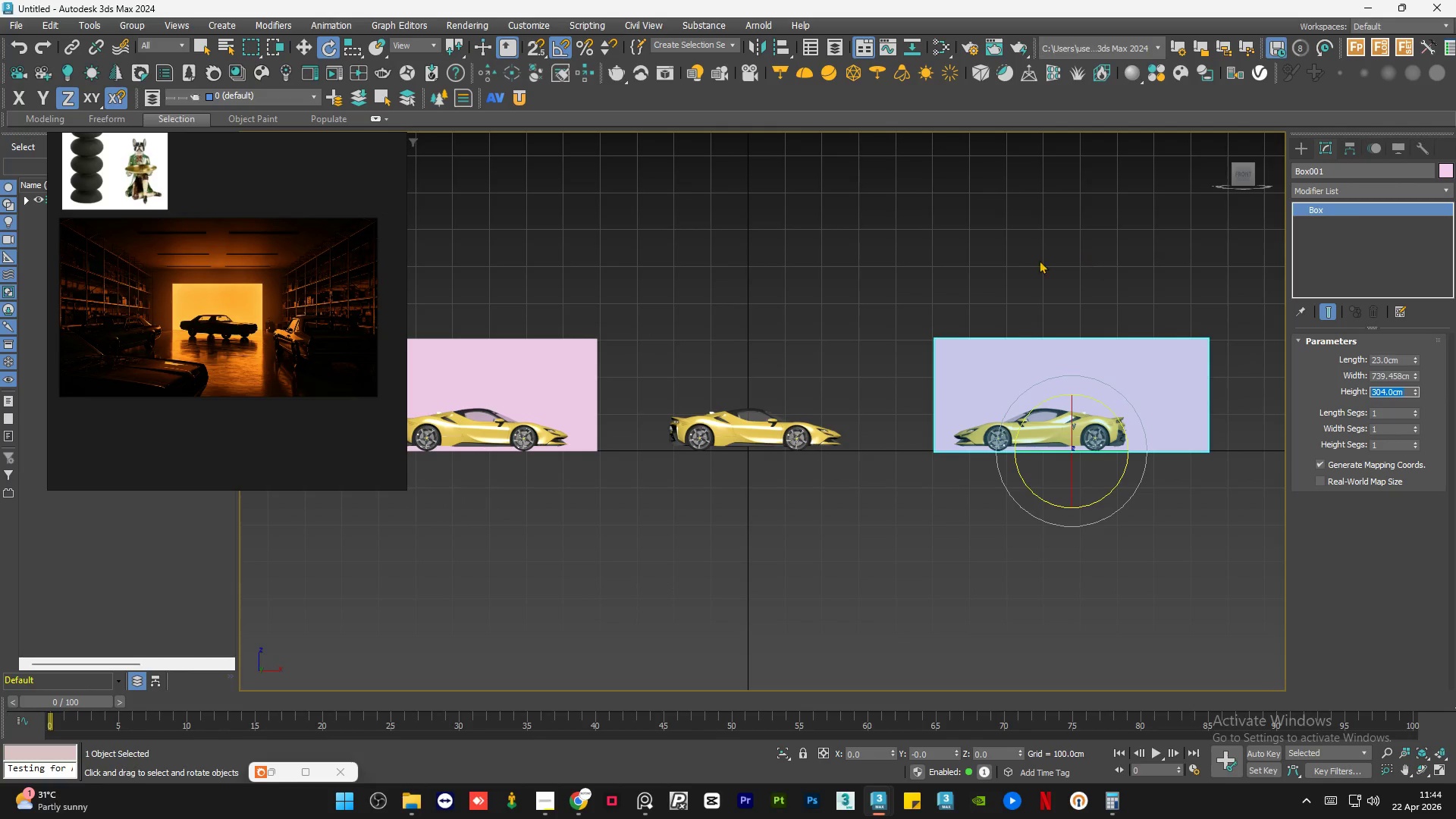 
left_click([839, 334])
 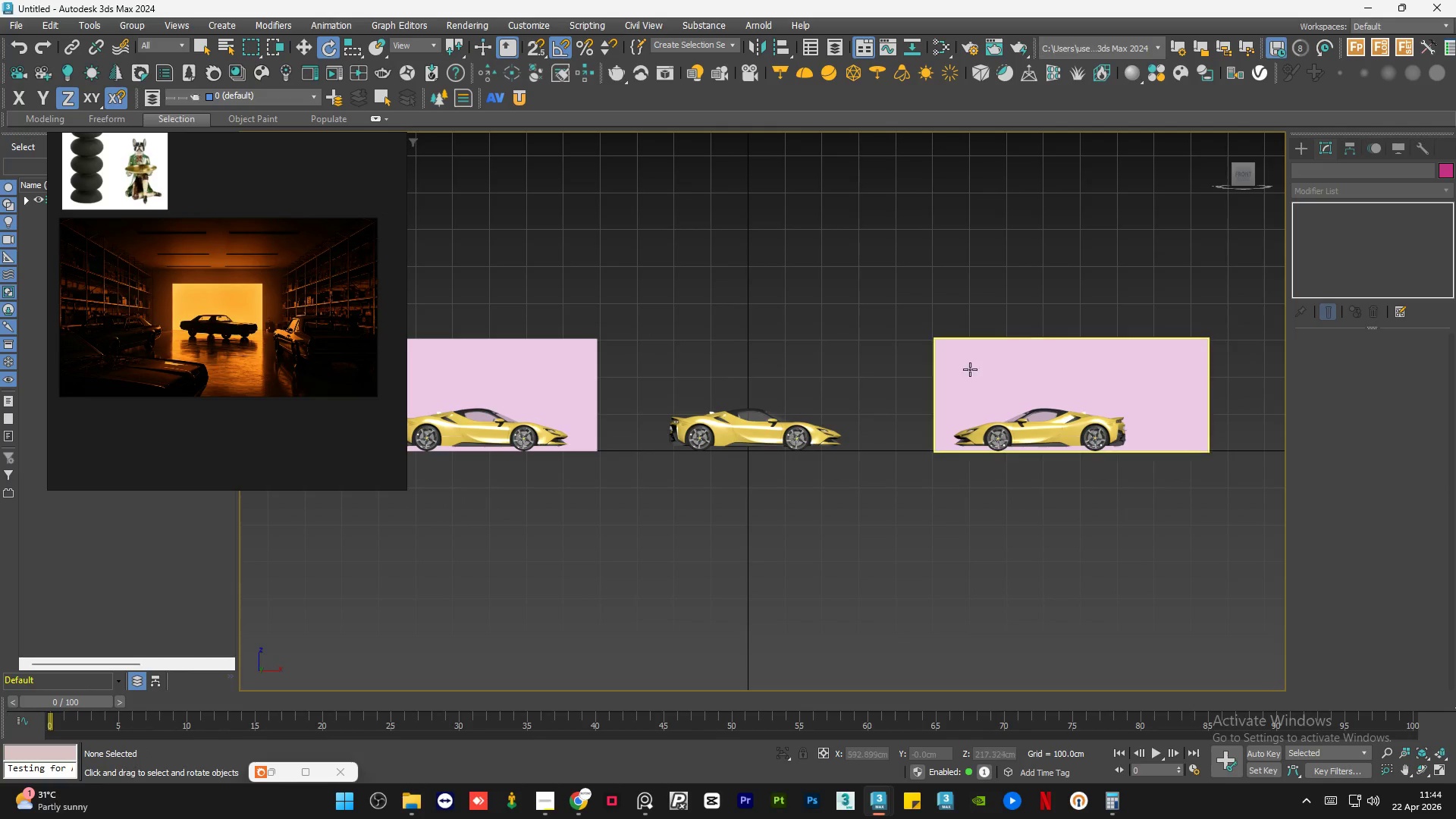 
left_click([981, 369])
 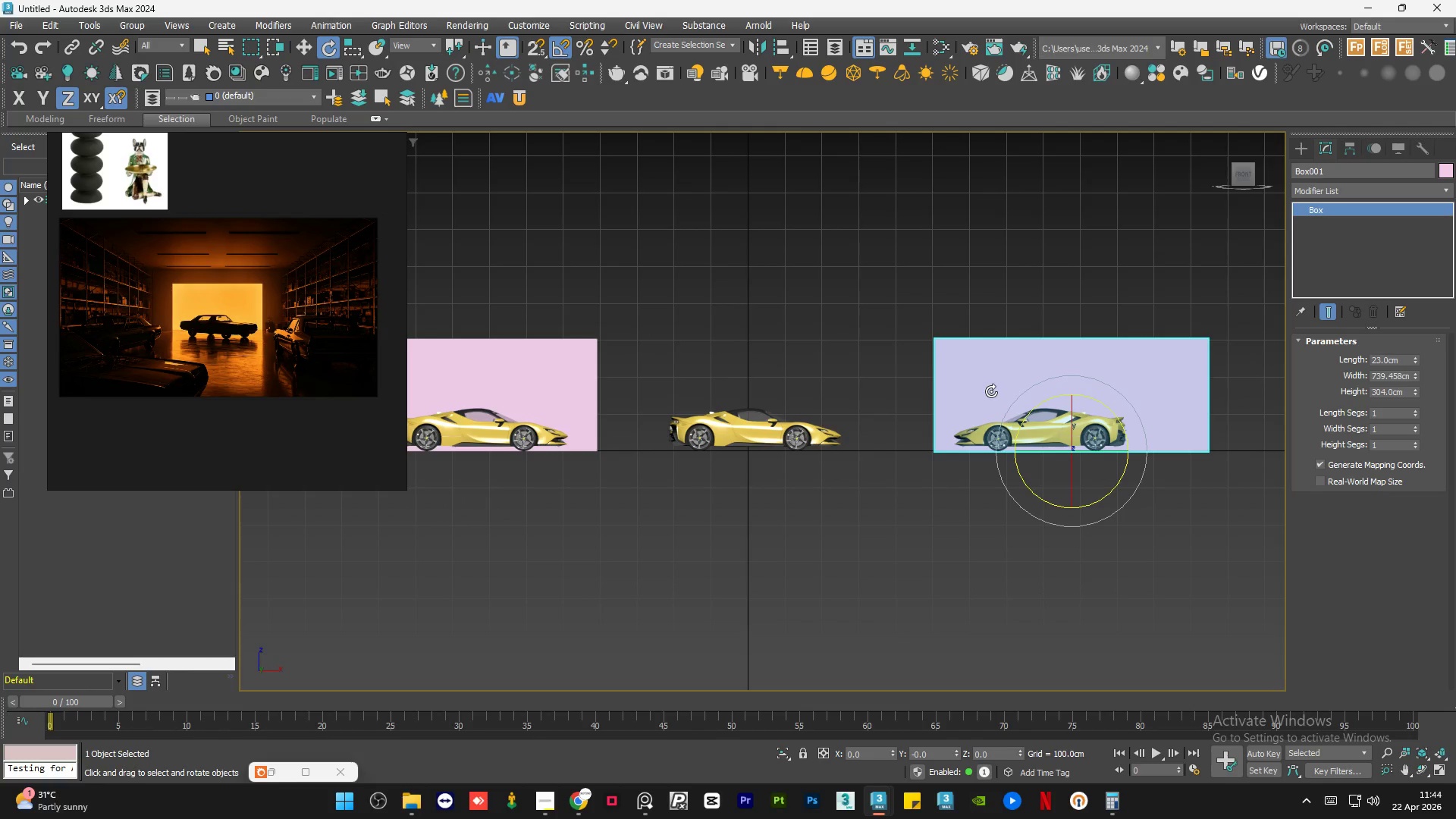 
key(W)
 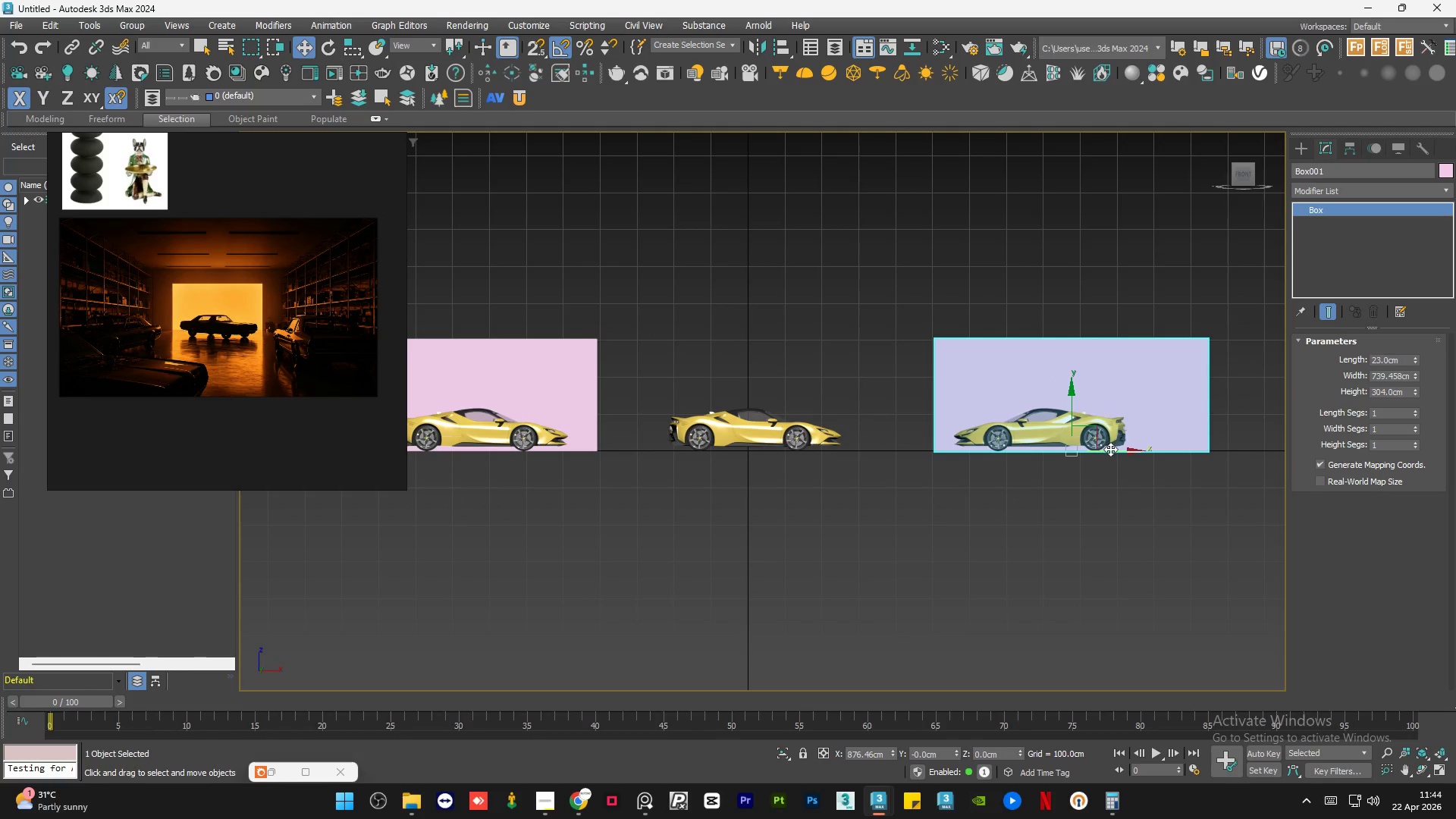 
left_click_drag(start_coordinate=[1110, 449], to_coordinate=[1072, 447])
 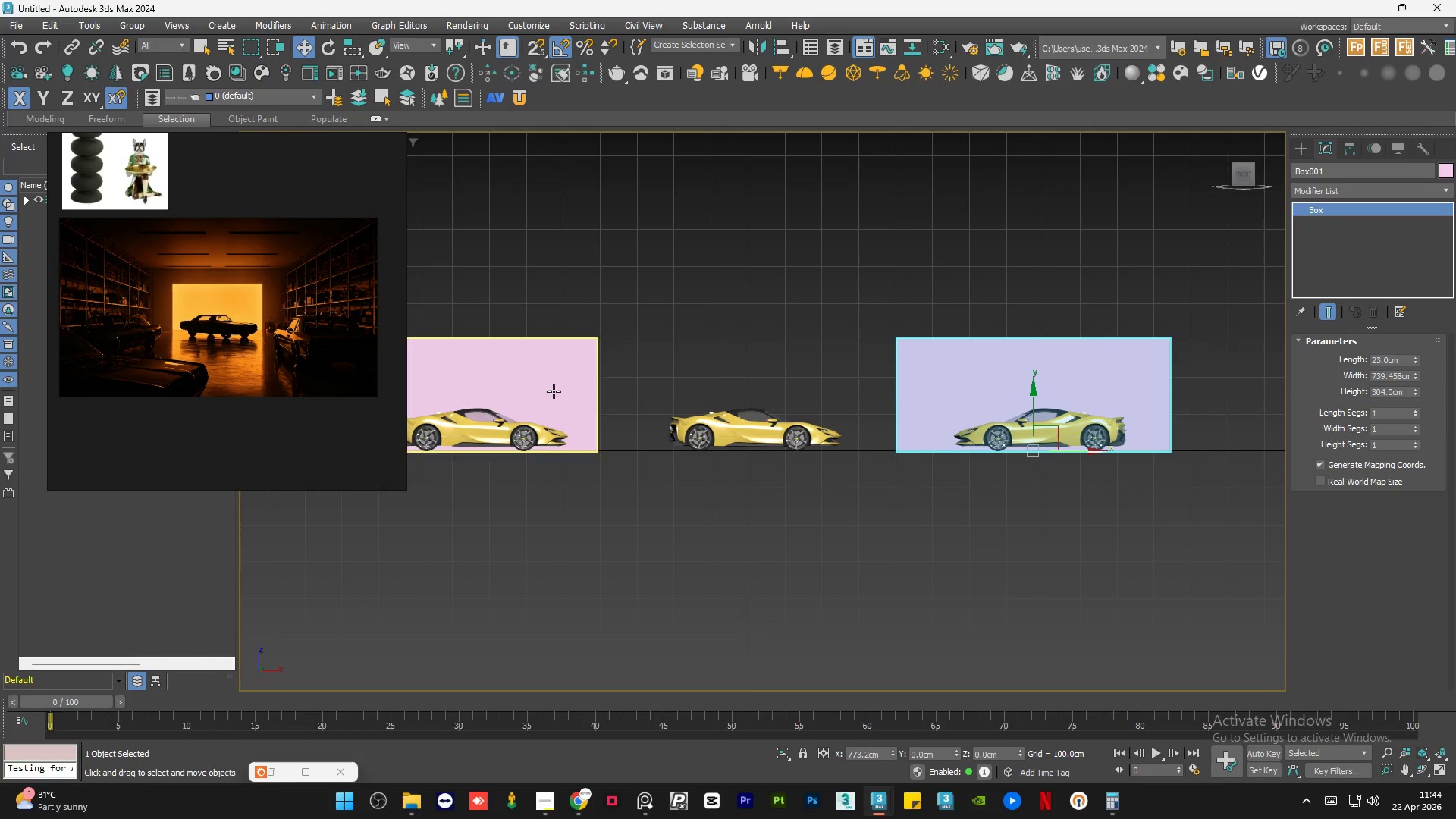 
left_click([553, 391])
 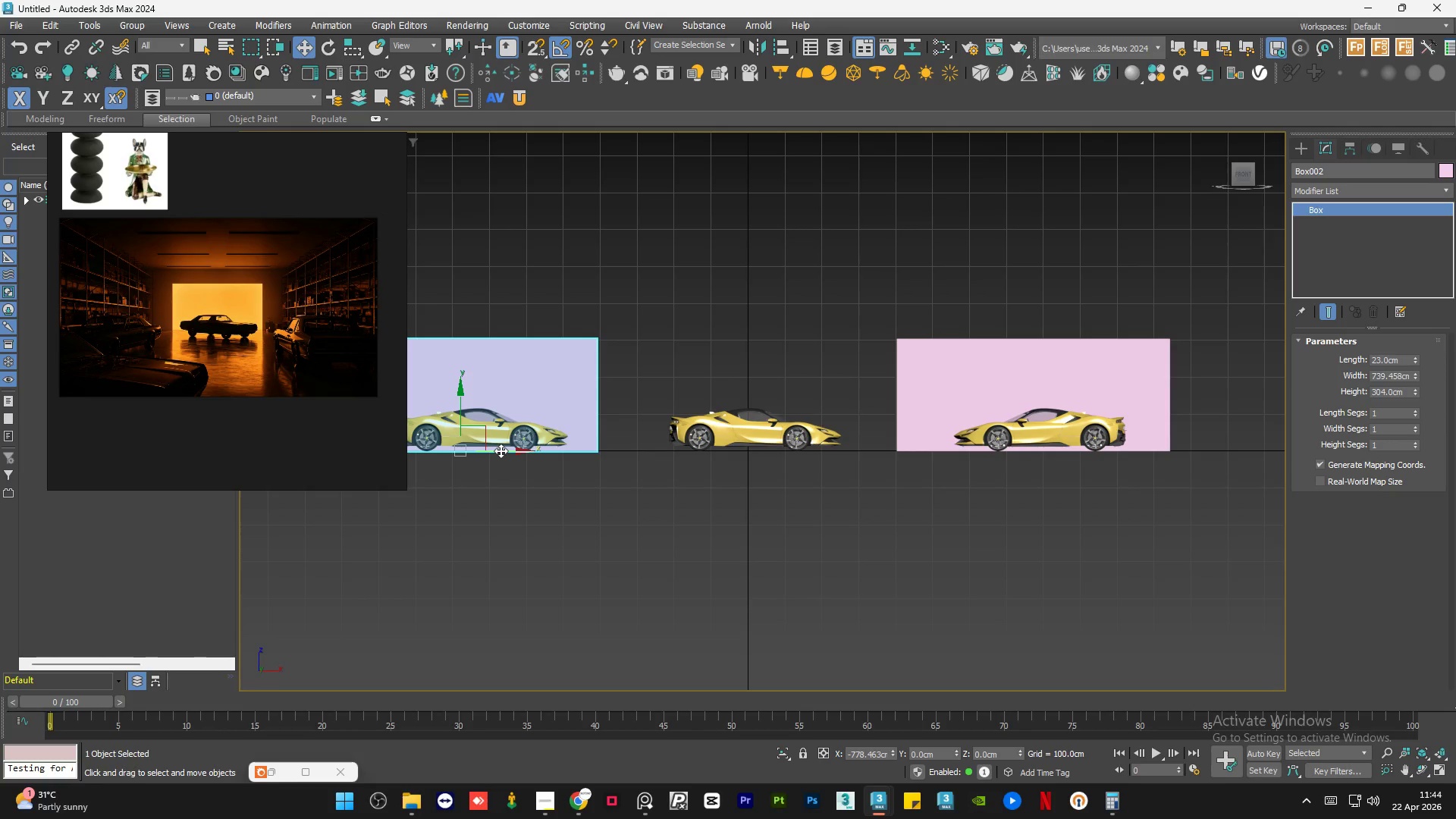 
left_click_drag(start_coordinate=[500, 450], to_coordinate=[526, 452])
 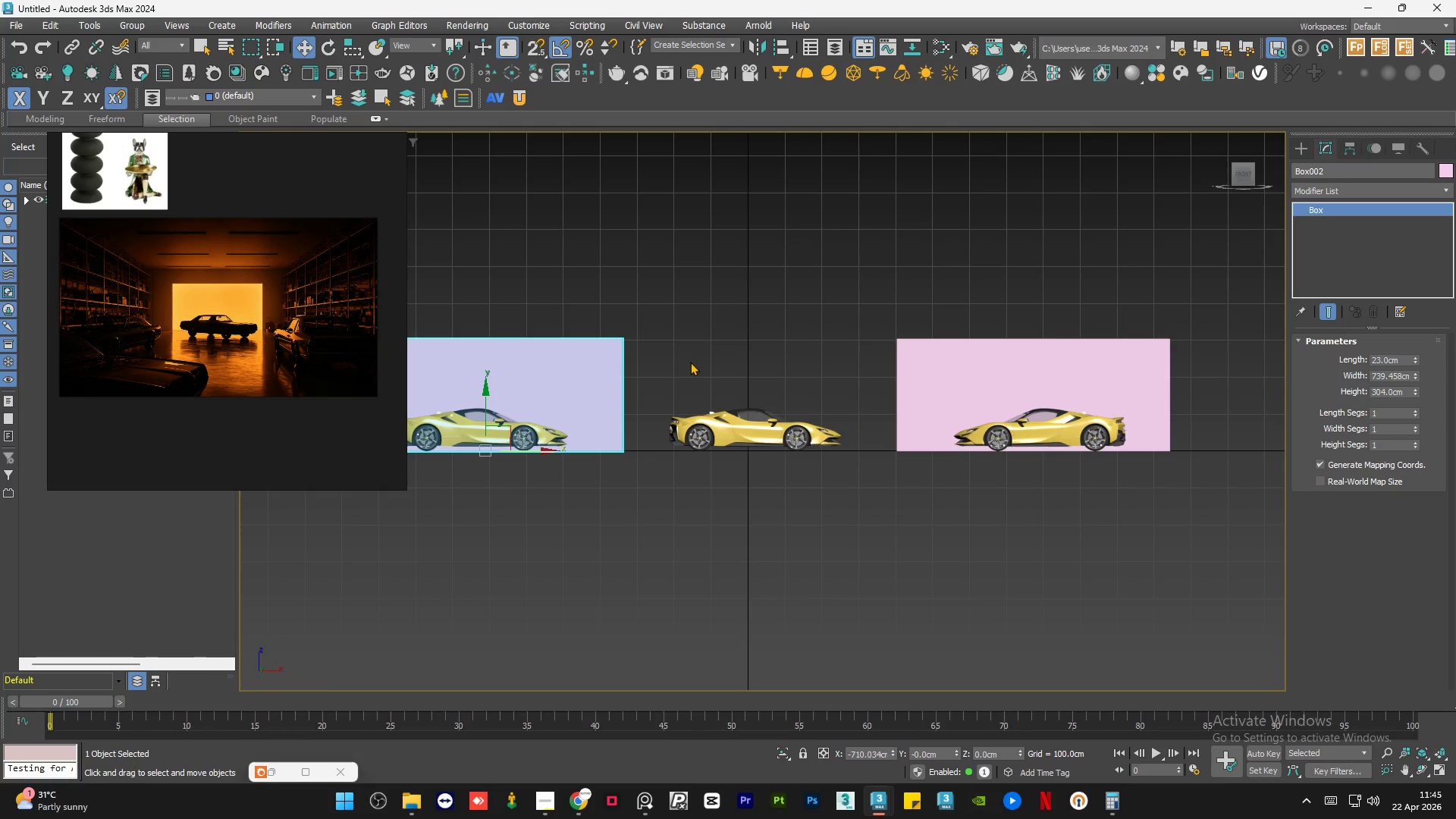 
left_click_drag(start_coordinate=[691, 362], to_coordinate=[700, 362])
 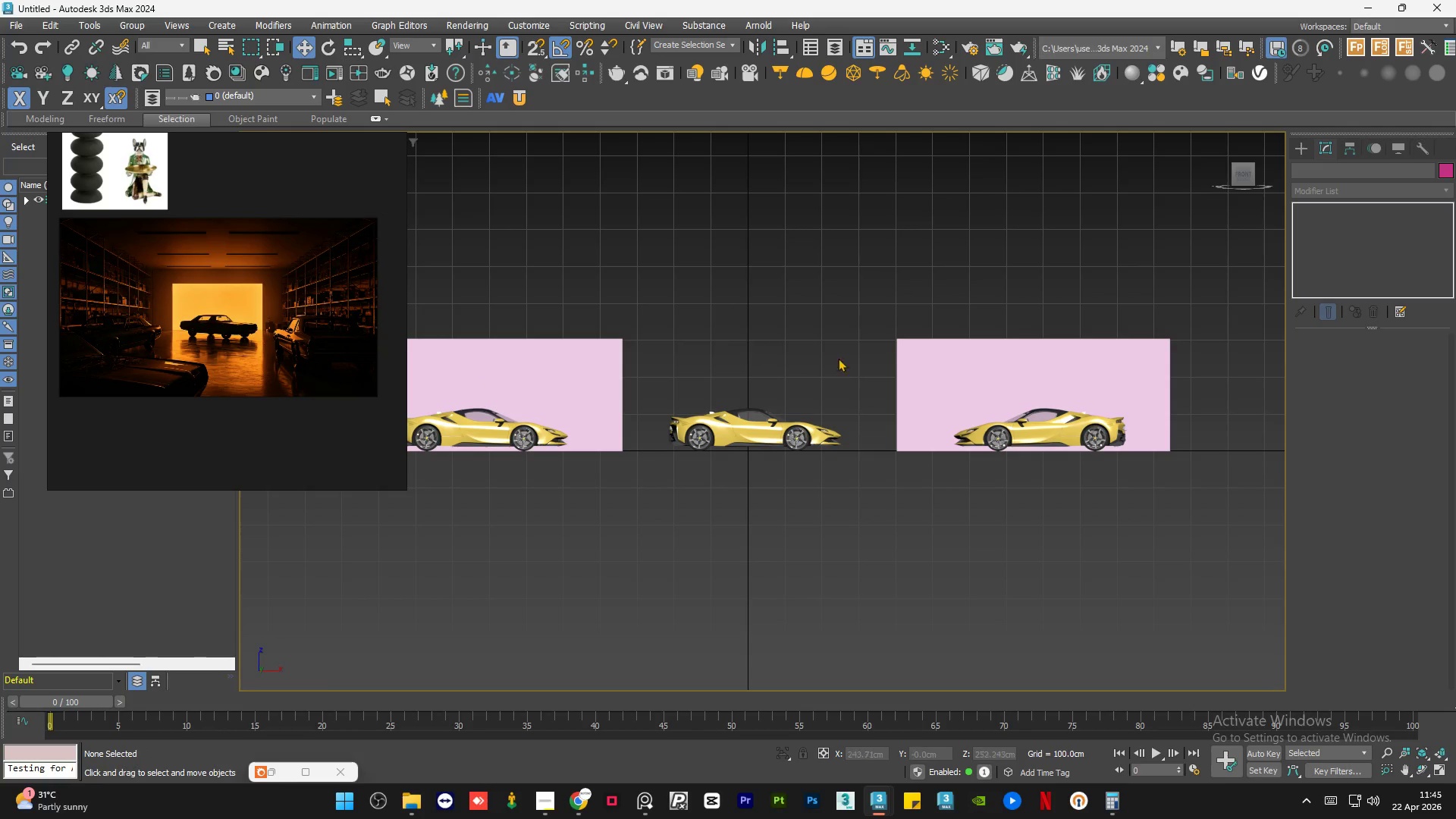 
key(Control+S)
 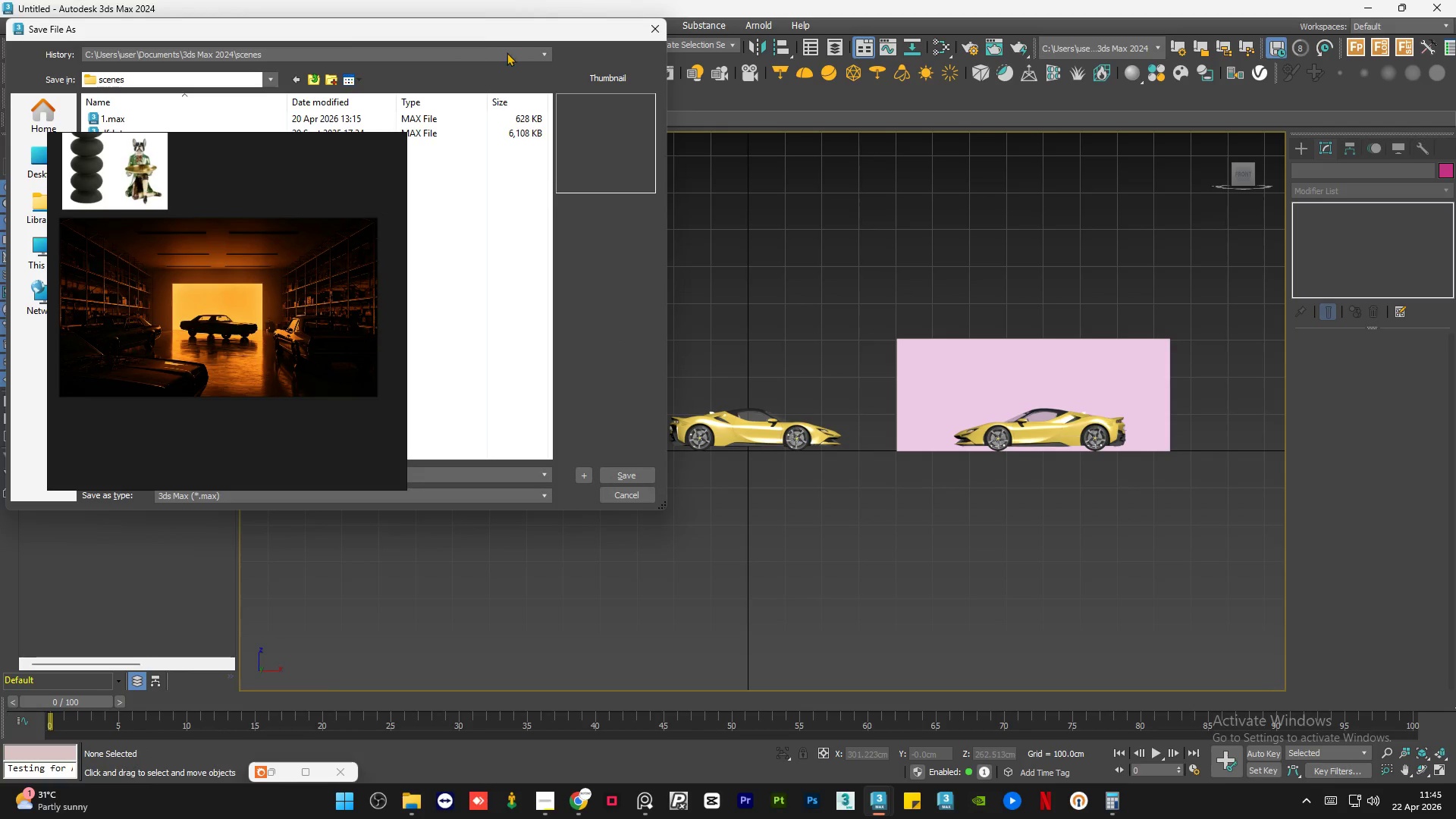 
left_click_drag(start_coordinate=[438, 34], to_coordinate=[1076, 127])
 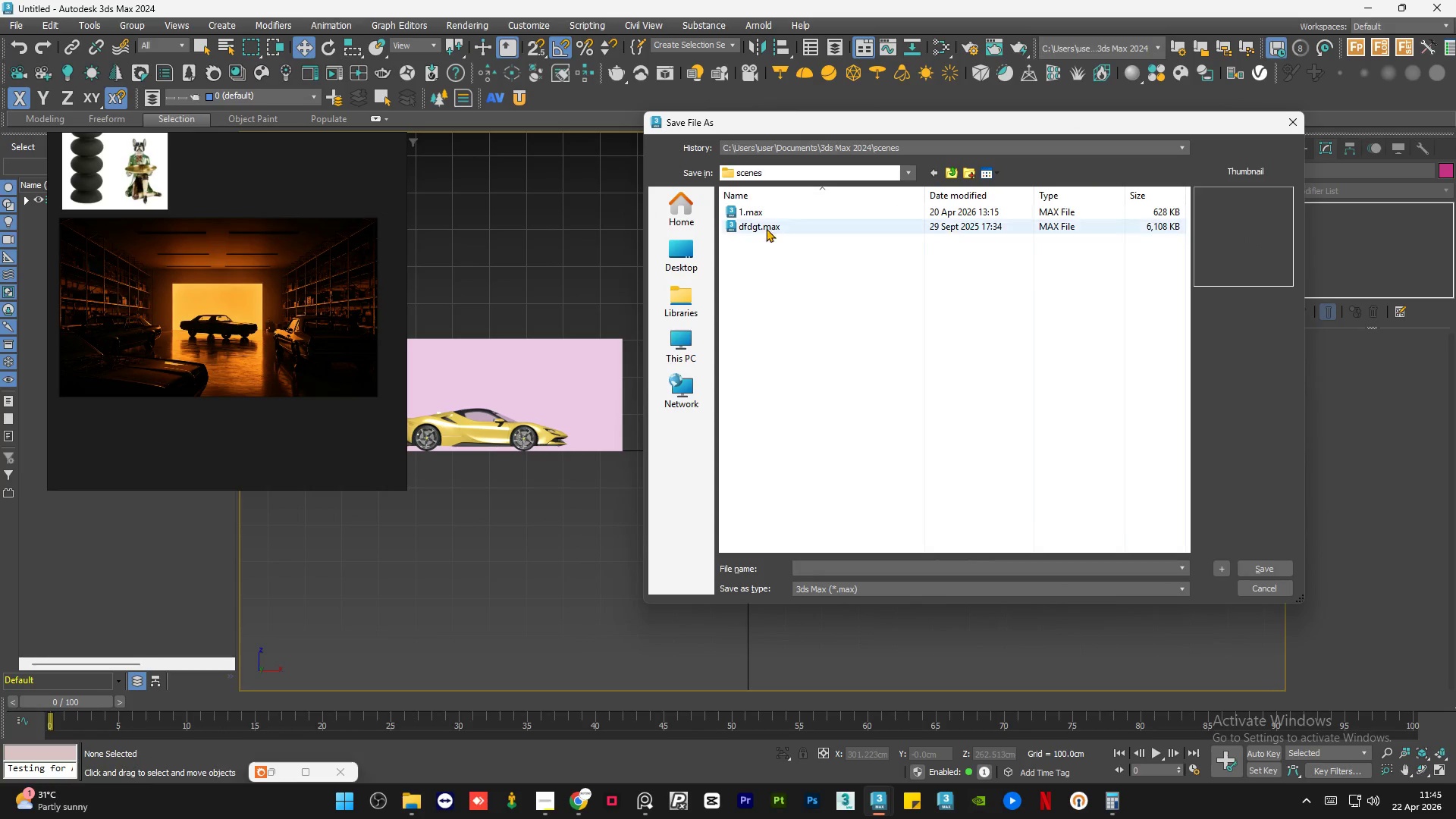 
left_click([691, 258])
 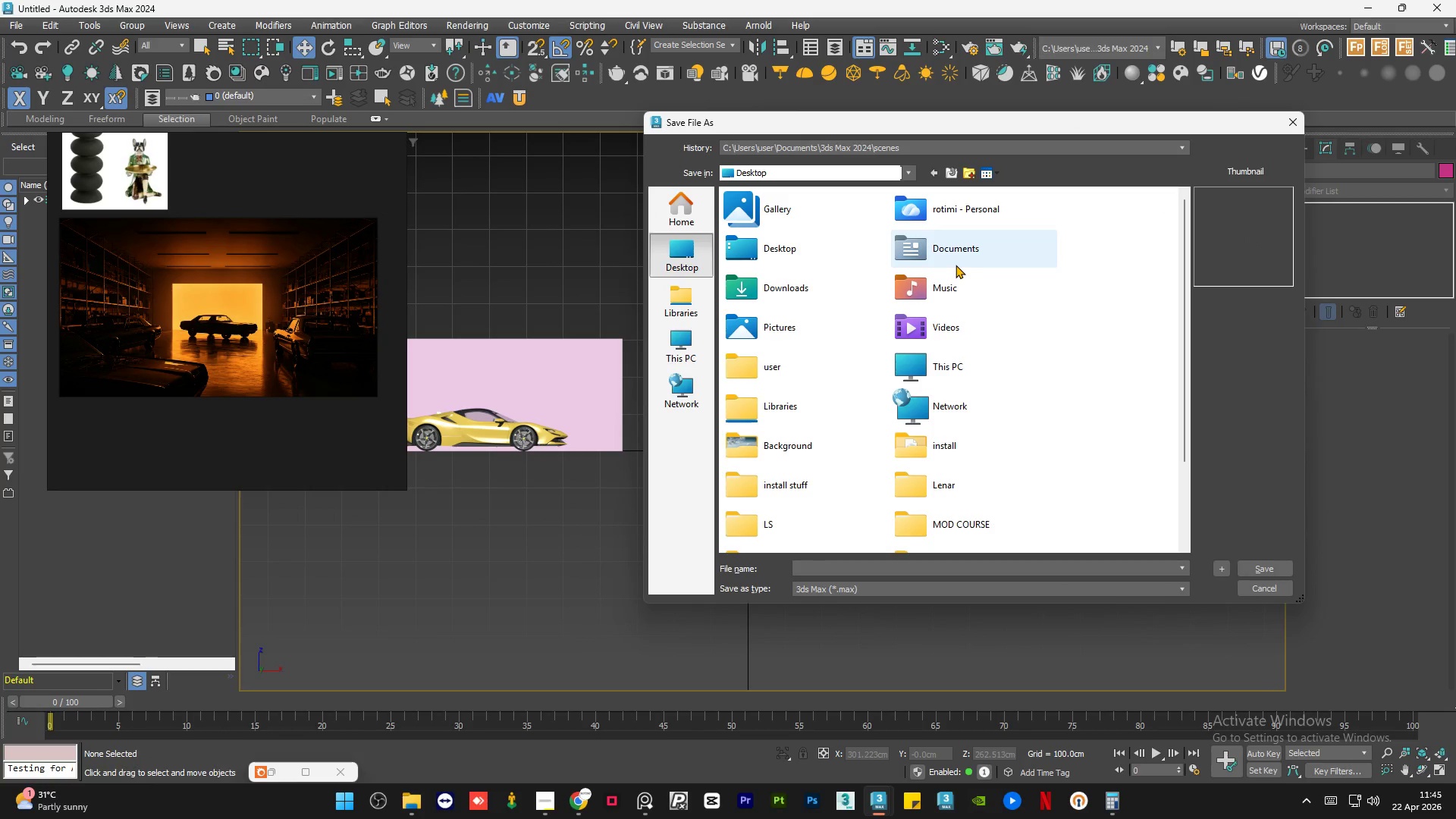 
double_click([956, 265])
 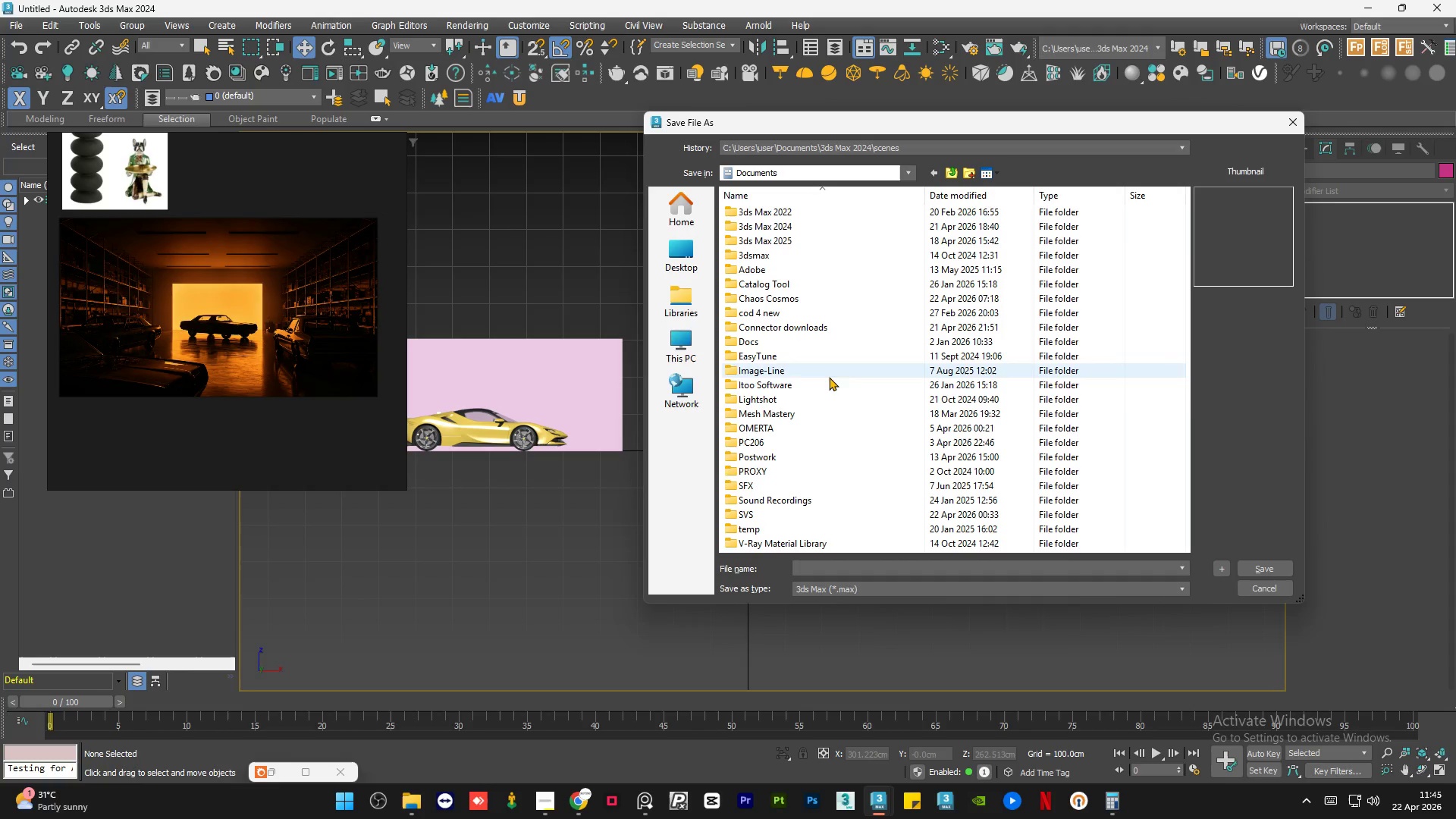 
scroll: coordinate [796, 453], scroll_direction: down, amount: 9.0
 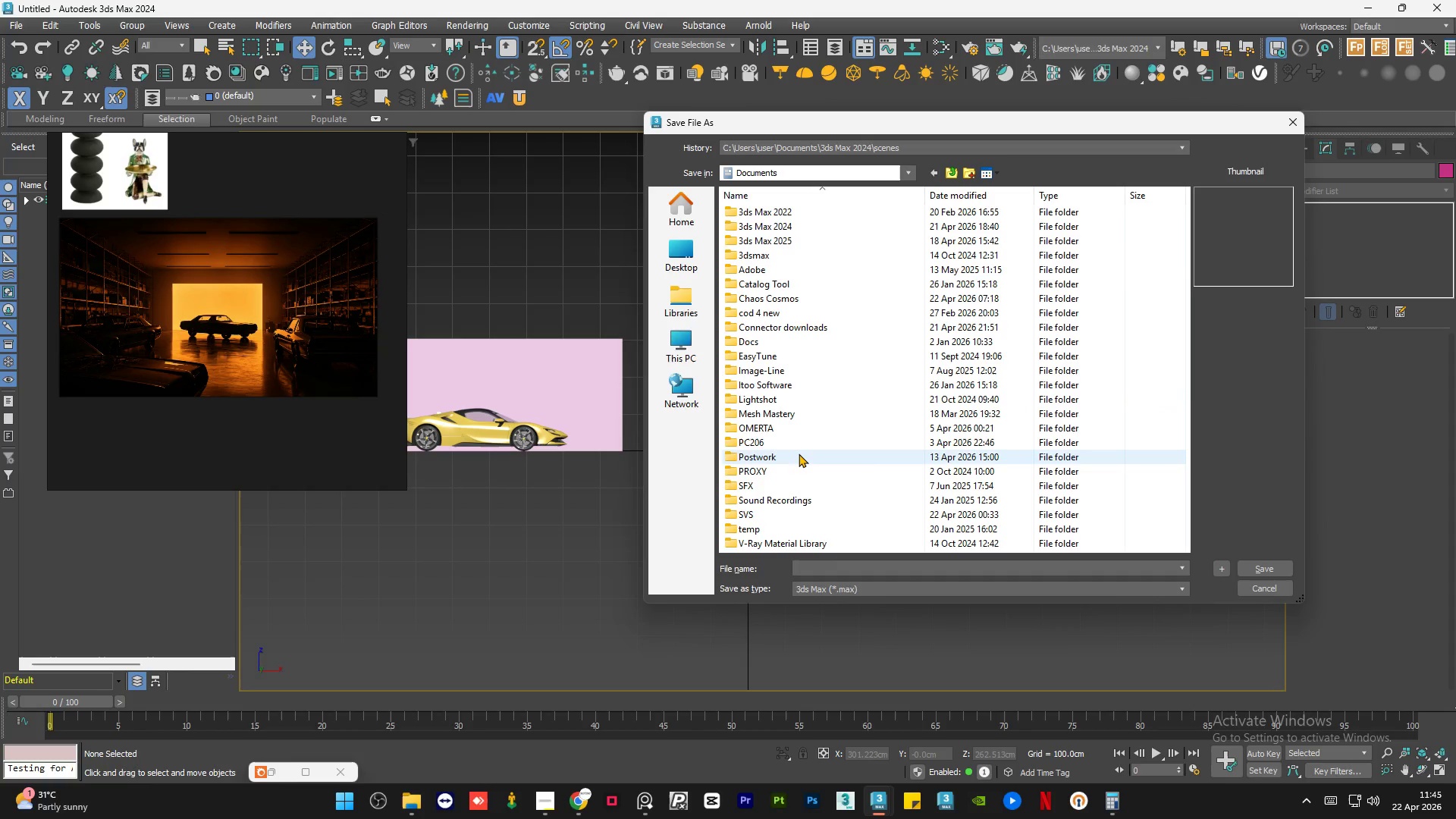 
double_click([799, 453])
 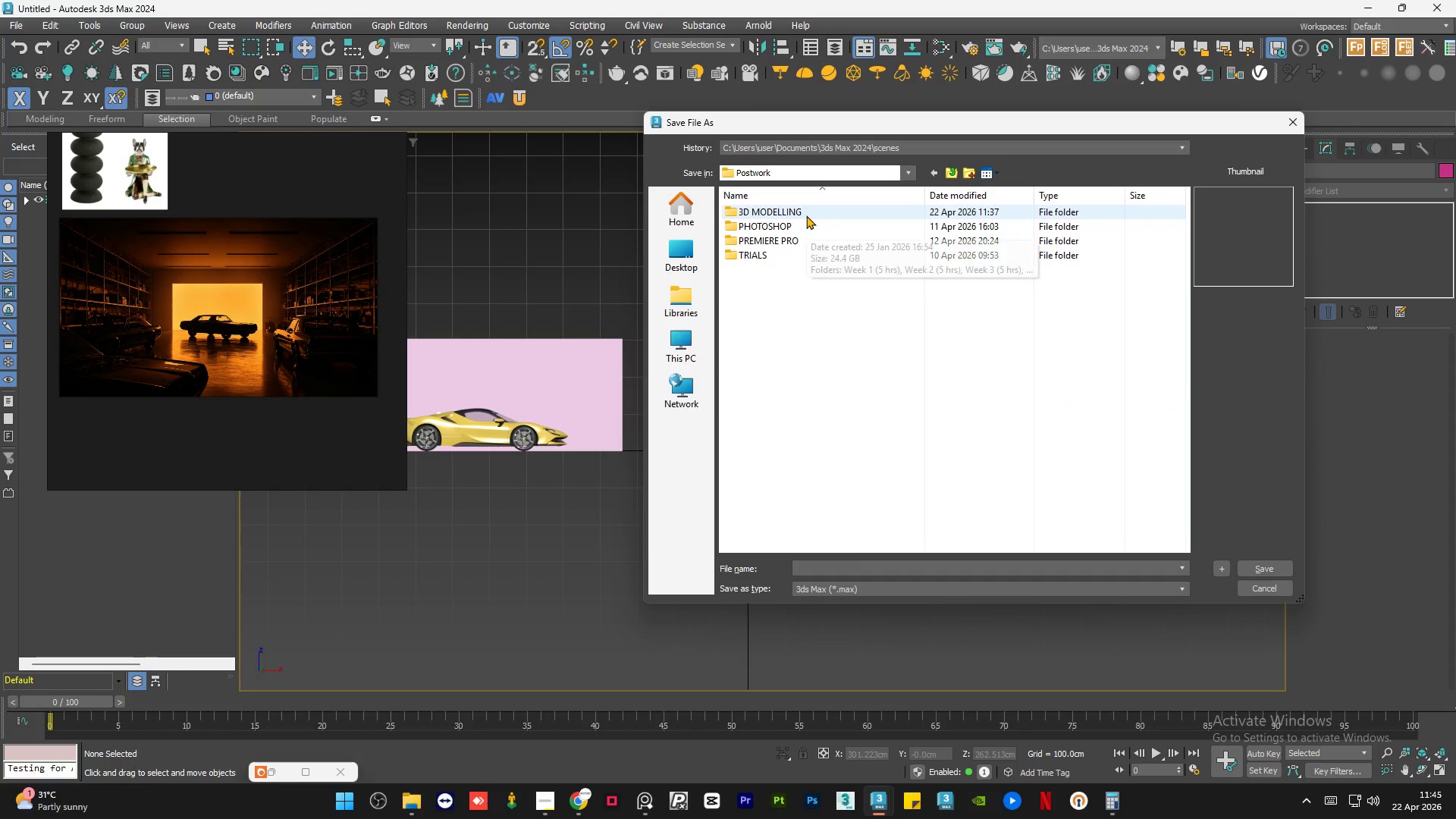 
double_click([806, 215])
 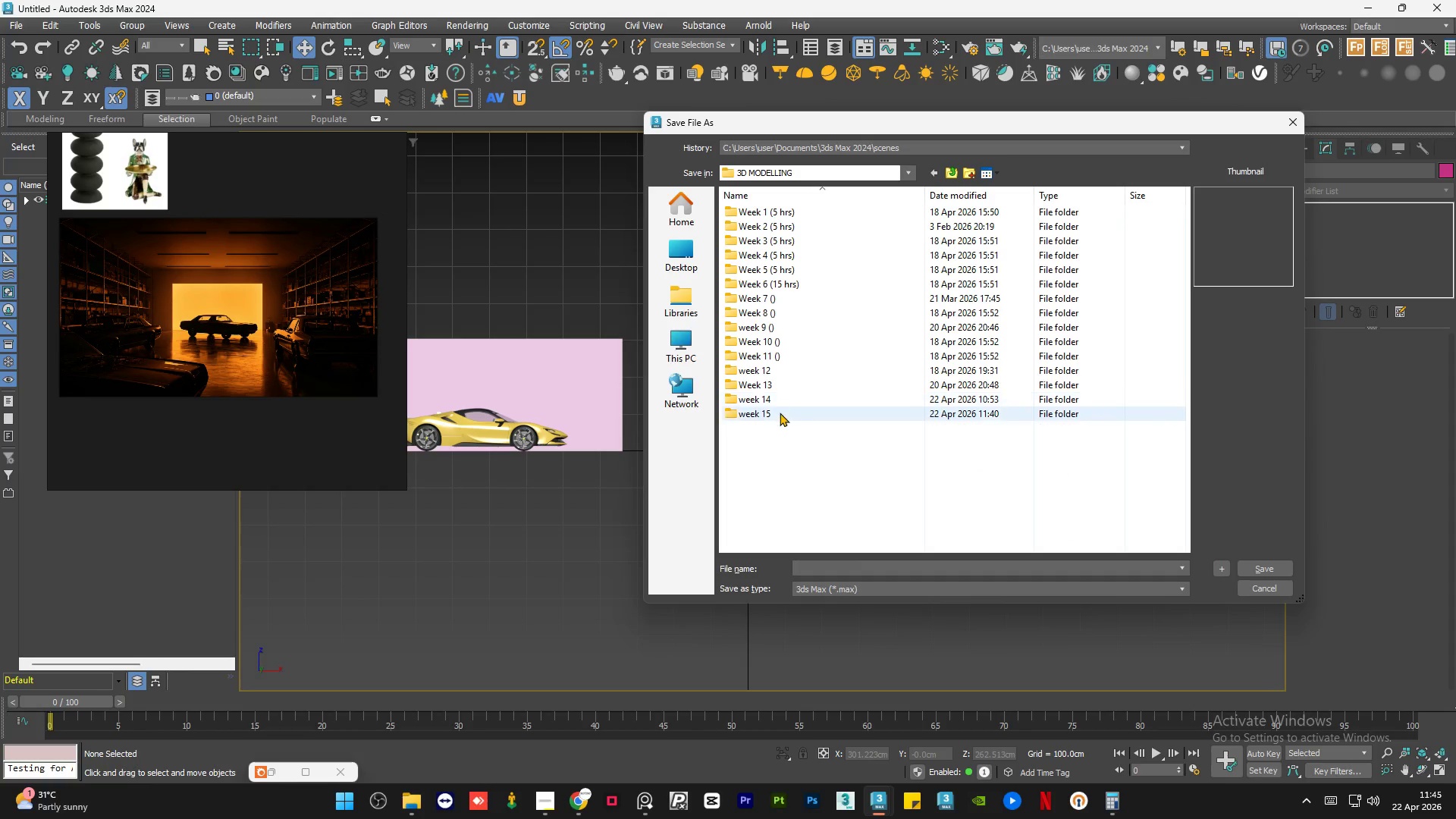 
double_click([779, 416])
 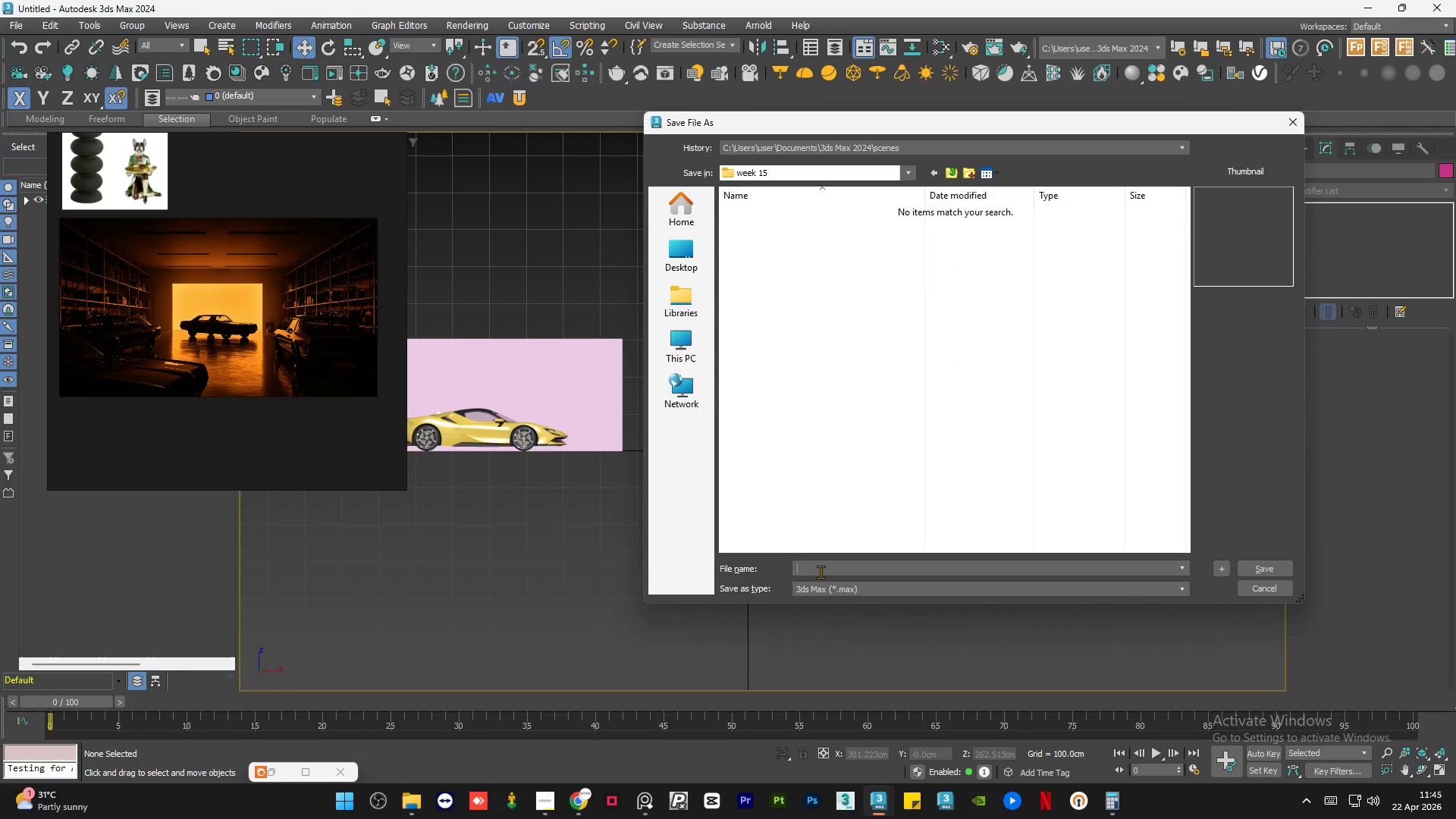 
key(2)
 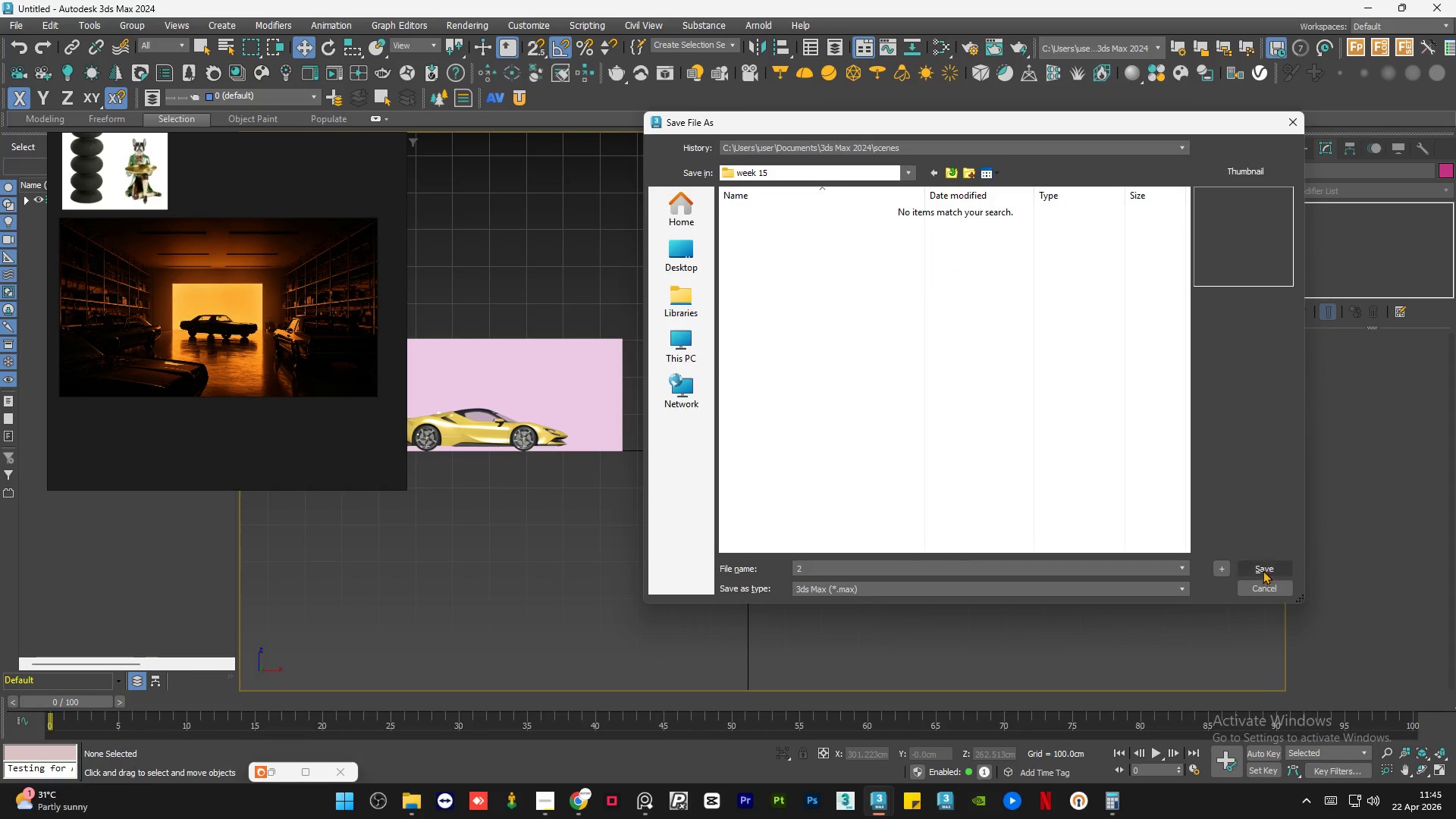 
left_click([1263, 569])
 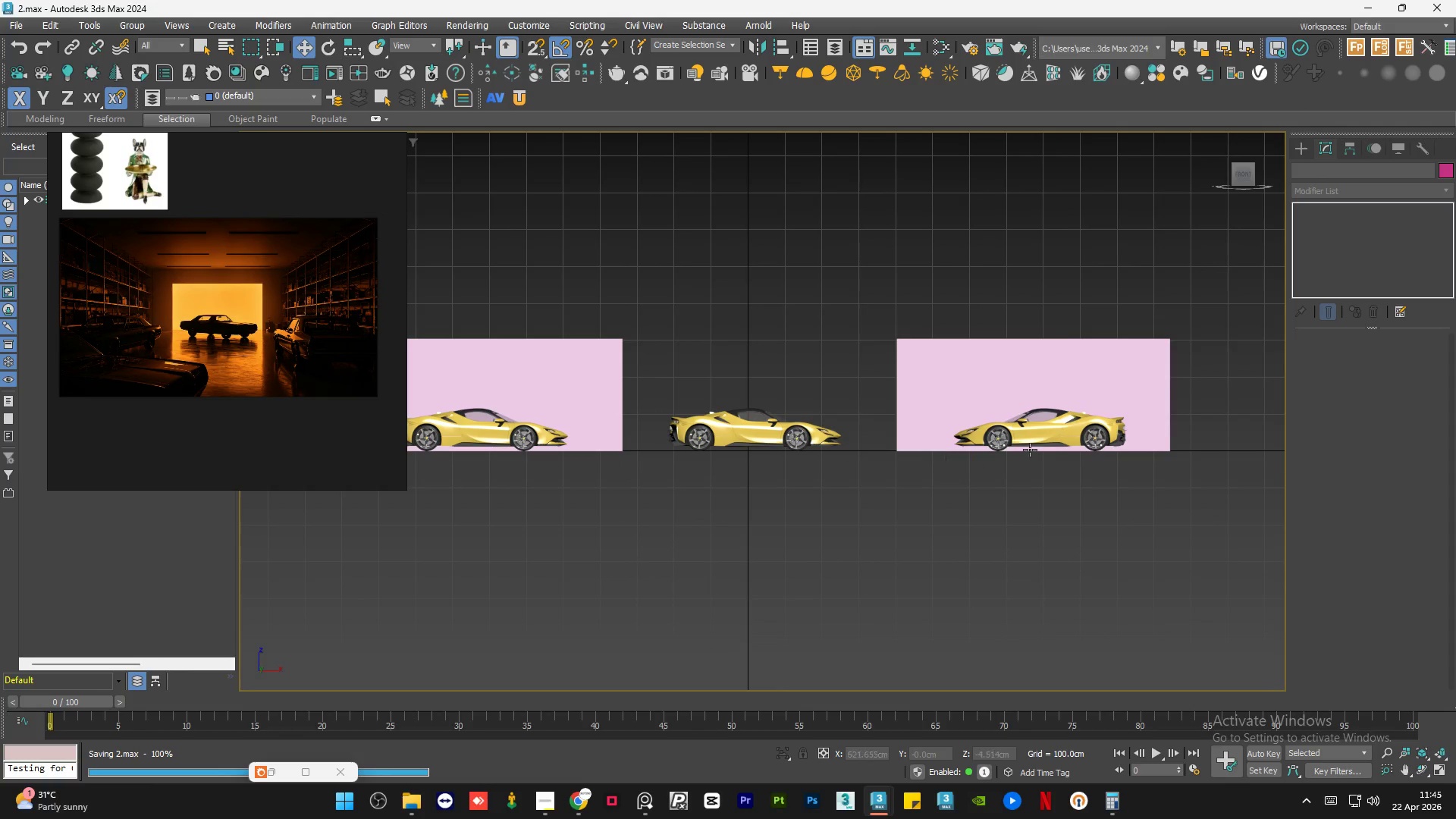 
scroll: coordinate [1048, 449], scroll_direction: down, amount: 1.0
 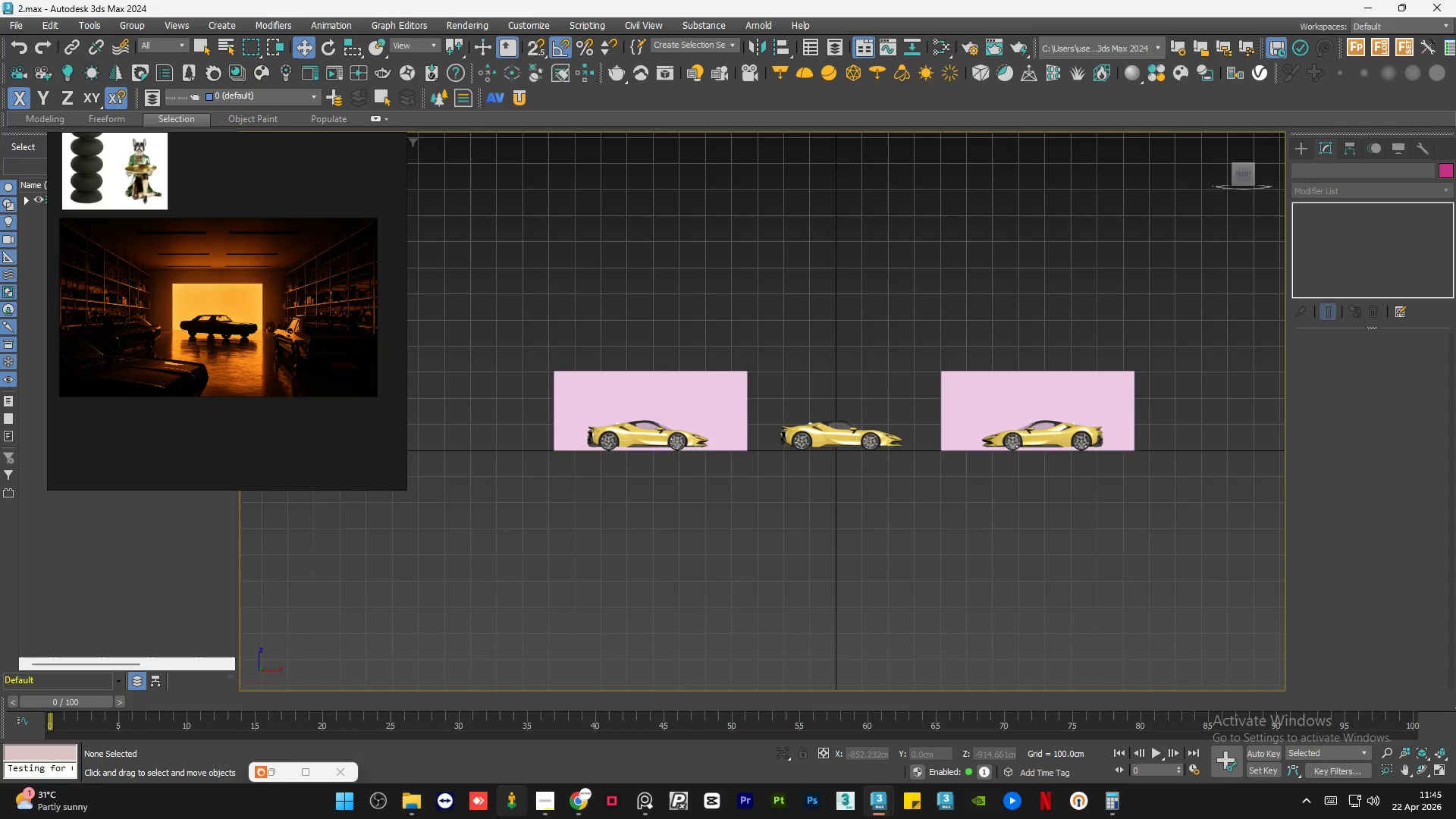 
hold_key(key=AltLeft, duration=0.95)
 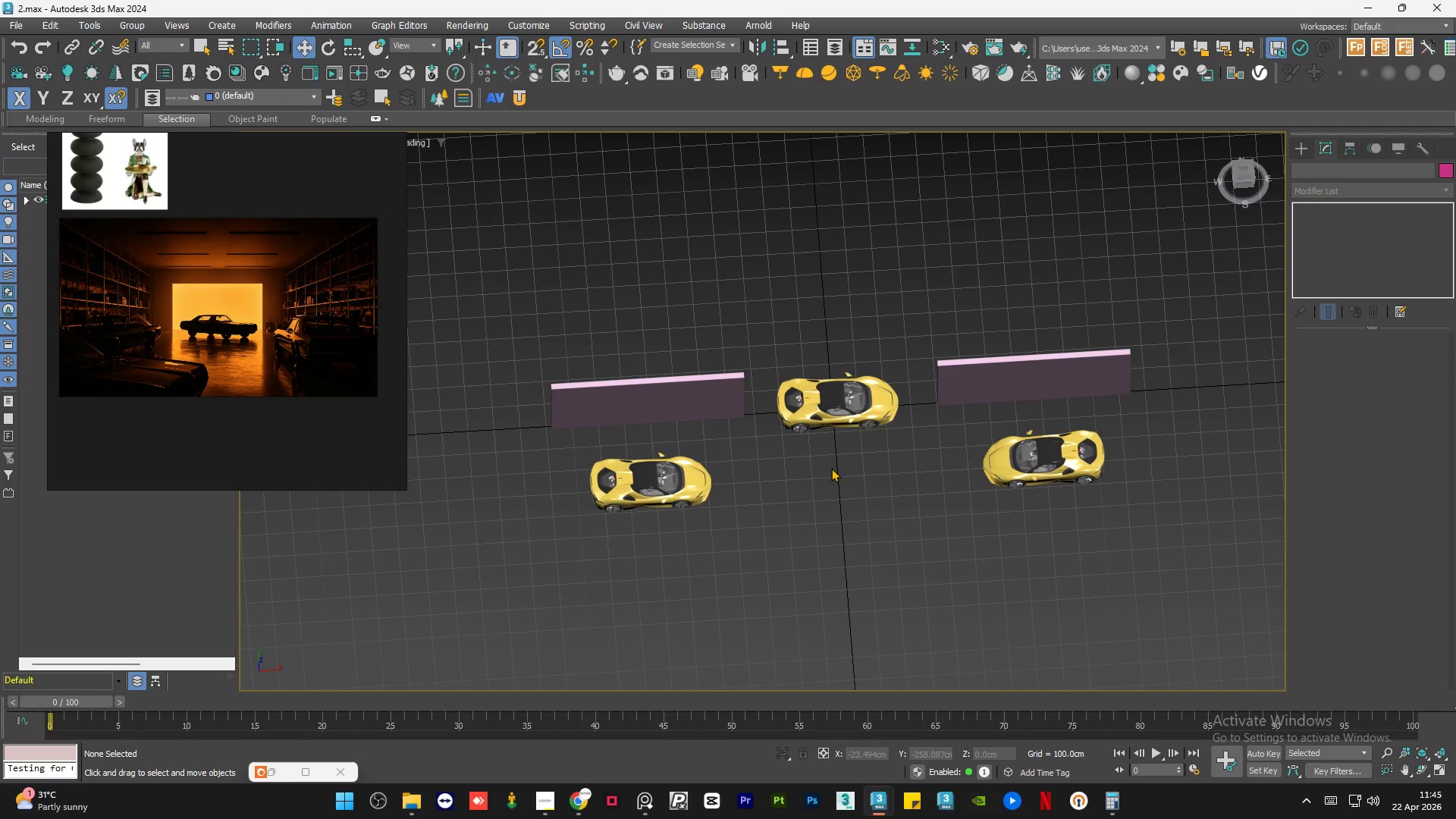 
hold_key(key=AltLeft, duration=0.72)
 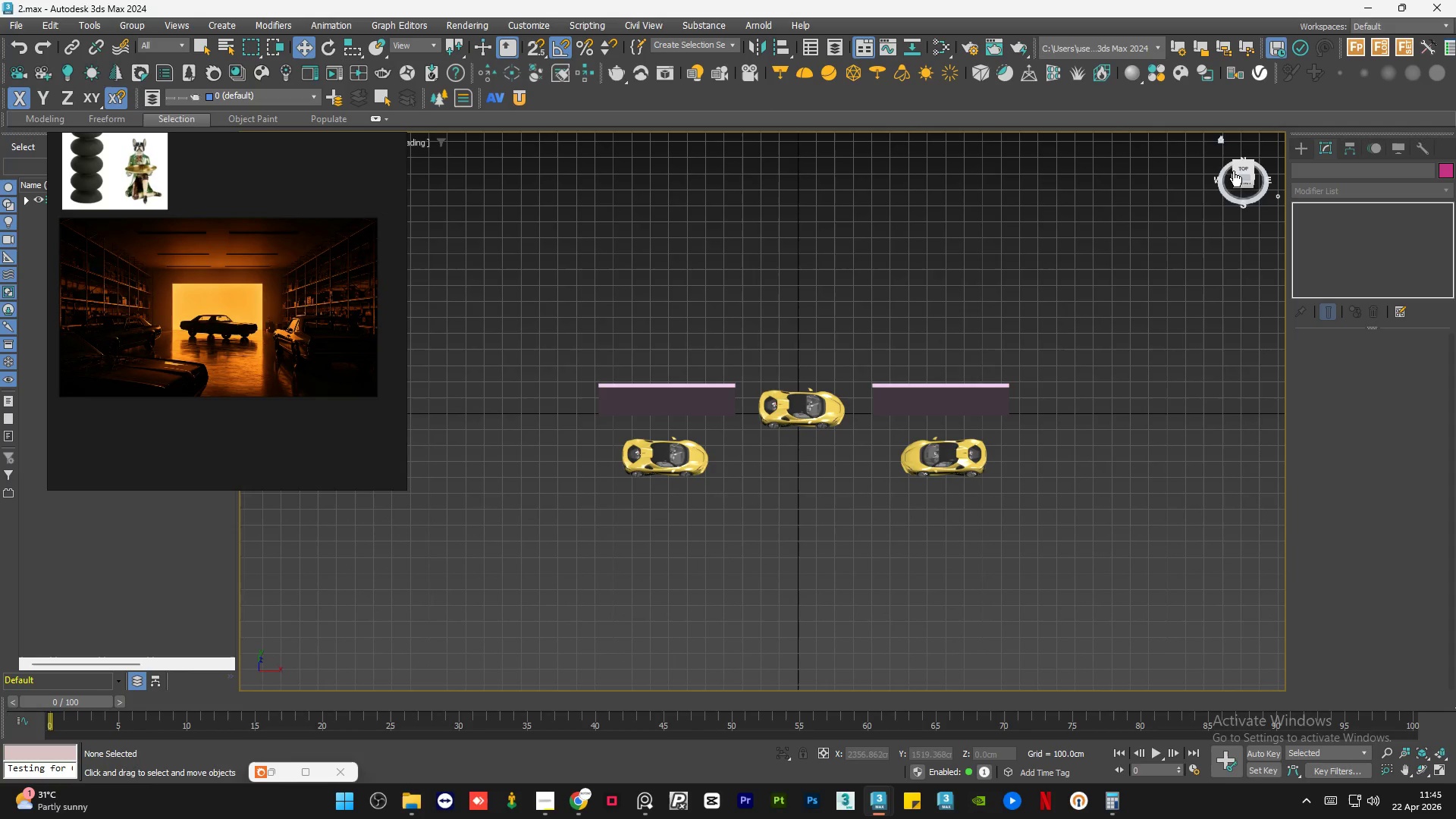 
scroll: coordinate [692, 417], scroll_direction: down, amount: 1.0
 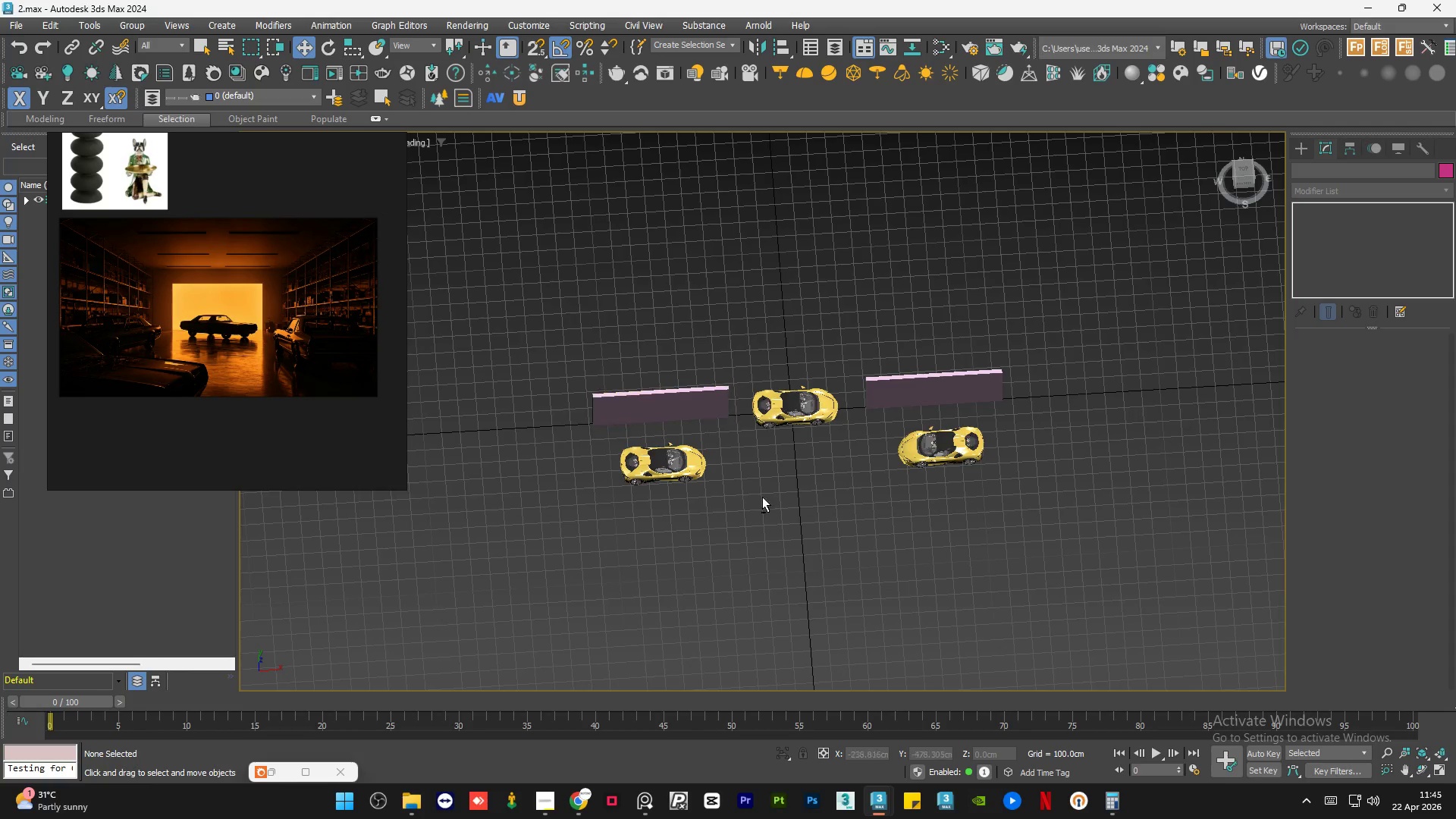 
left_click([1241, 170])
 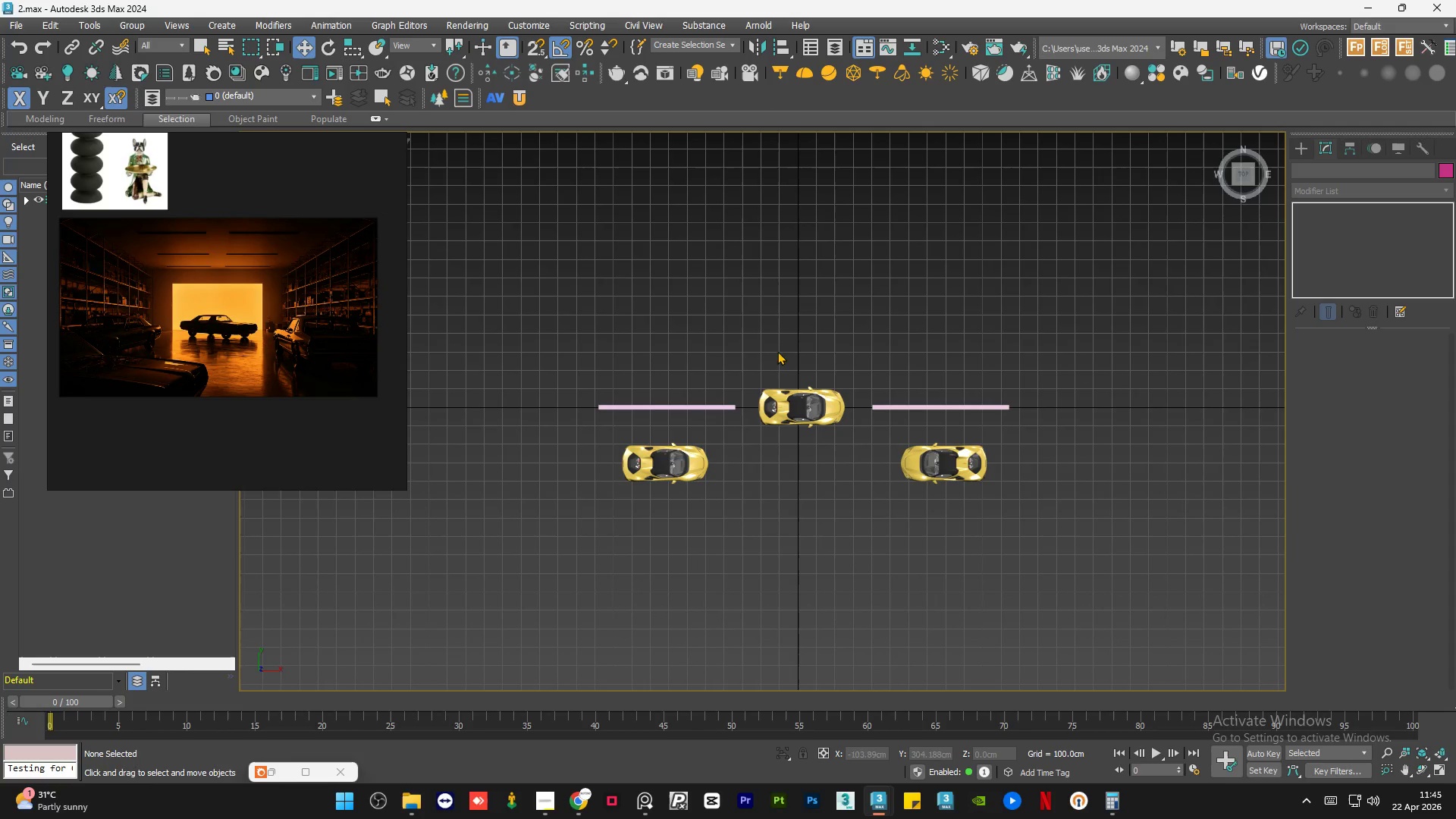 
left_click([647, 408])
 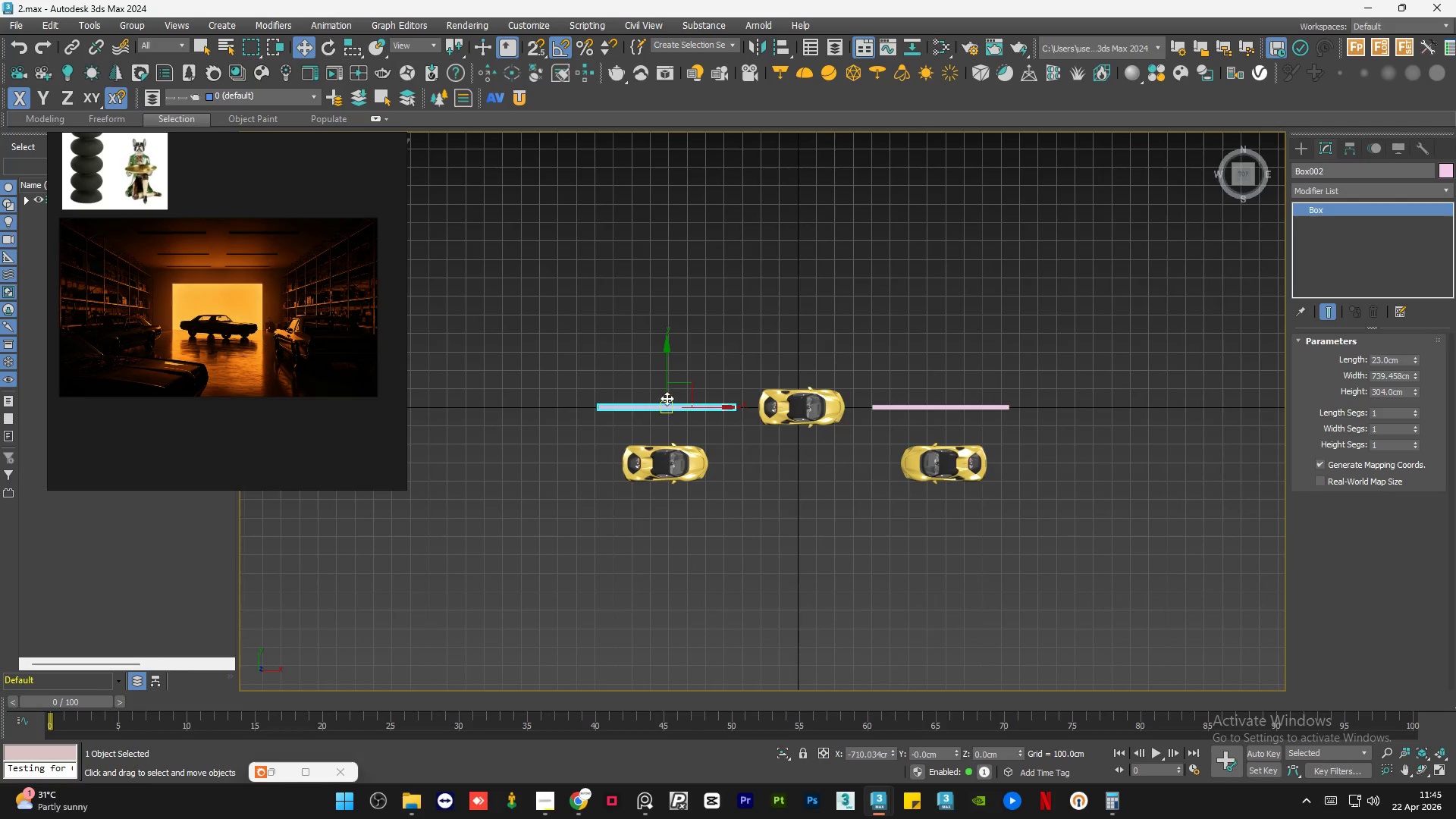 
hold_key(key=ShiftLeft, duration=0.39)
 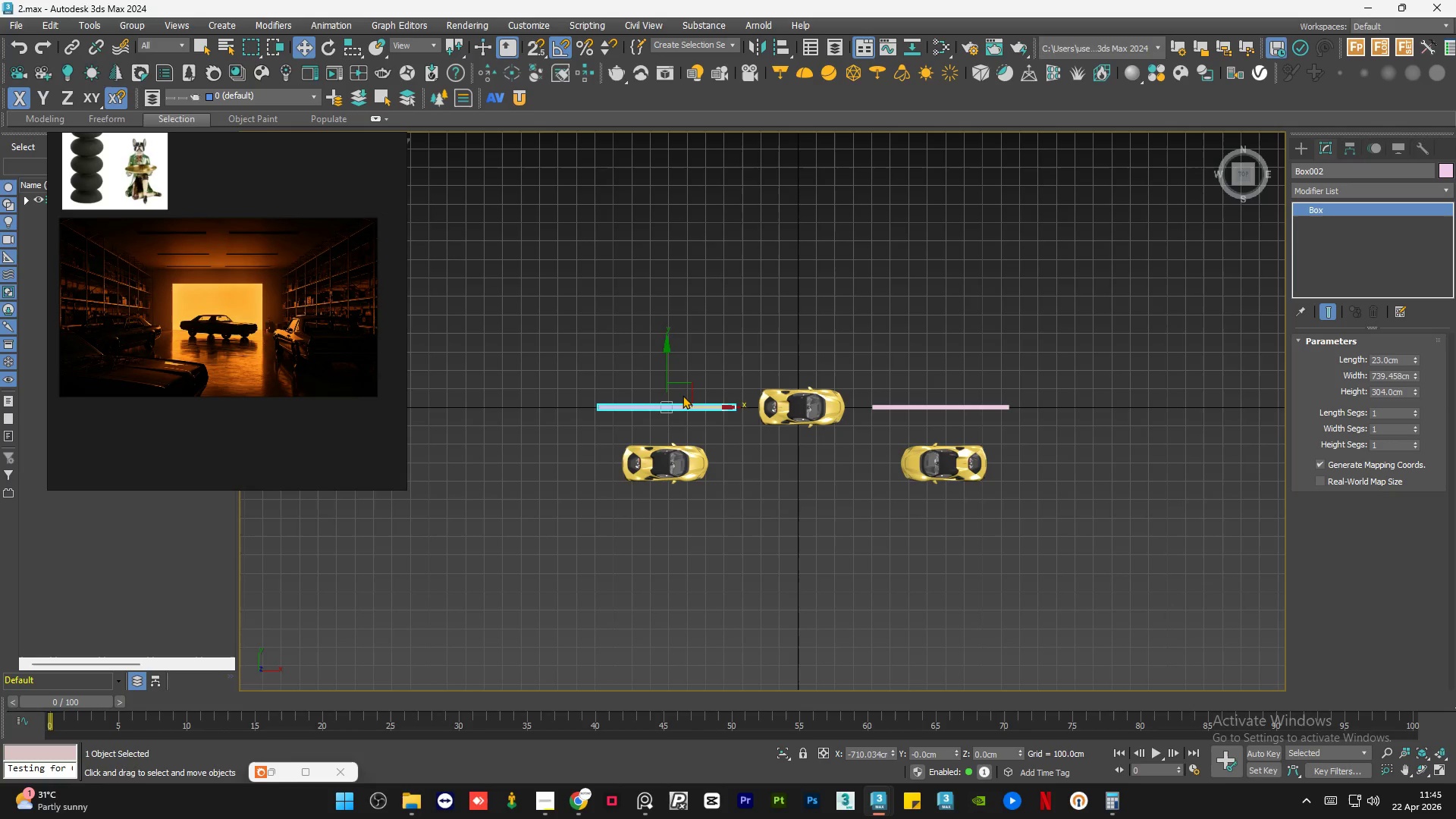 
key(E)
 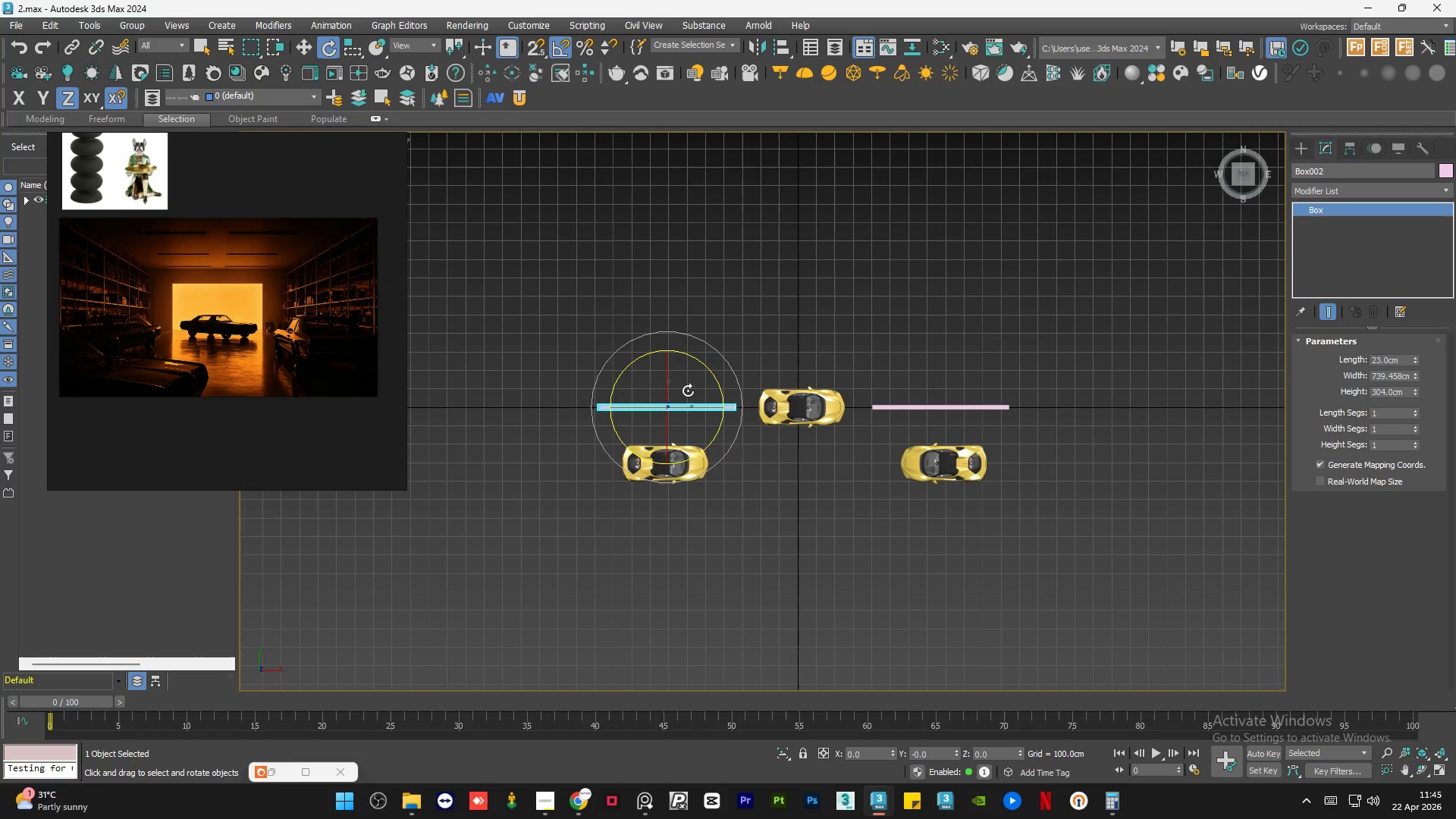 
hold_key(key=ShiftLeft, duration=2.25)
left_click_drag(start_coordinate=[705, 367], to_coordinate=[645, 335])
 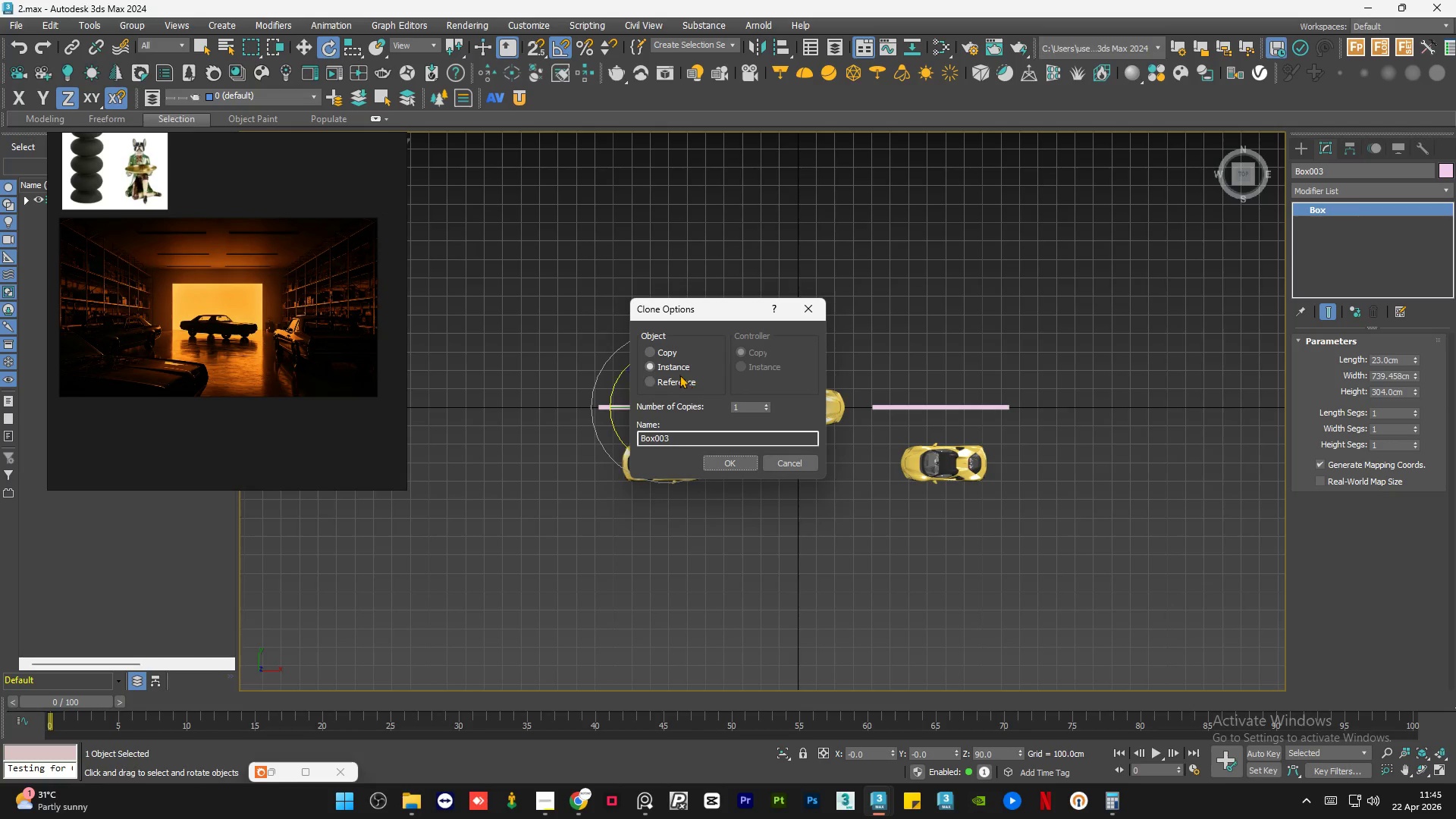 
left_click([664, 353])
 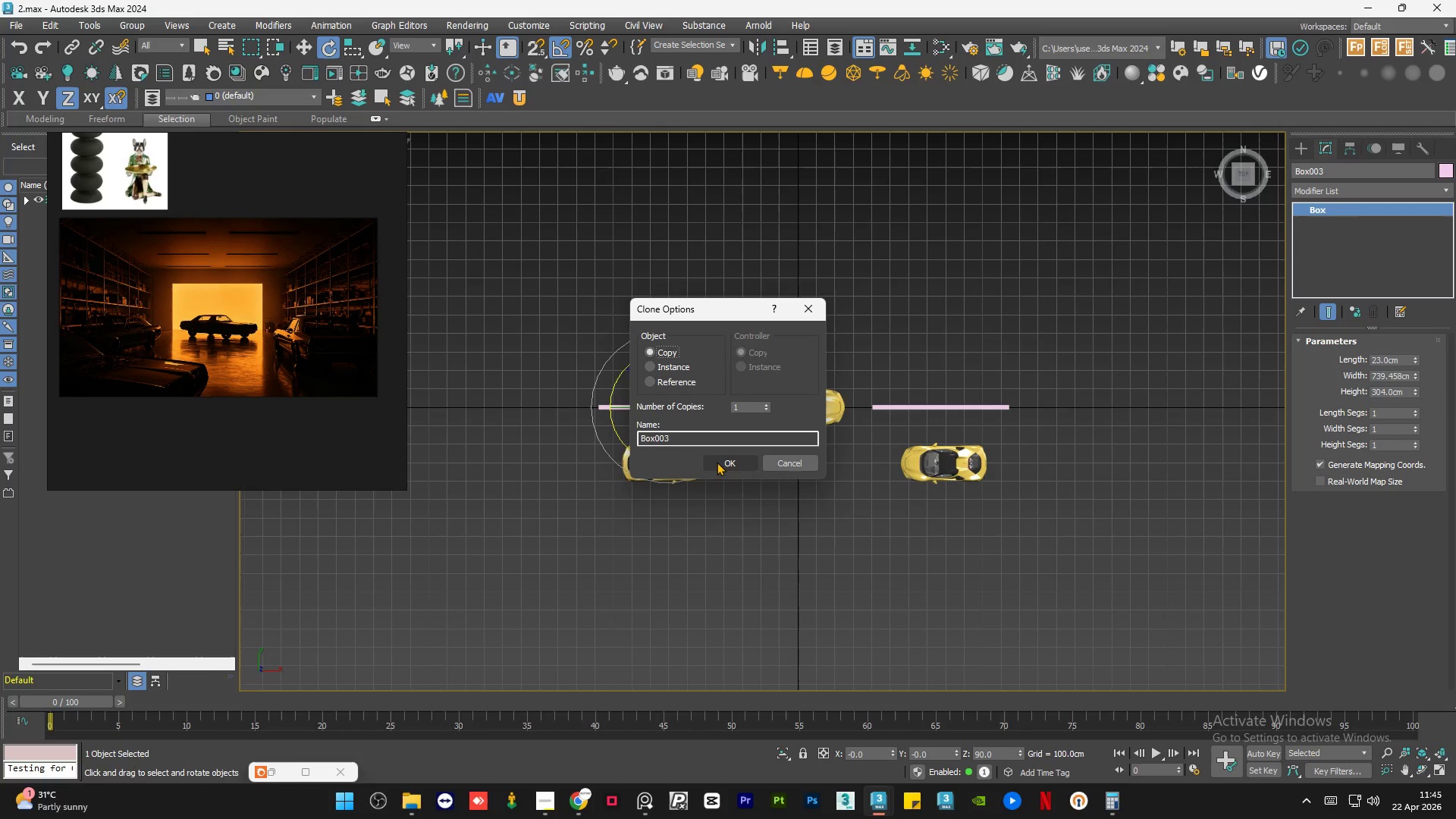 
left_click([717, 460])
 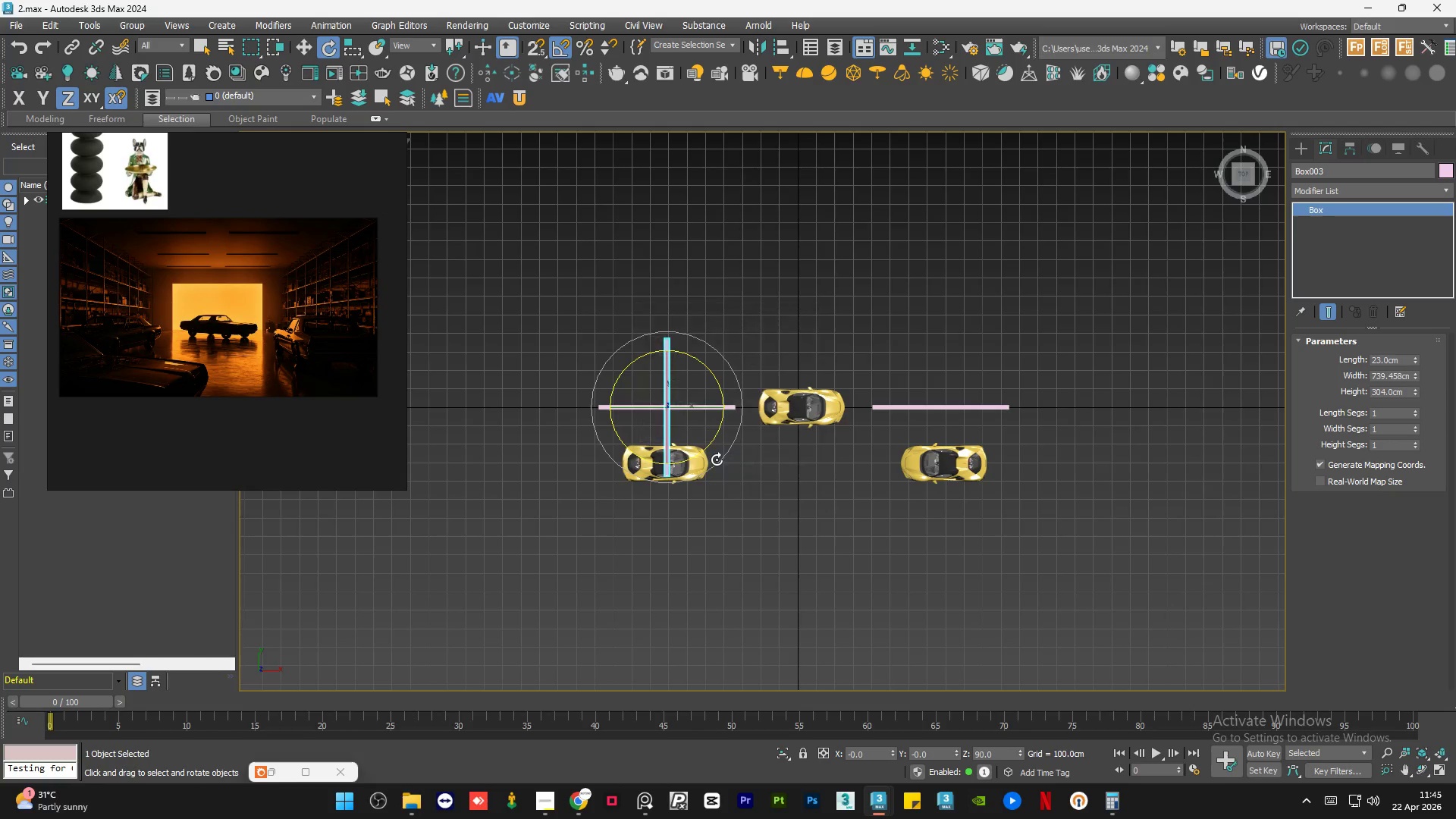 
key(W)
 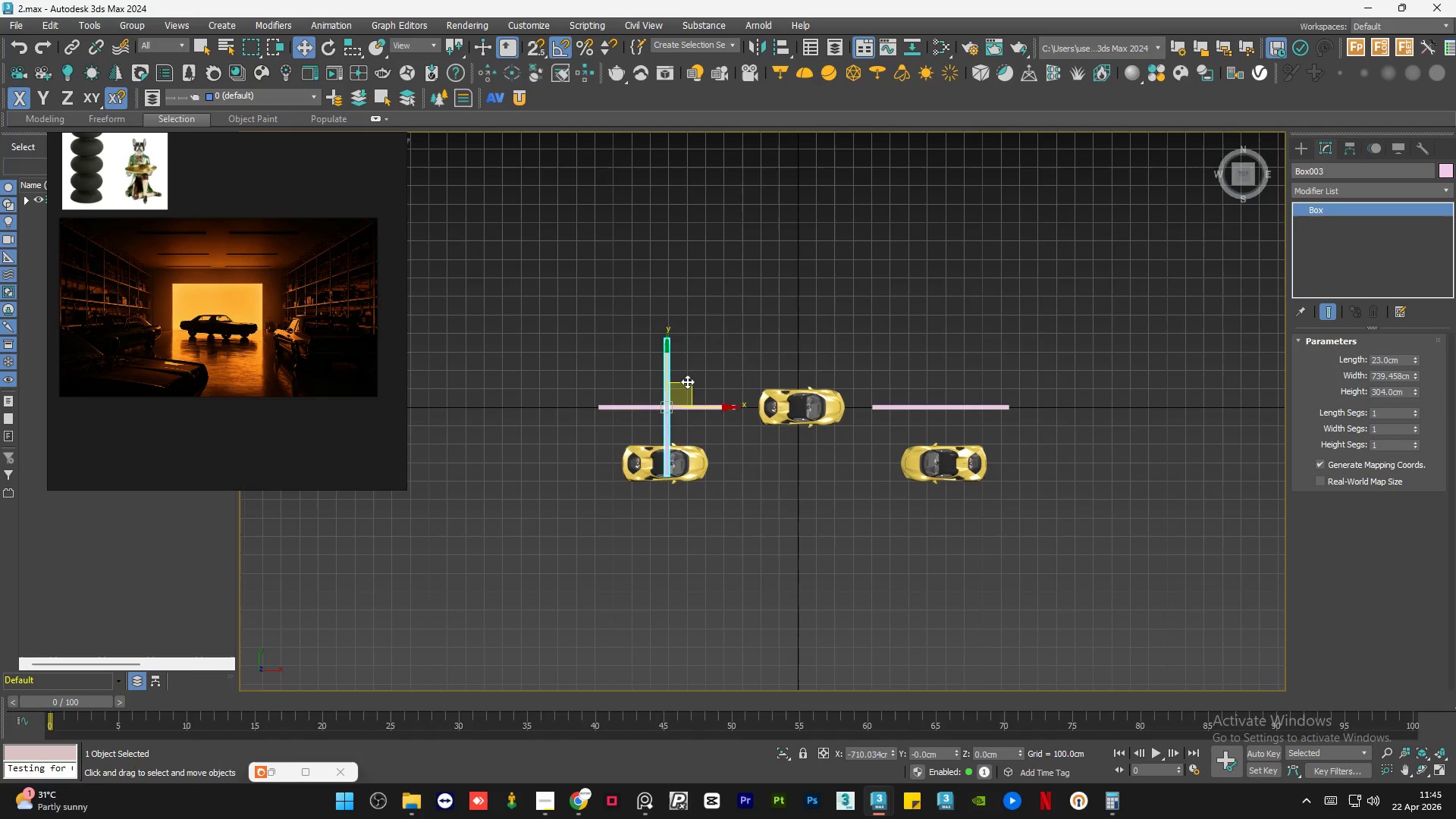 
left_click_drag(start_coordinate=[687, 381], to_coordinate=[607, 446])
 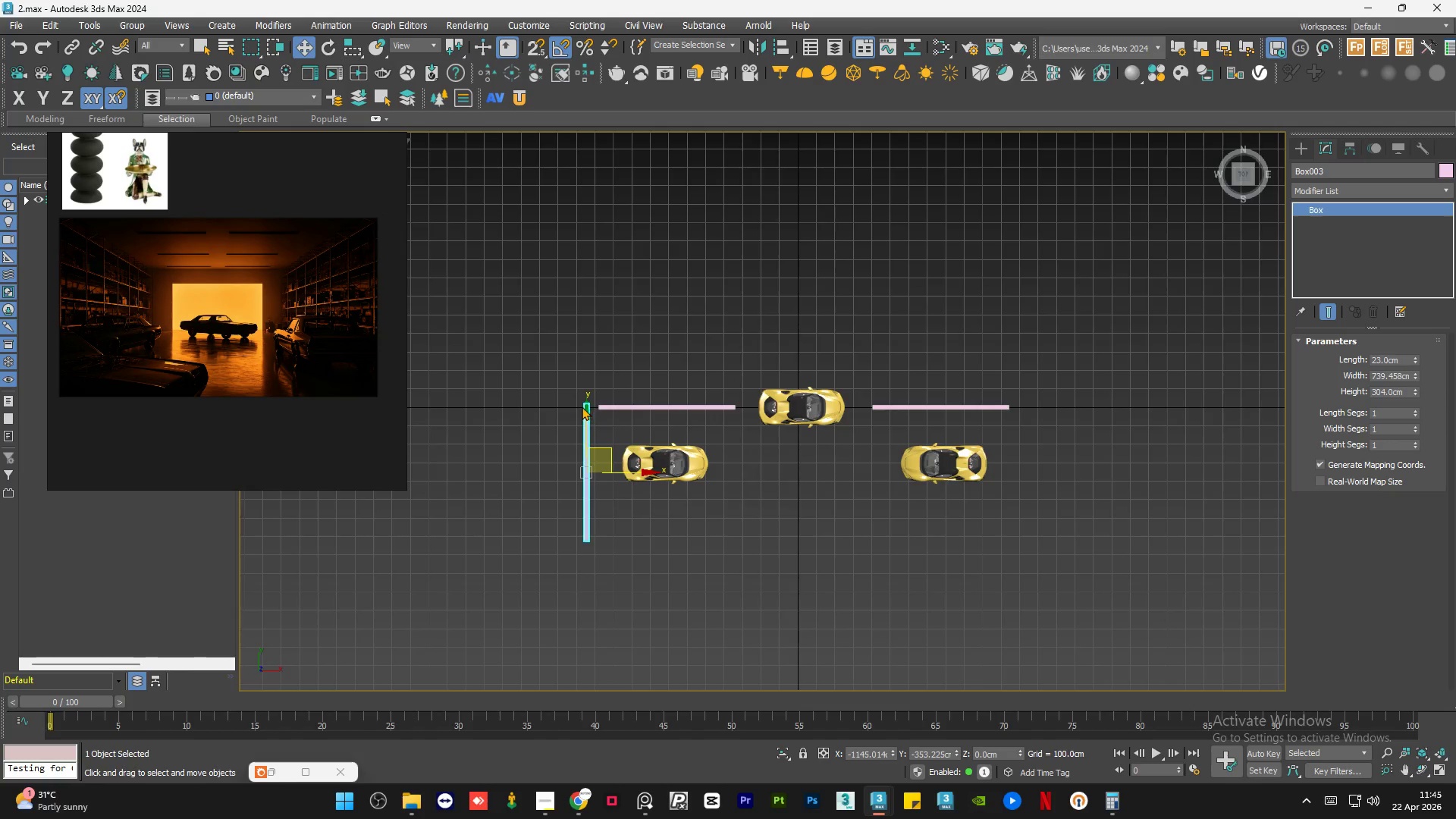 
scroll: coordinate [579, 406], scroll_direction: up, amount: 3.0
 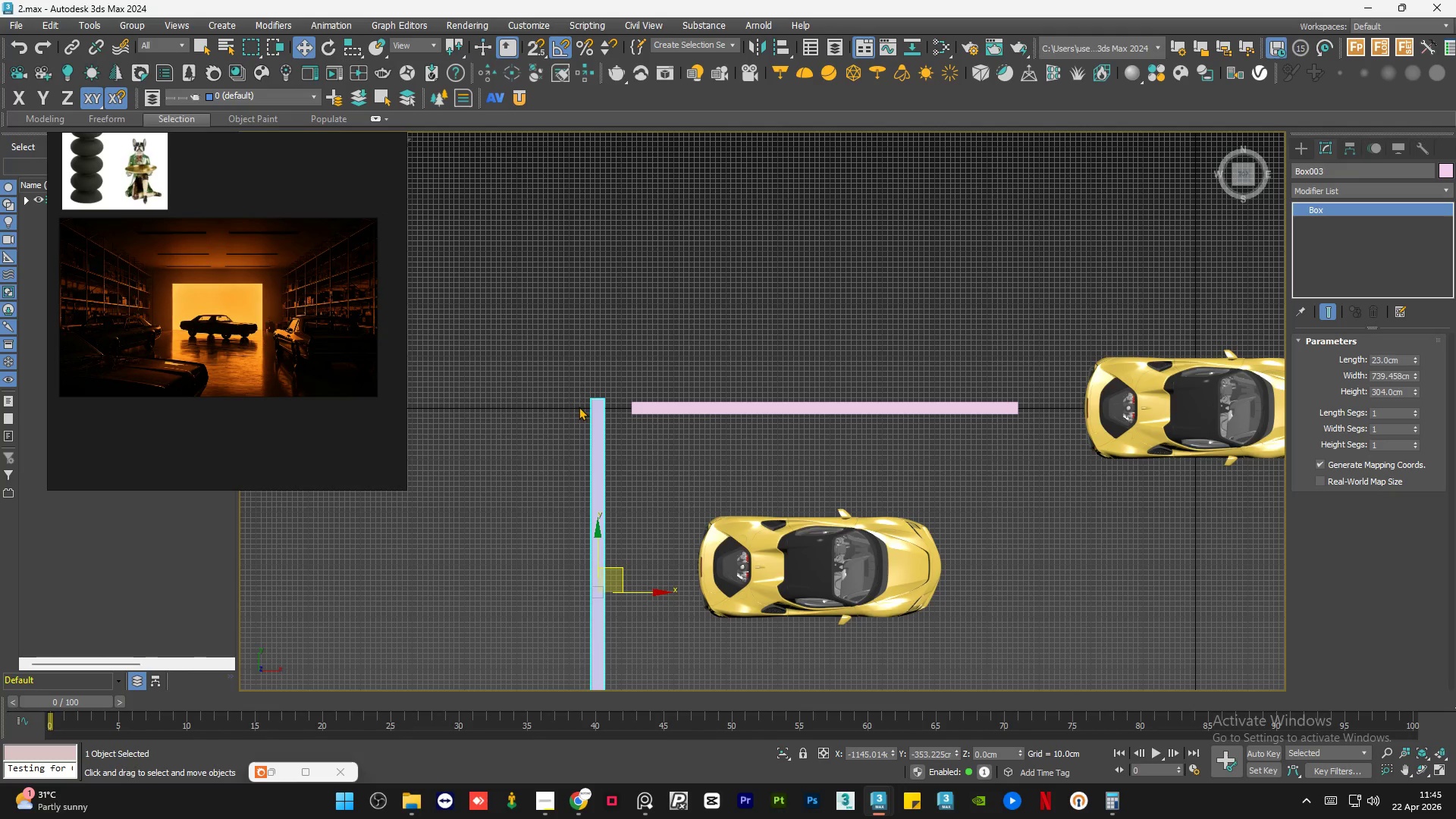 
key(S)
 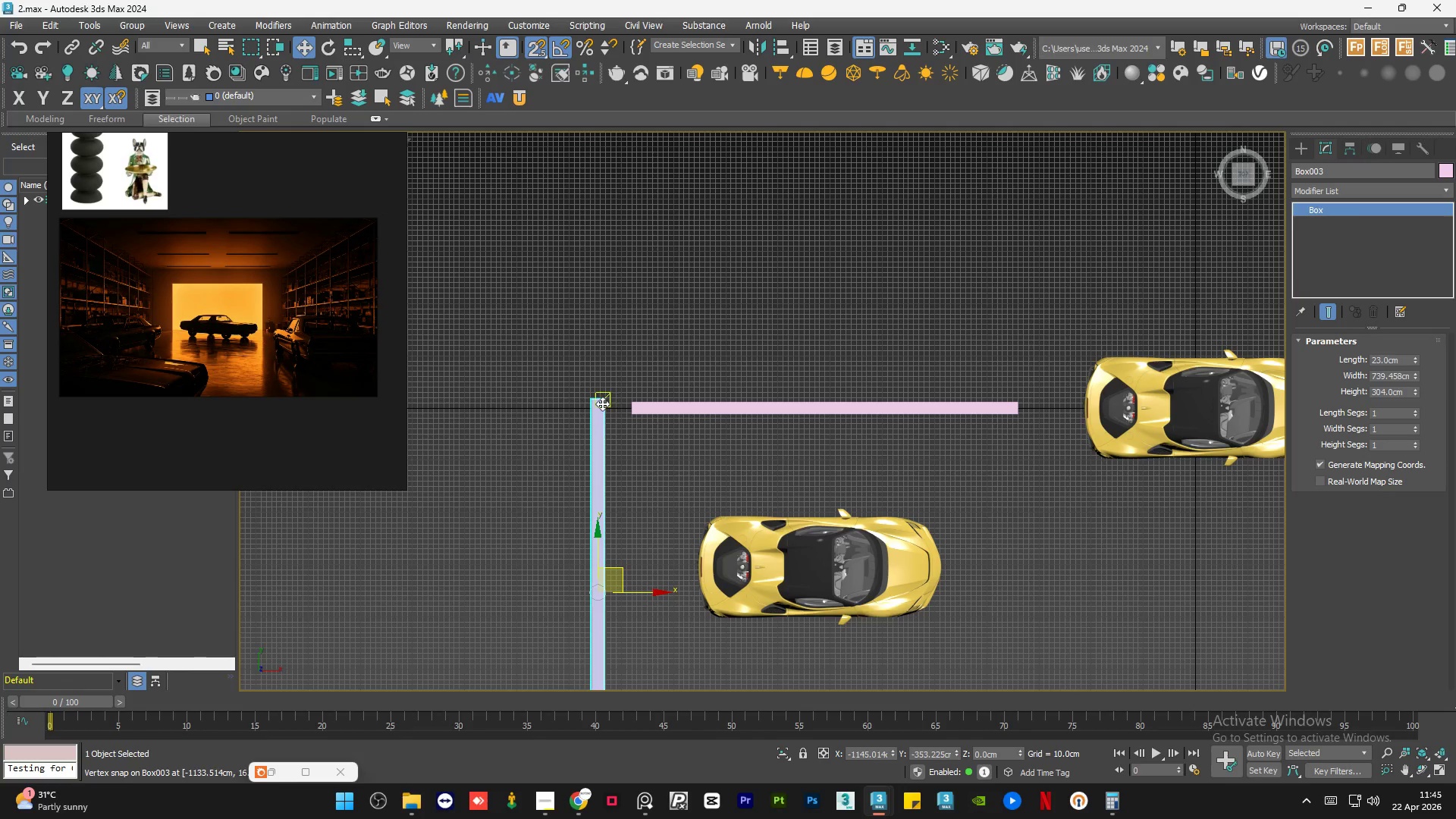 
left_click_drag(start_coordinate=[601, 403], to_coordinate=[622, 404])
 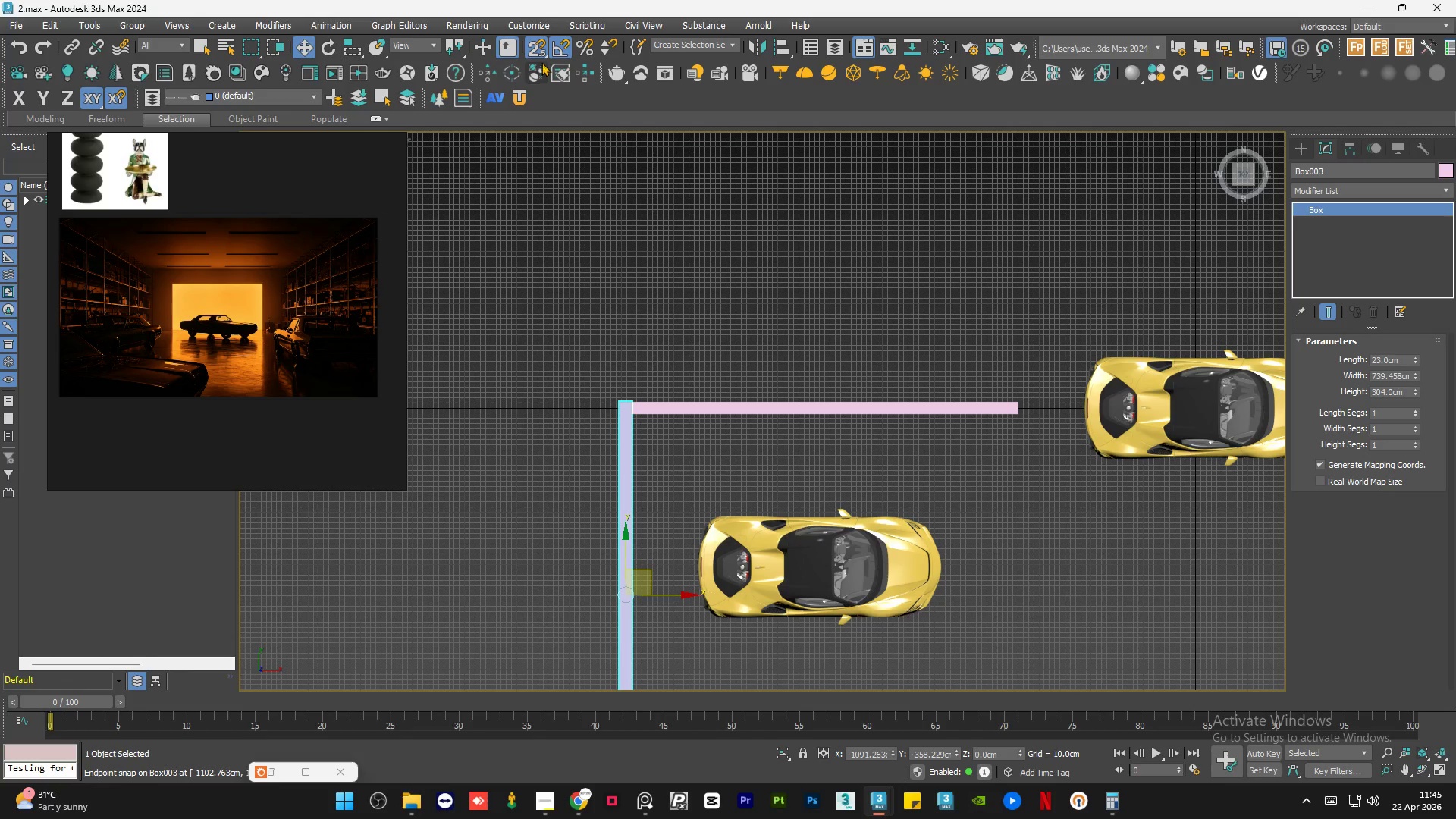 
right_click([538, 56])
 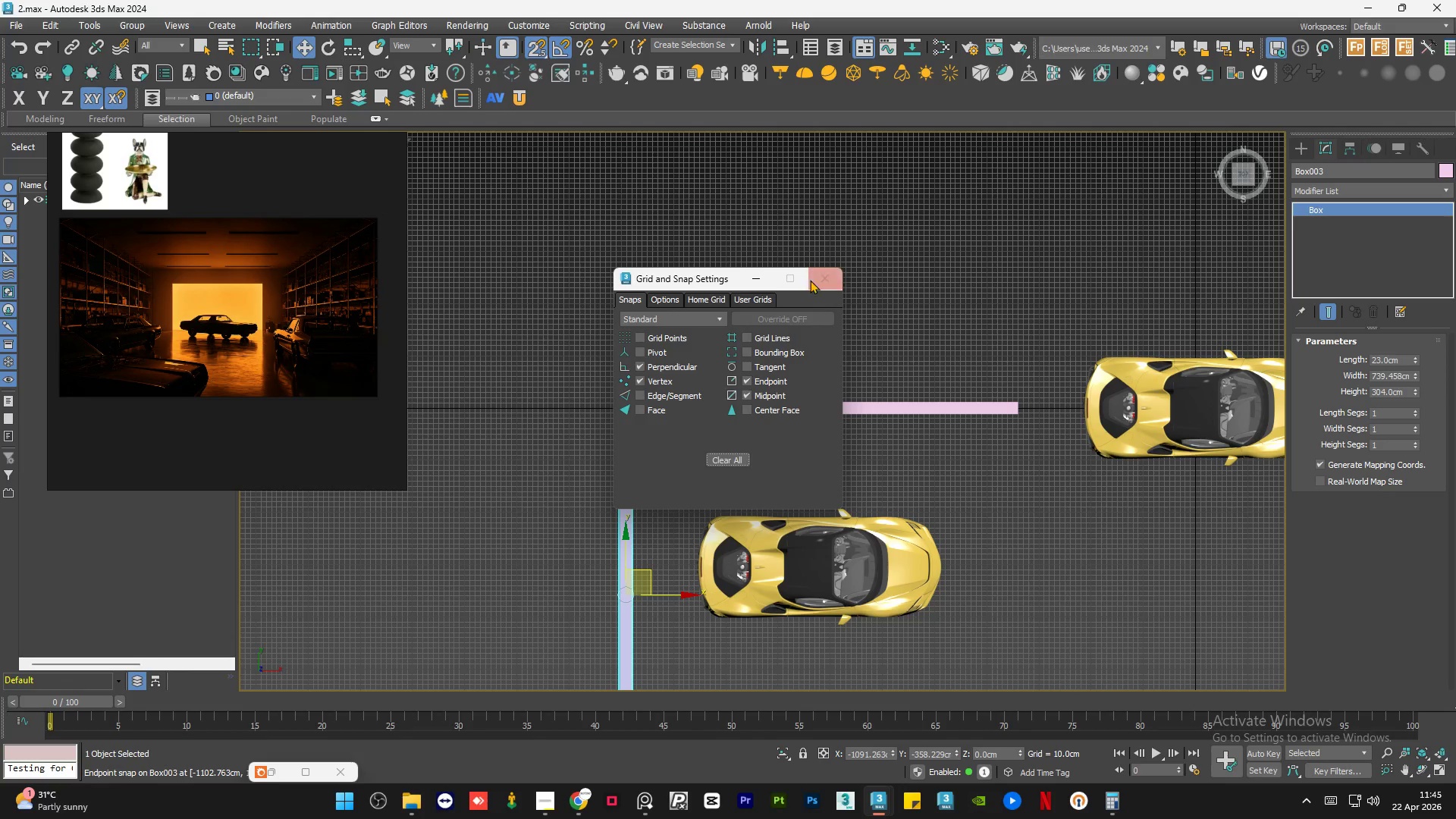 
double_click([670, 259])
 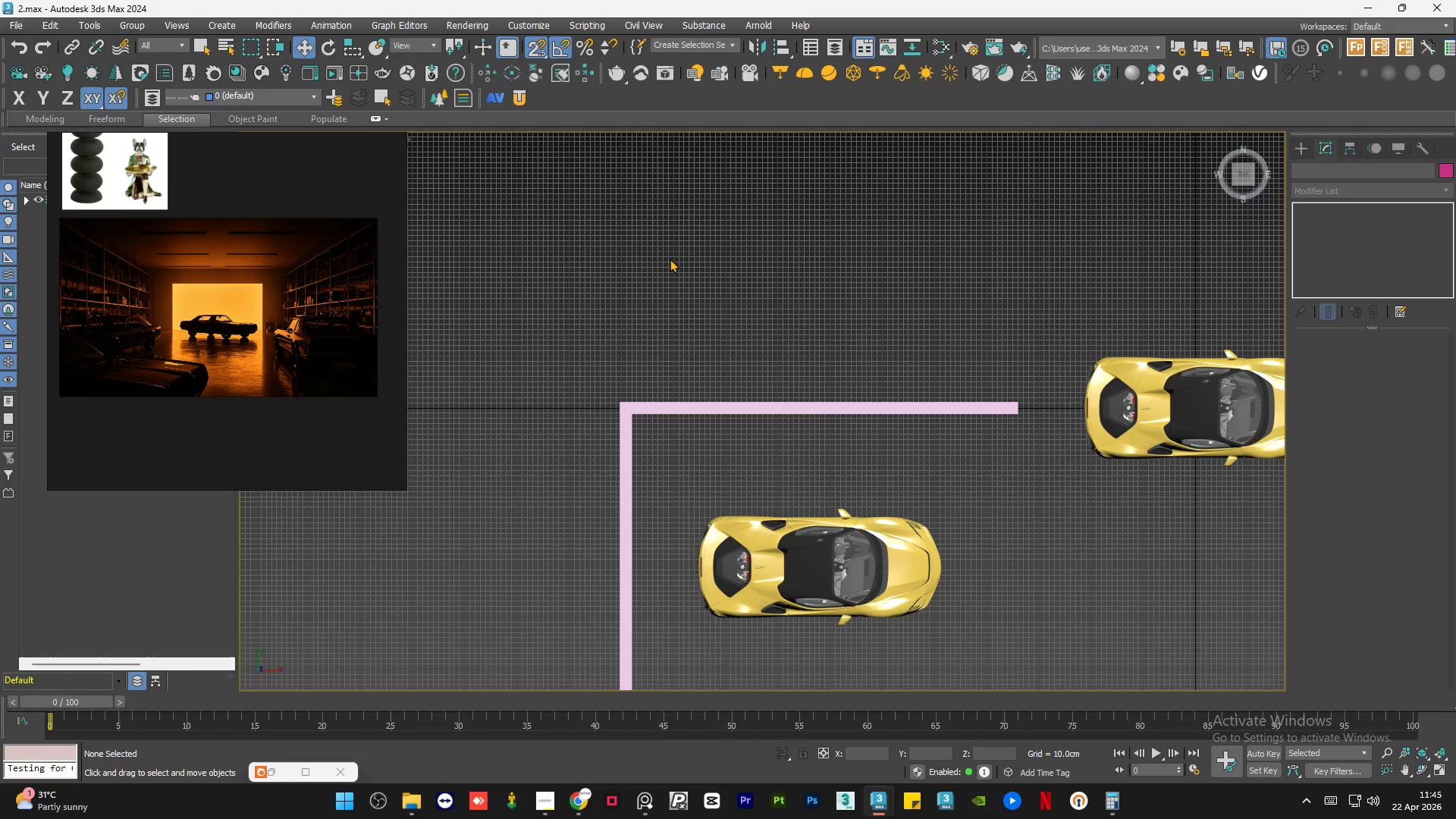 
key(G)
 